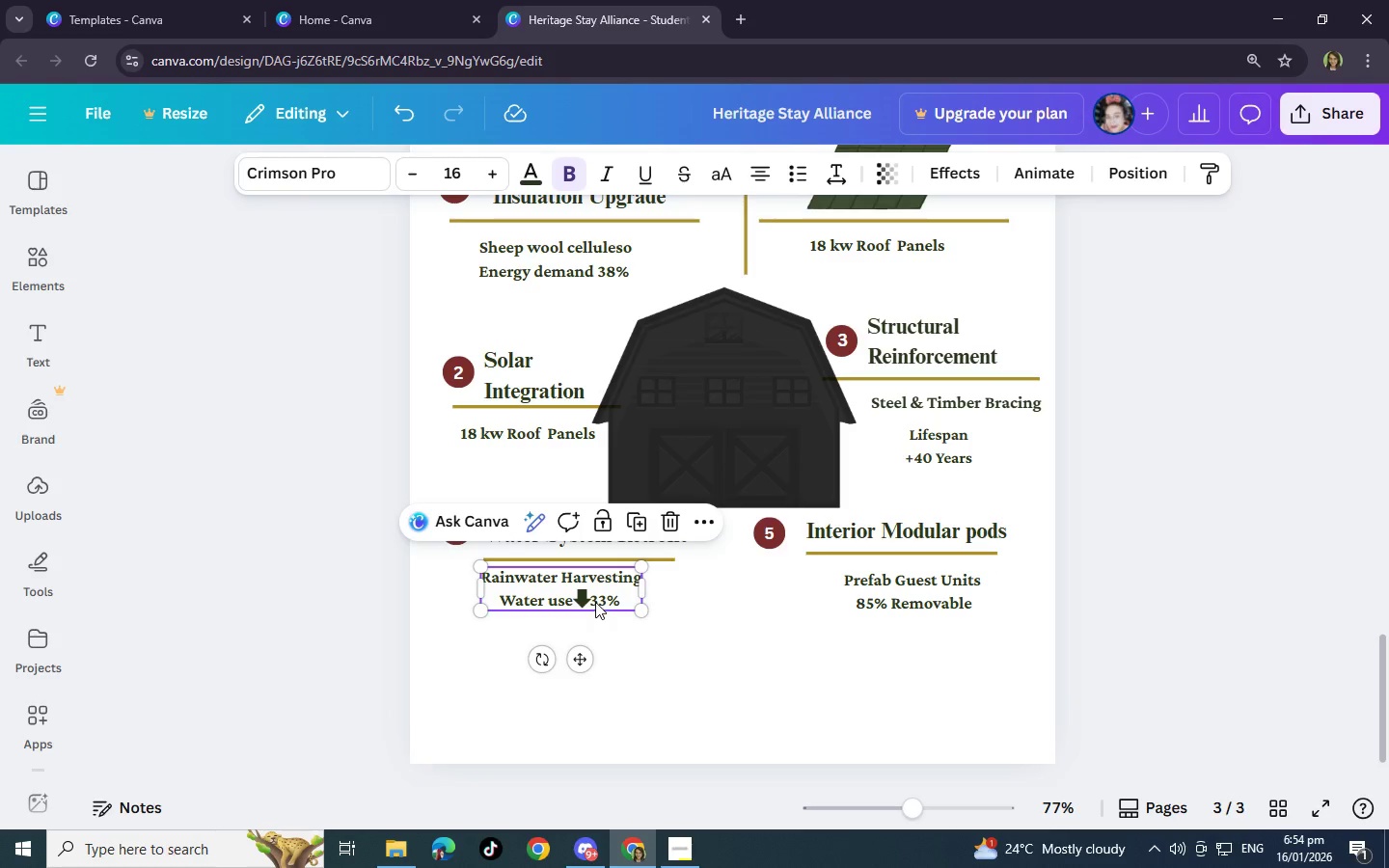 
left_click([595, 602])
 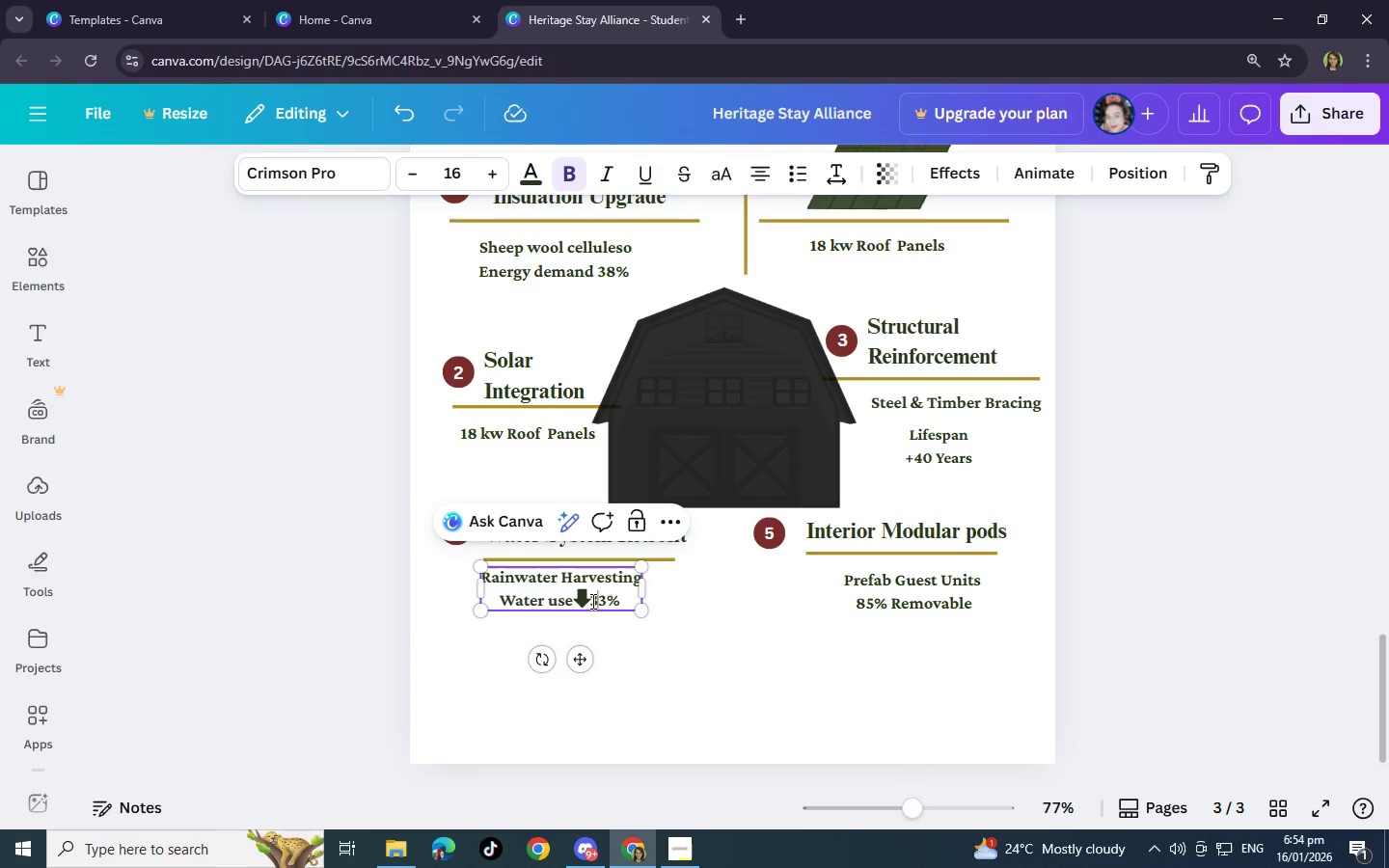 
left_click([591, 601])
 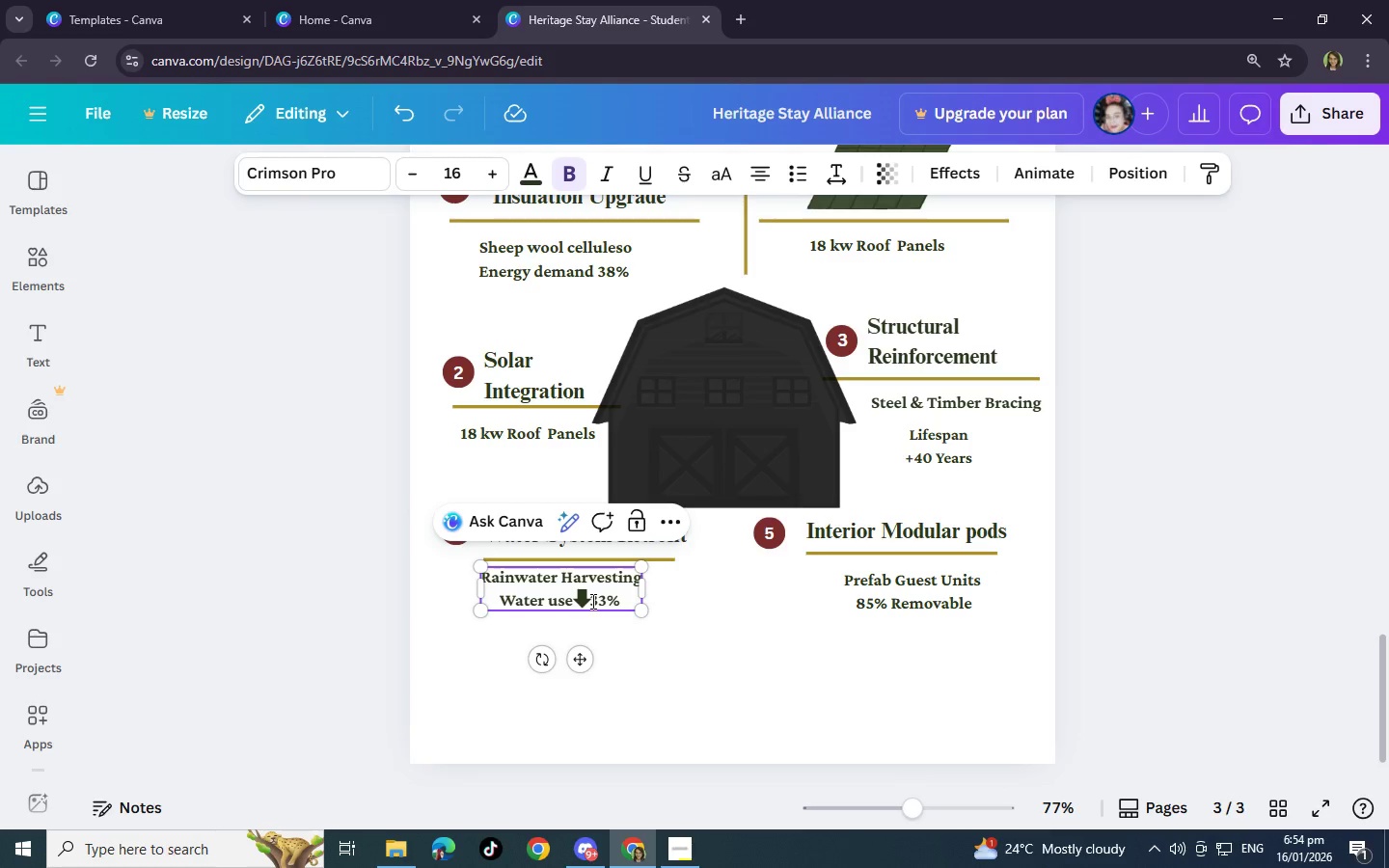 
key(Space)
 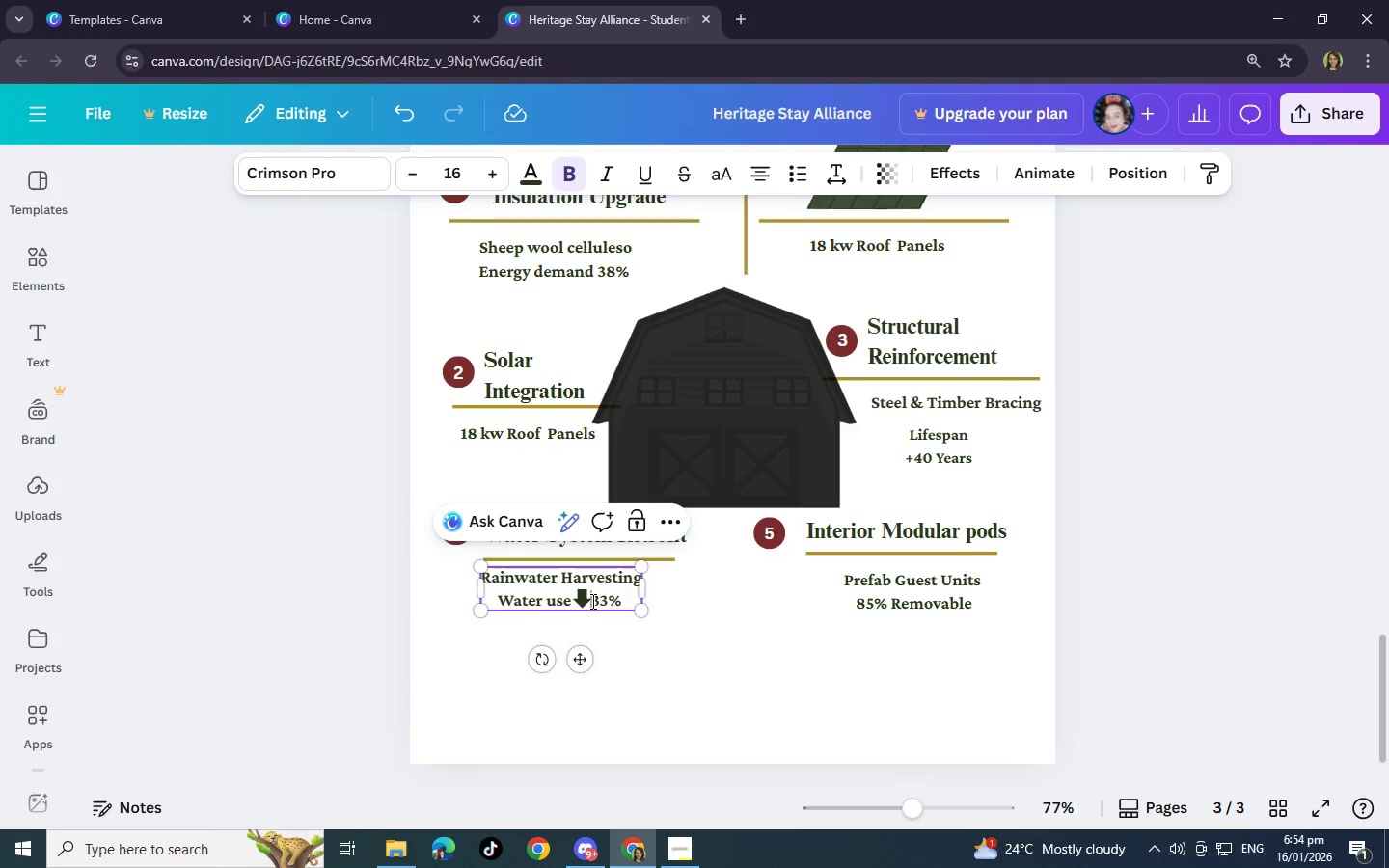 
key(Space)
 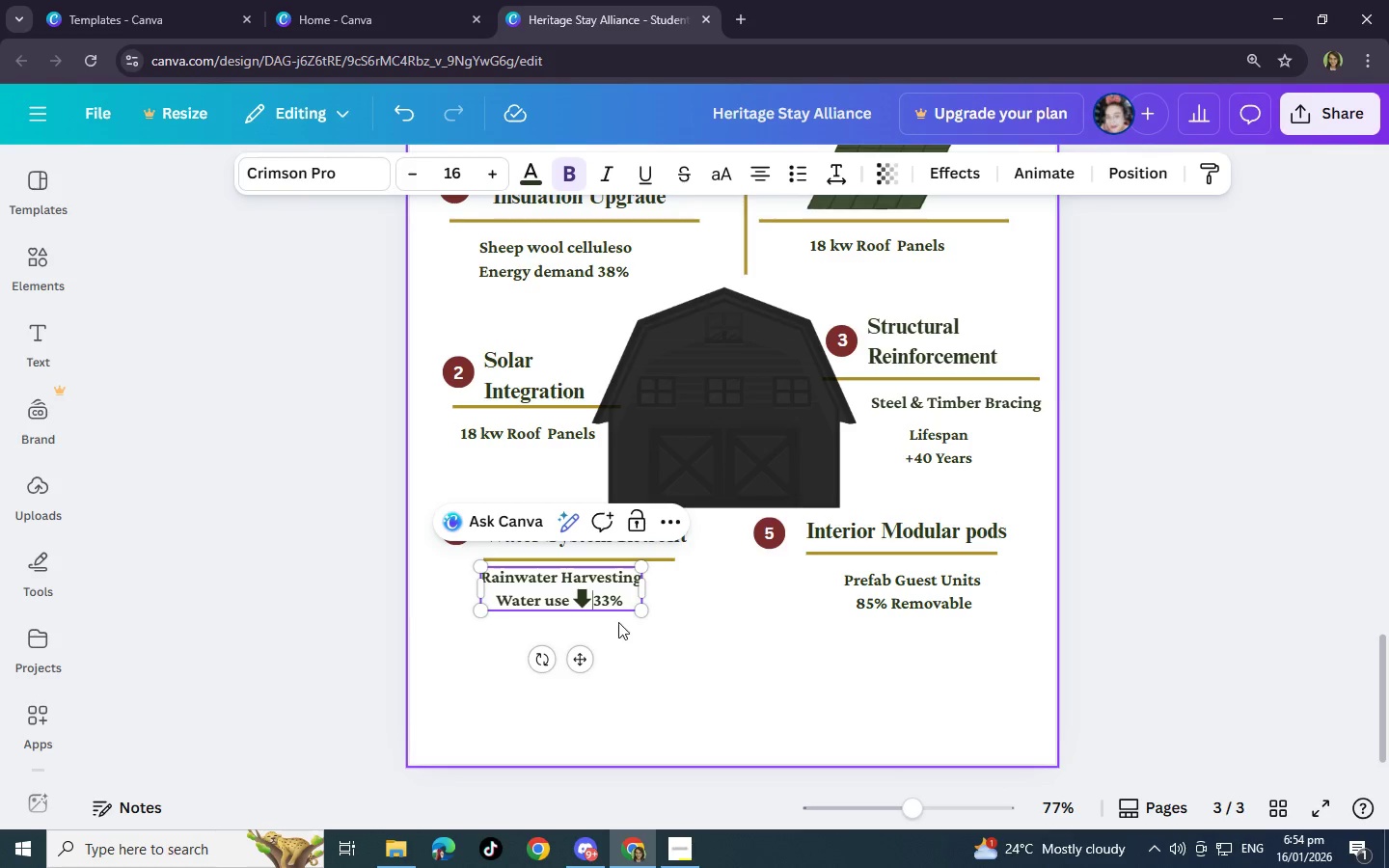 
left_click([582, 601])
 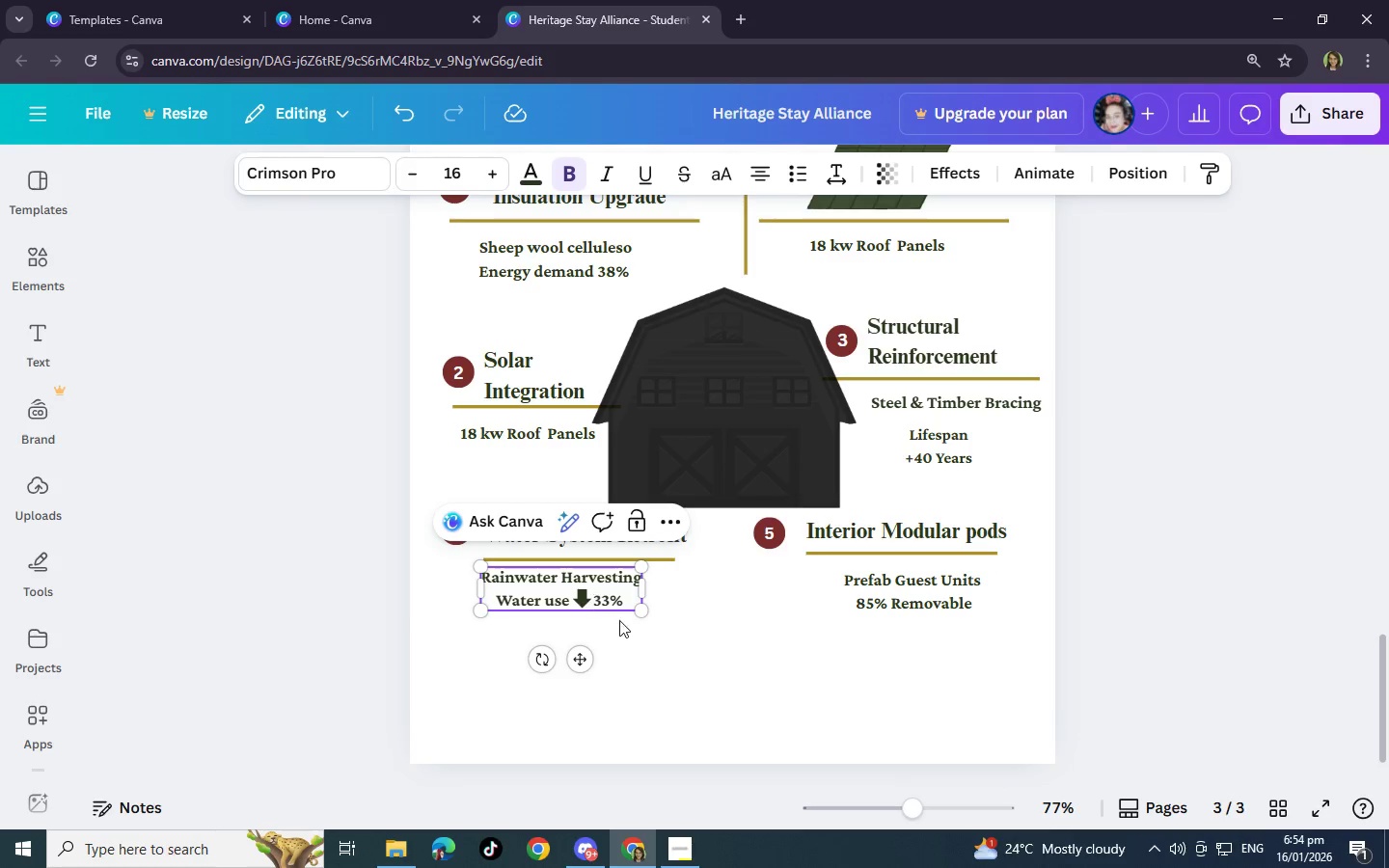 
left_click([644, 643])
 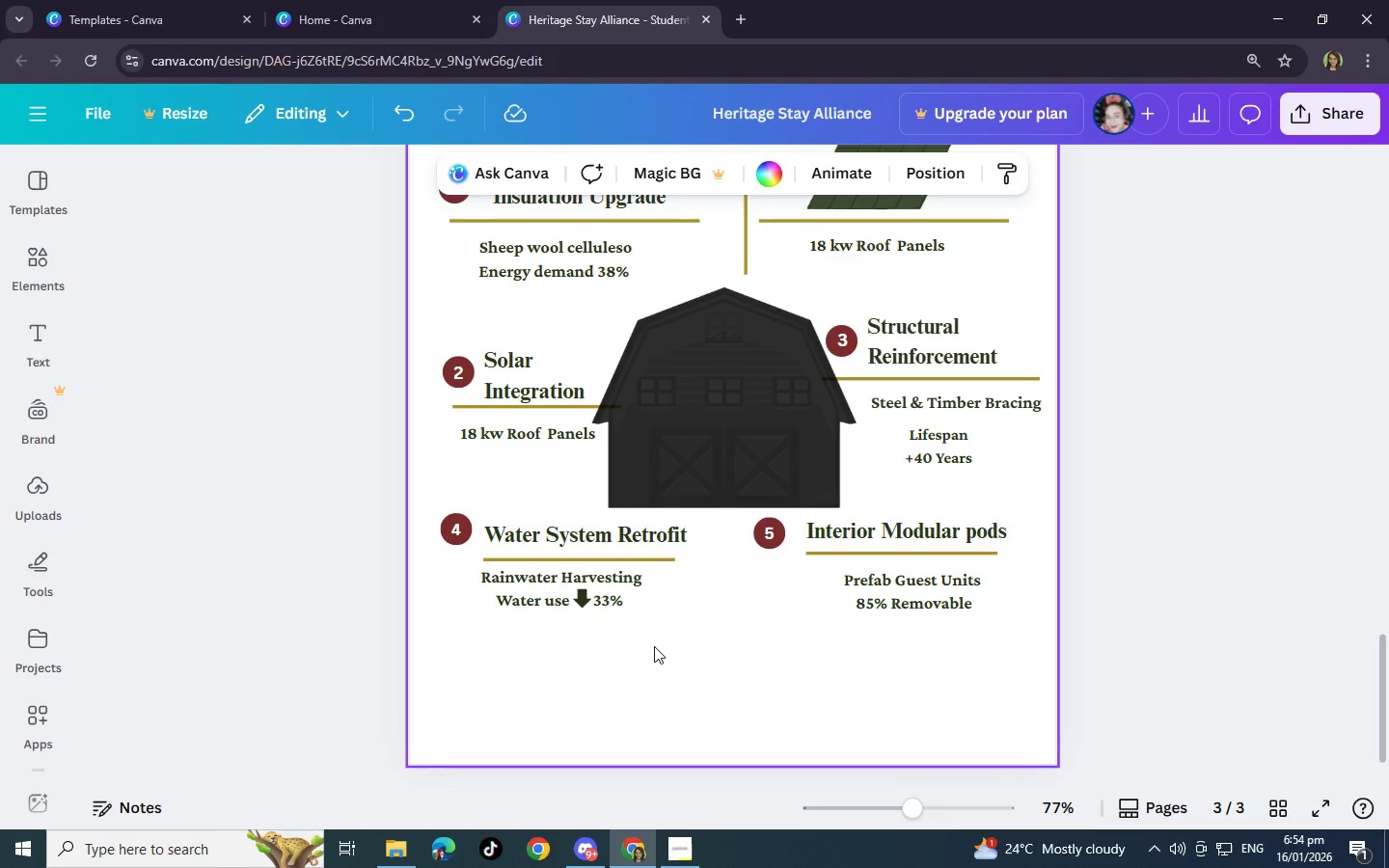 
wait(9.83)
 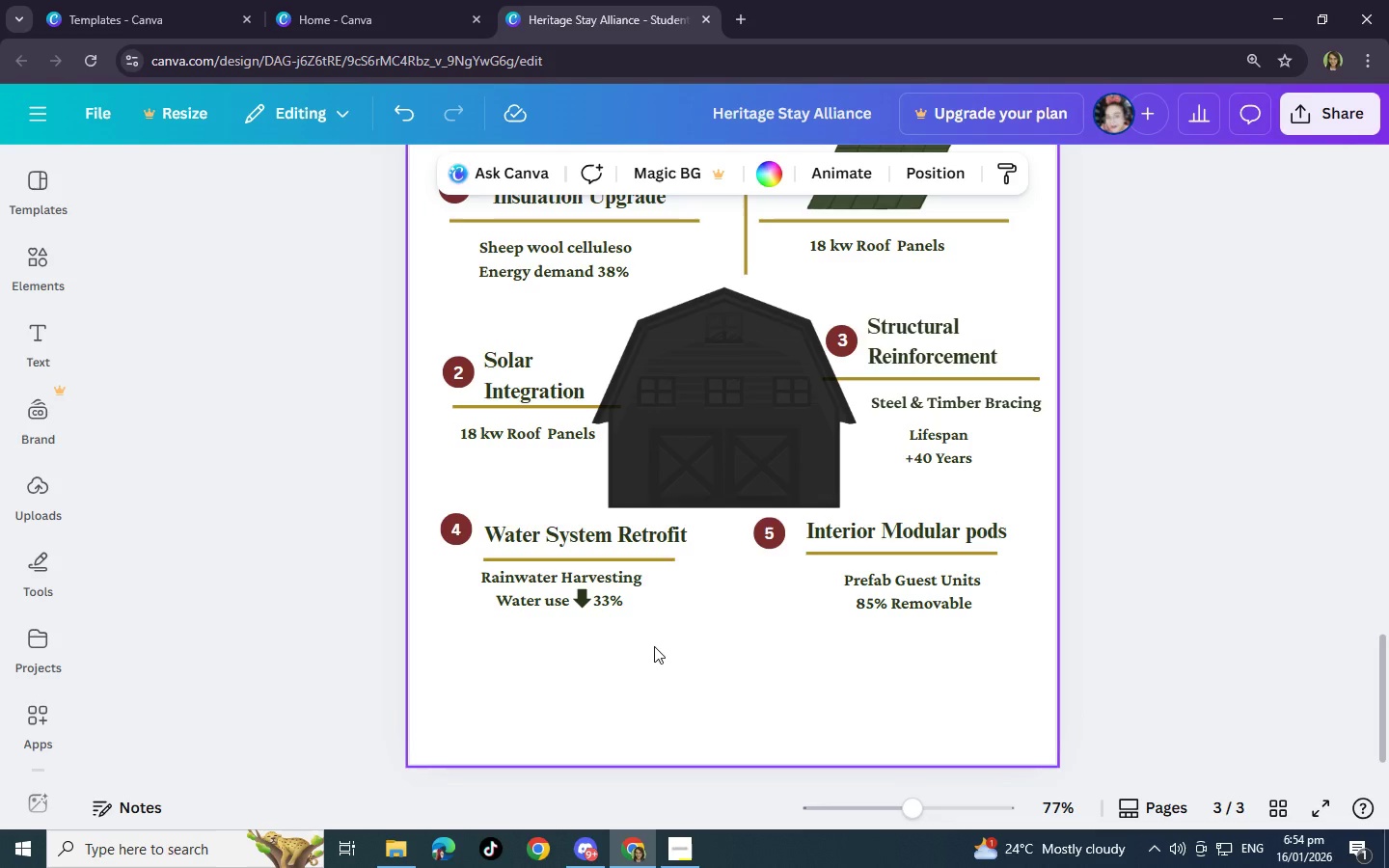 
left_click([43, 262])
 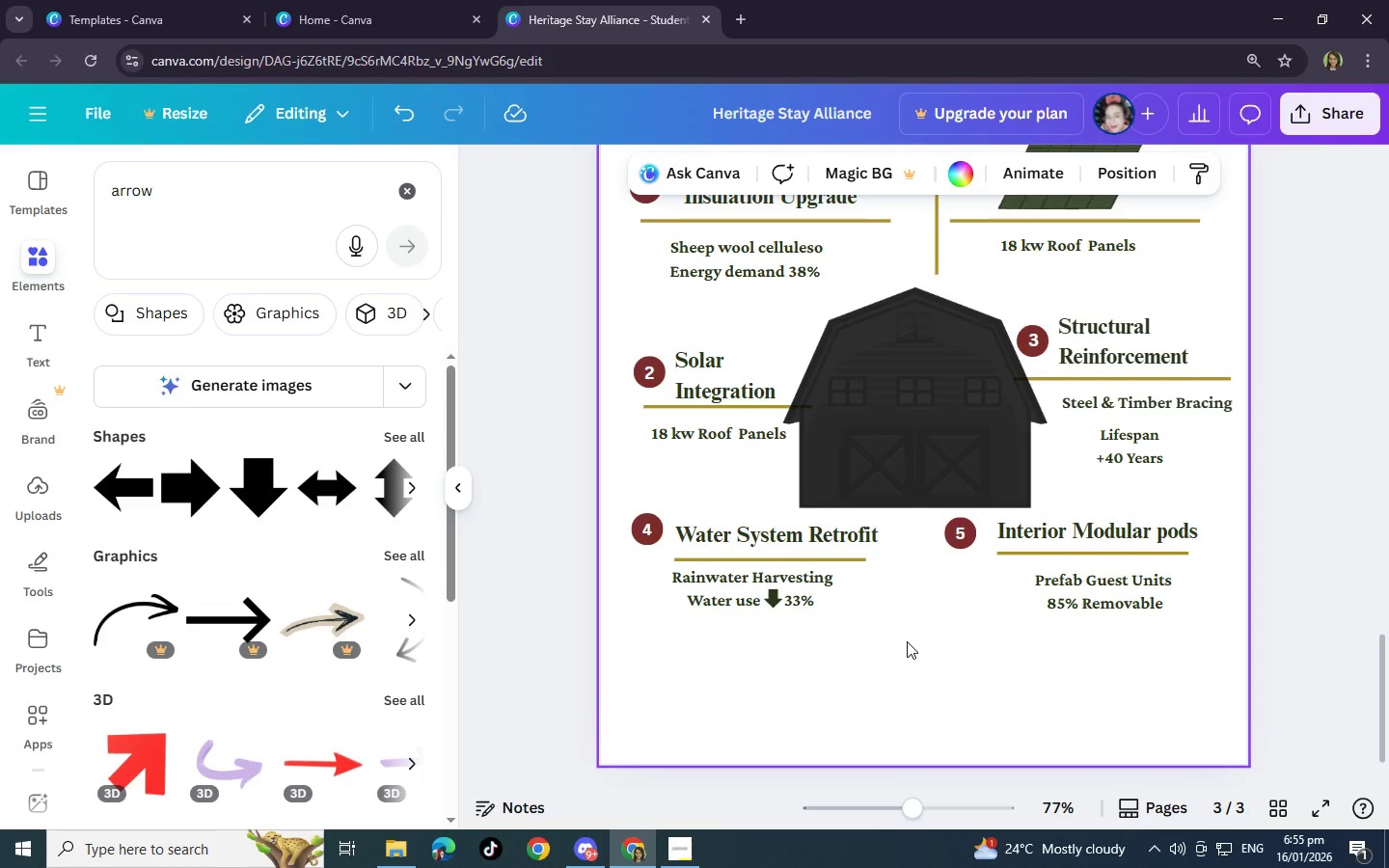 
wait(7.83)
 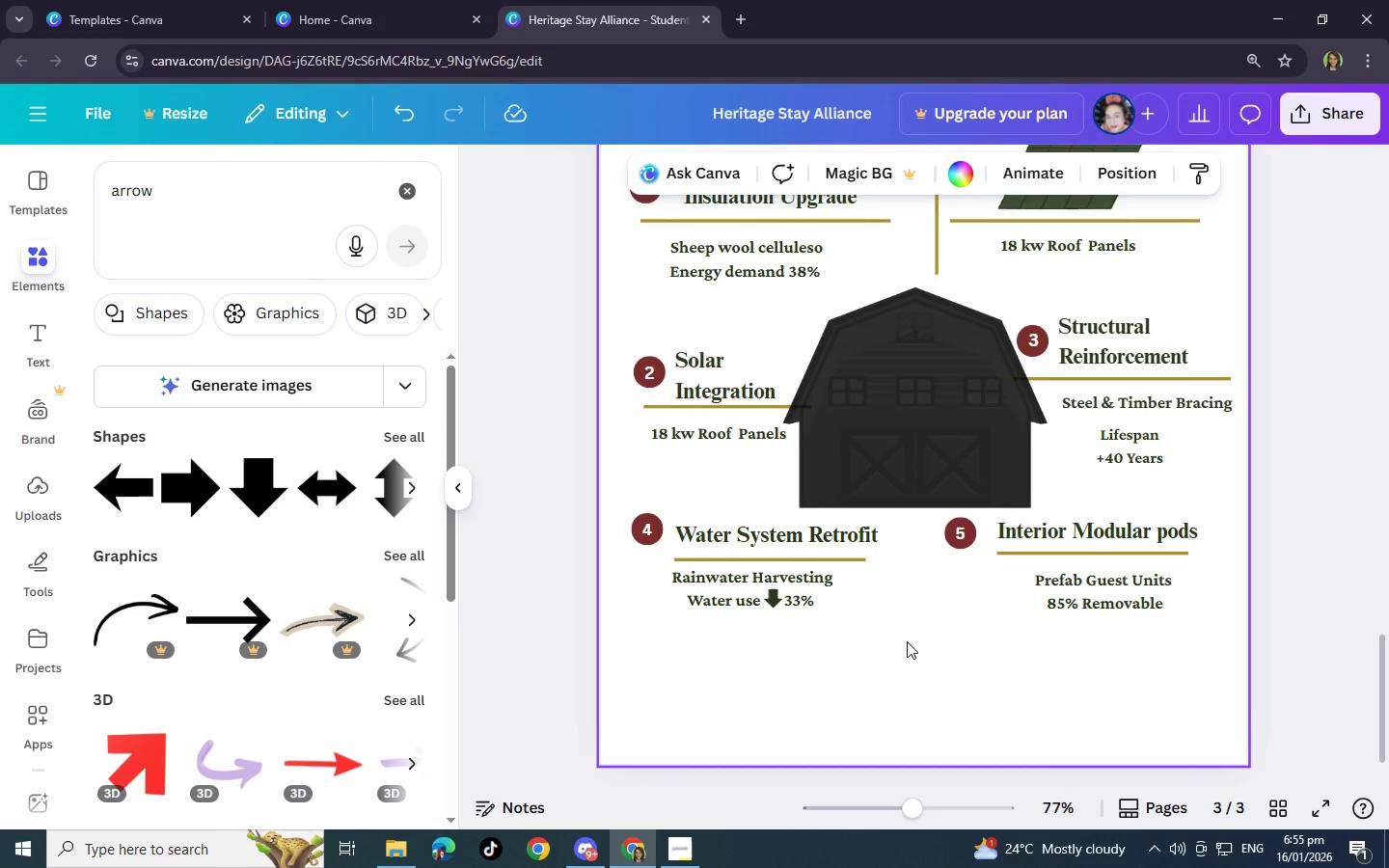 
left_click([772, 598])
 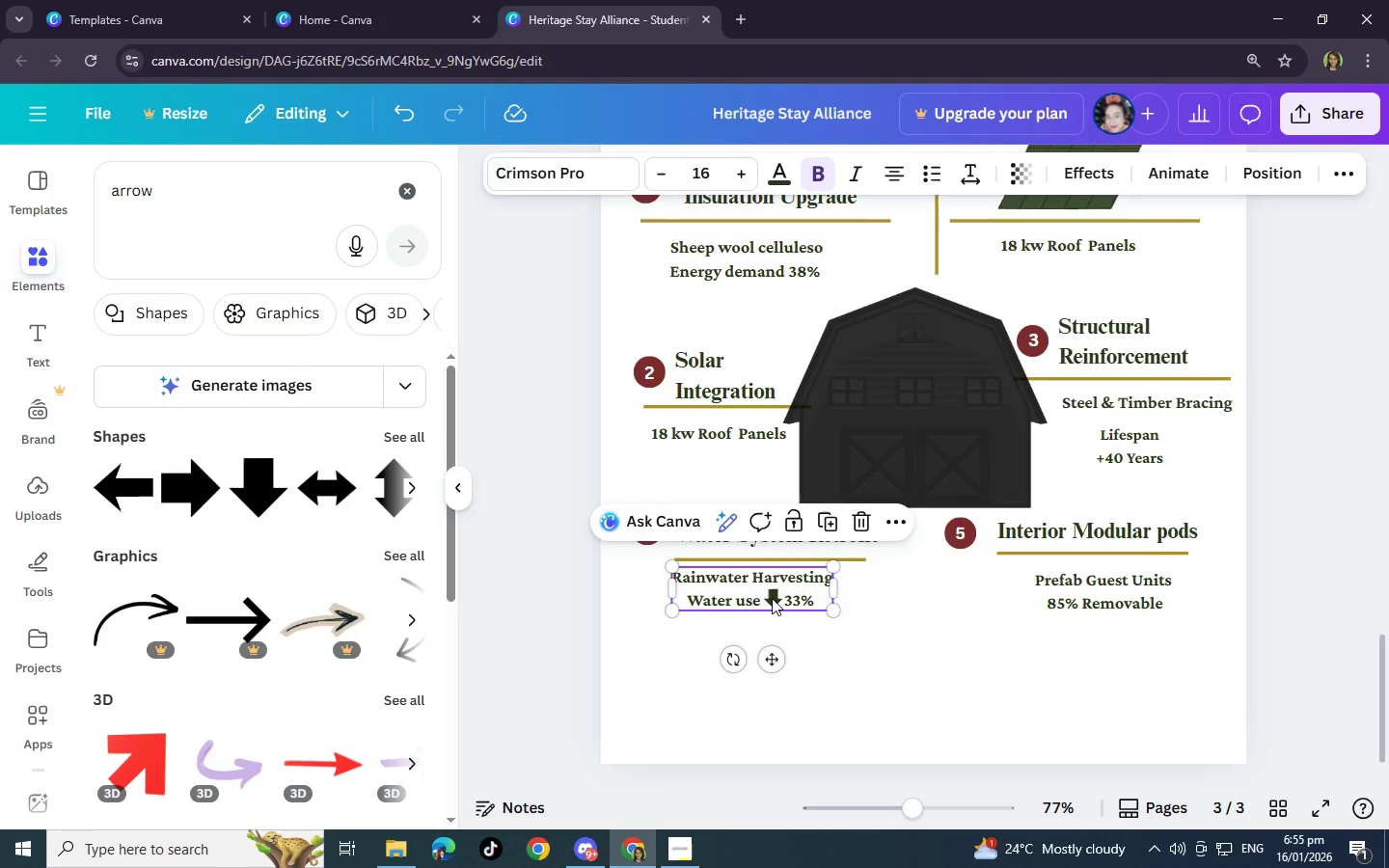 
left_click([772, 598])
 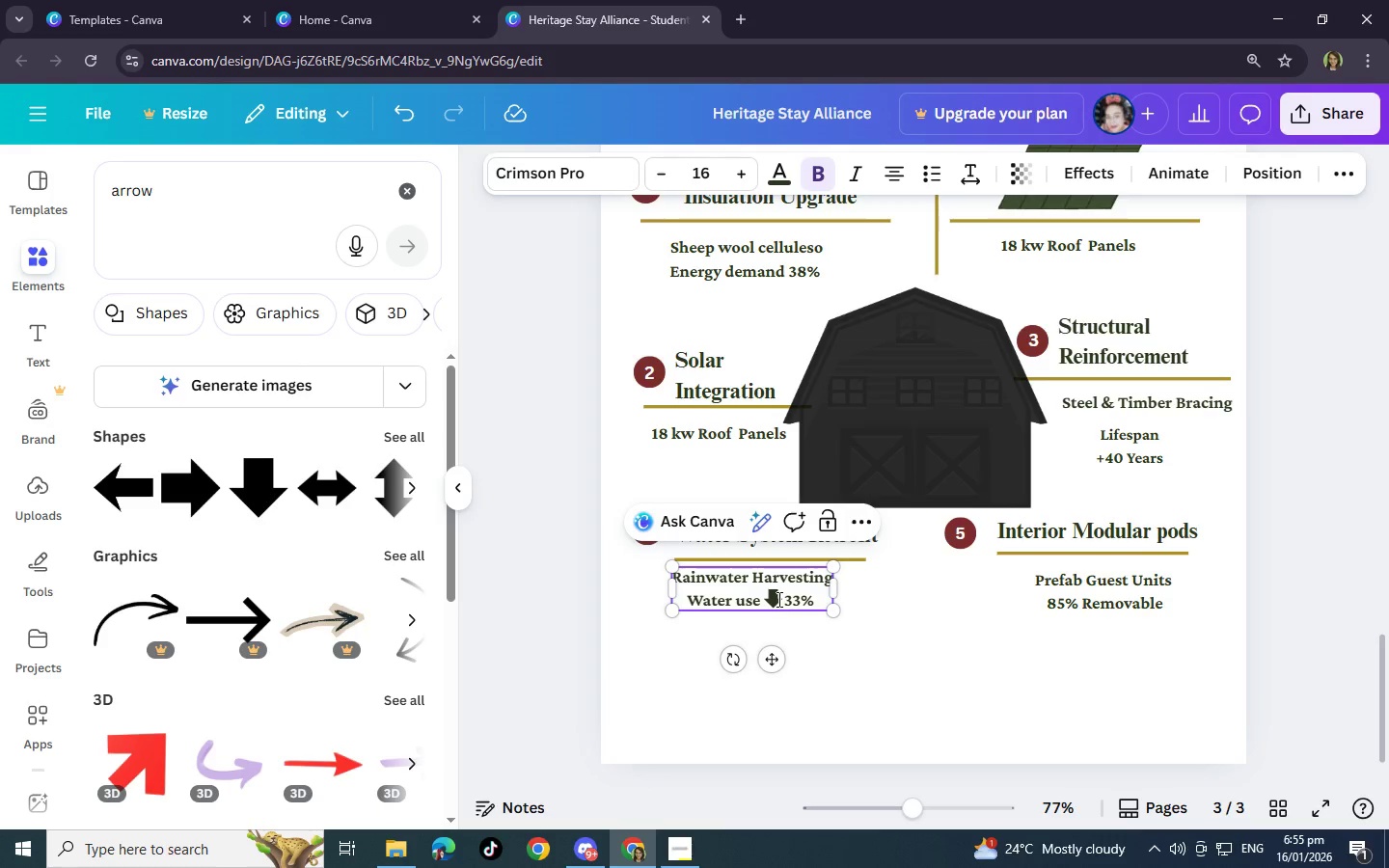 
left_click_drag(start_coordinate=[778, 598], to_coordinate=[764, 596])
 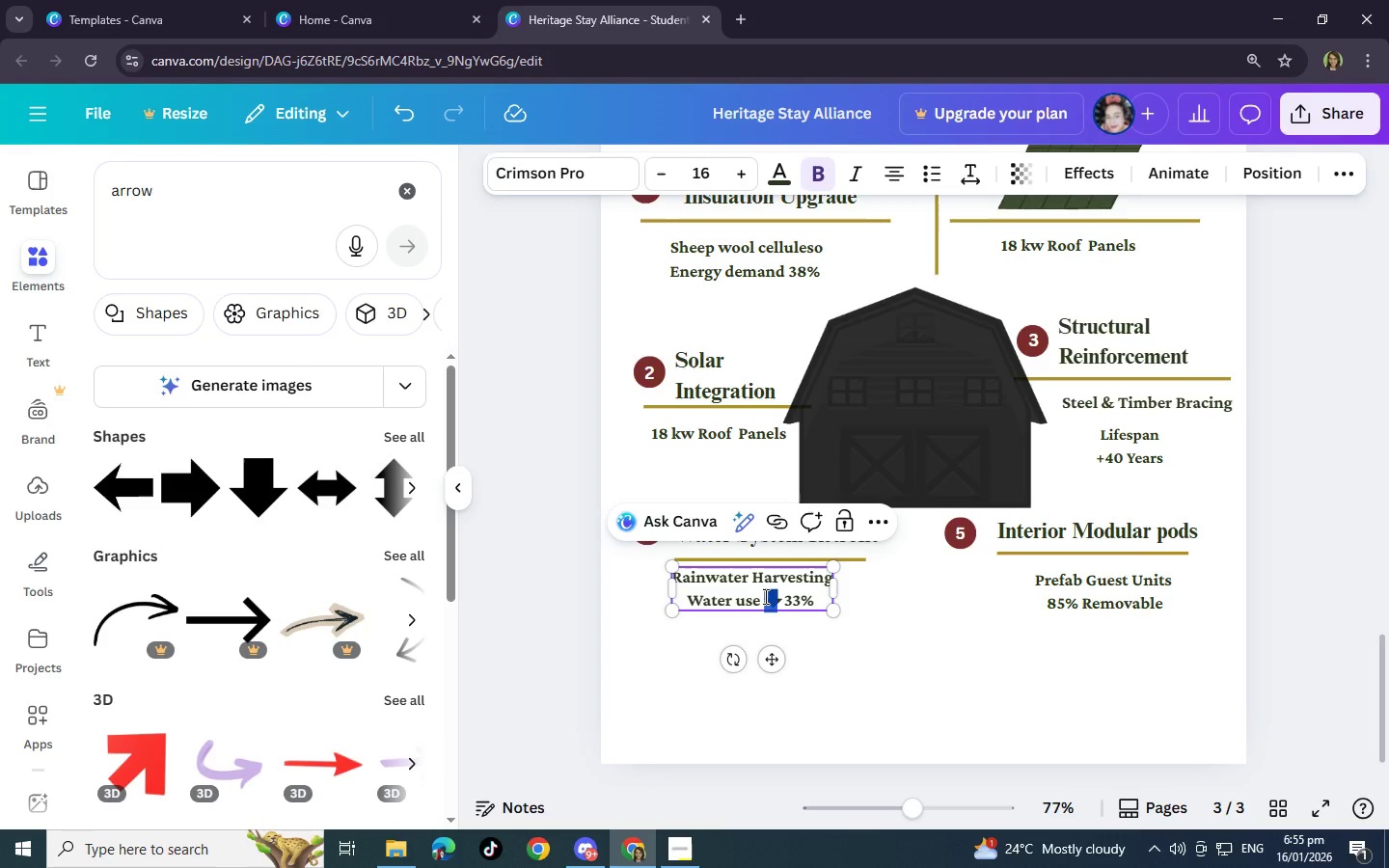 
key(Control+C)
 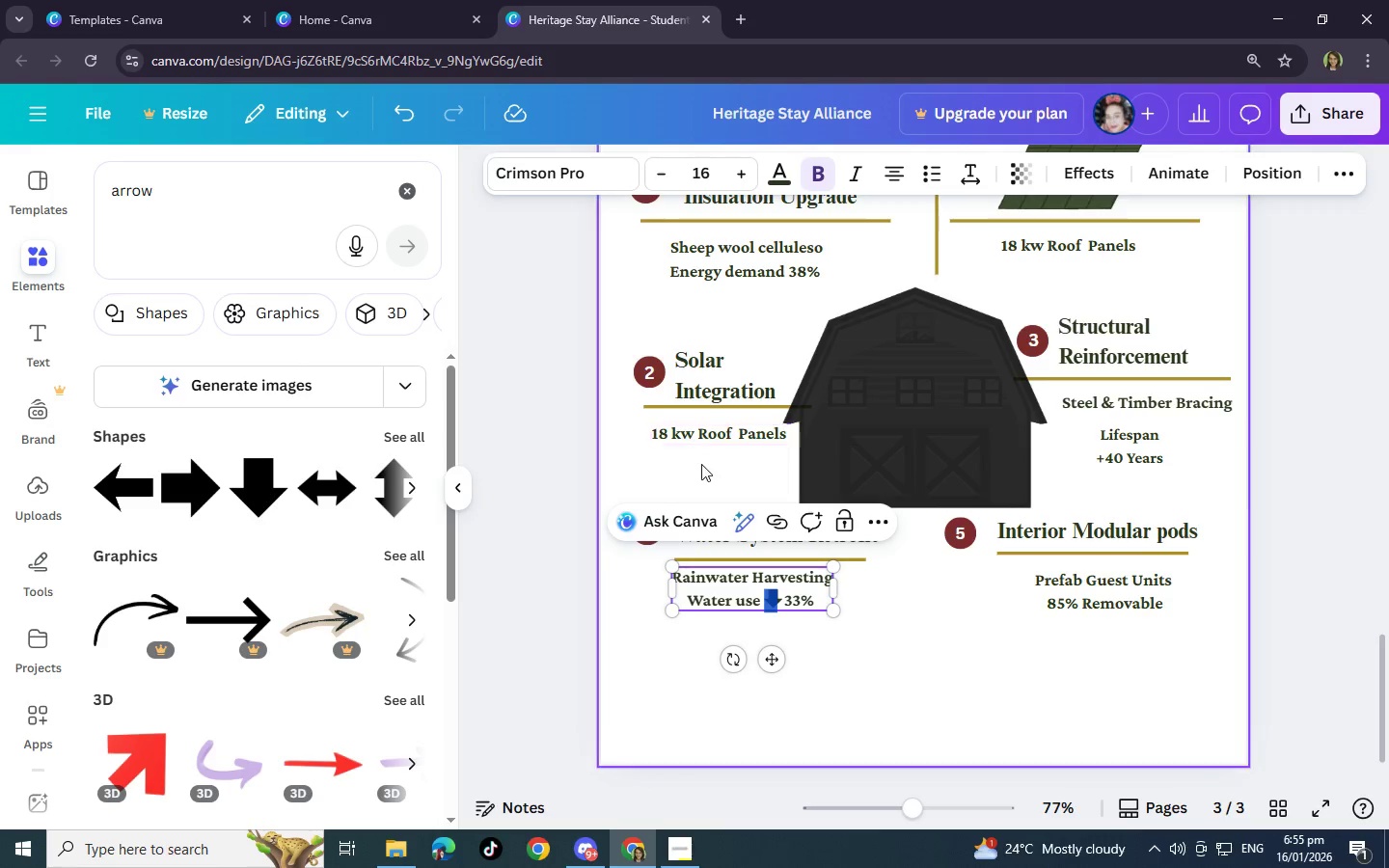 
scroll: coordinate [702, 465], scroll_direction: up, amount: 1.0
 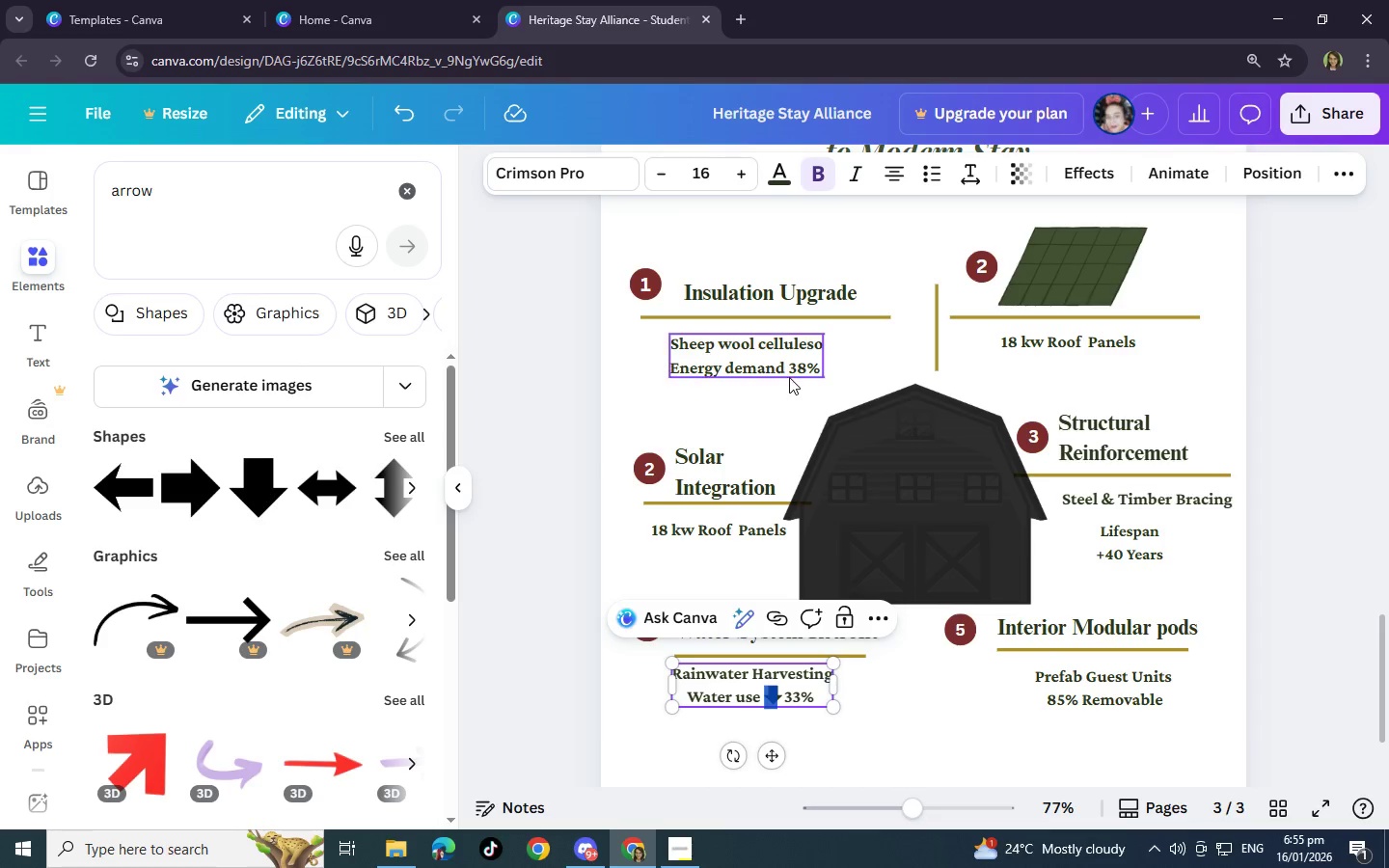 
double_click([788, 372])
 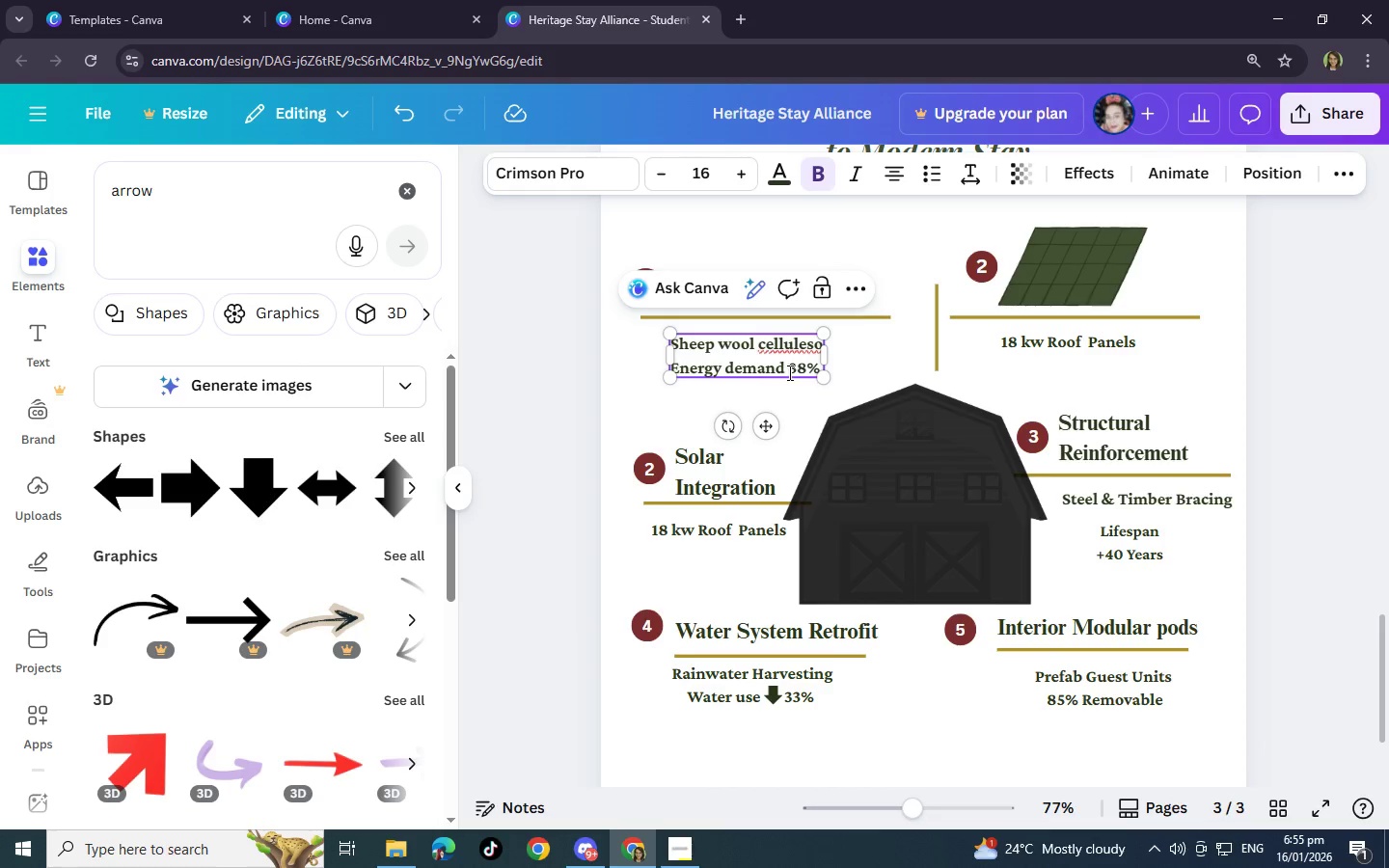 
key(Space)
 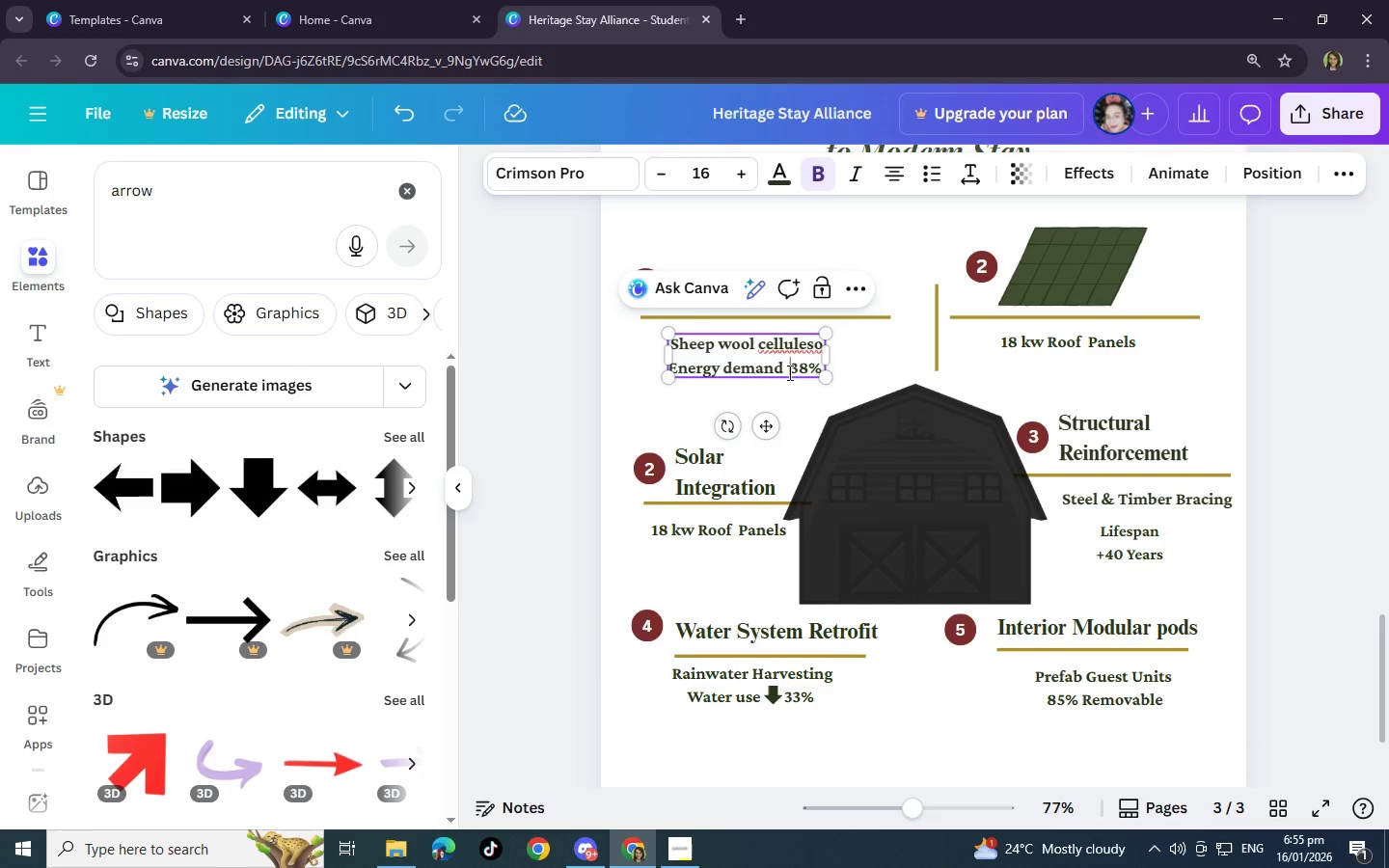 
key(Space)
 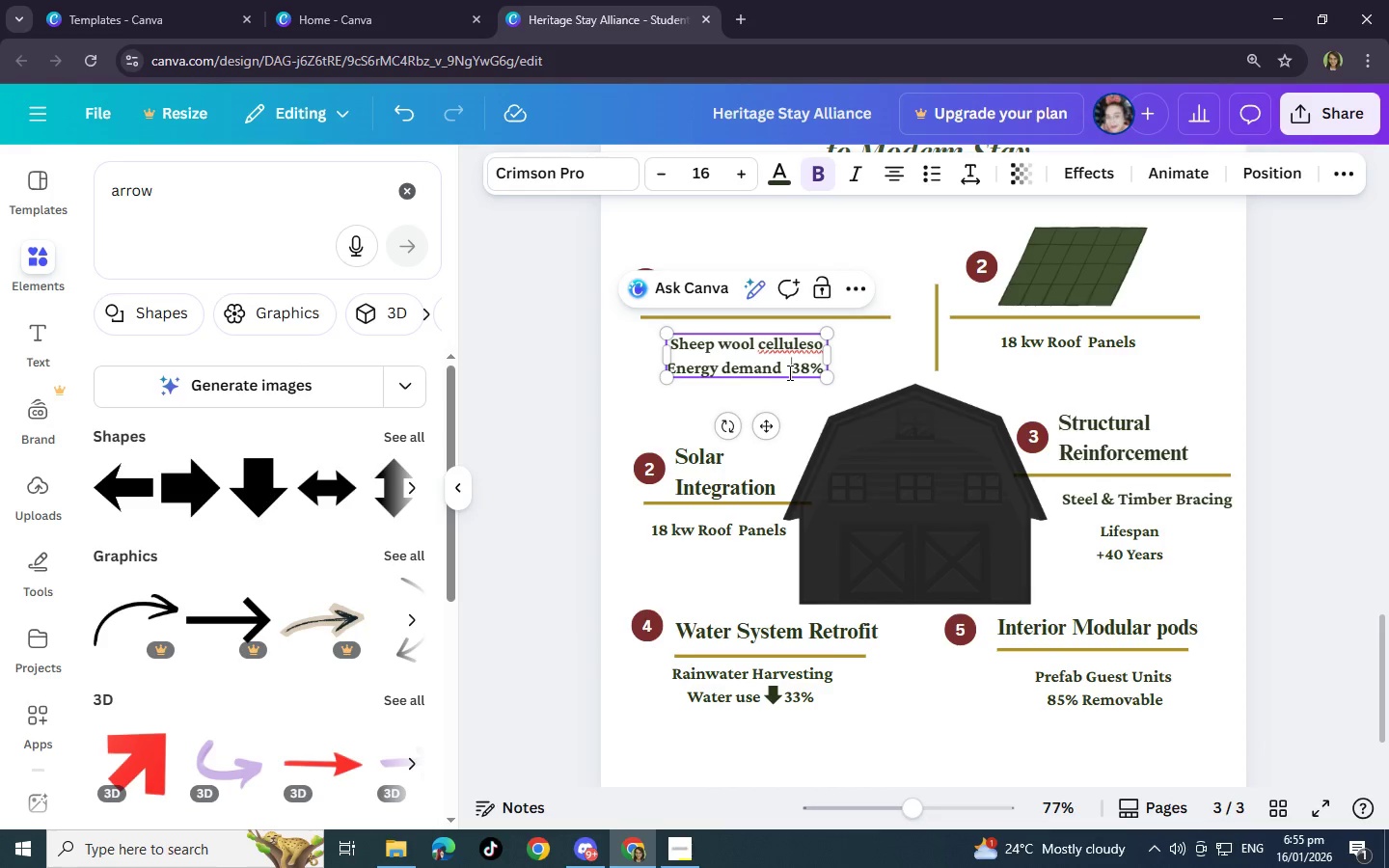 
key(Space)
 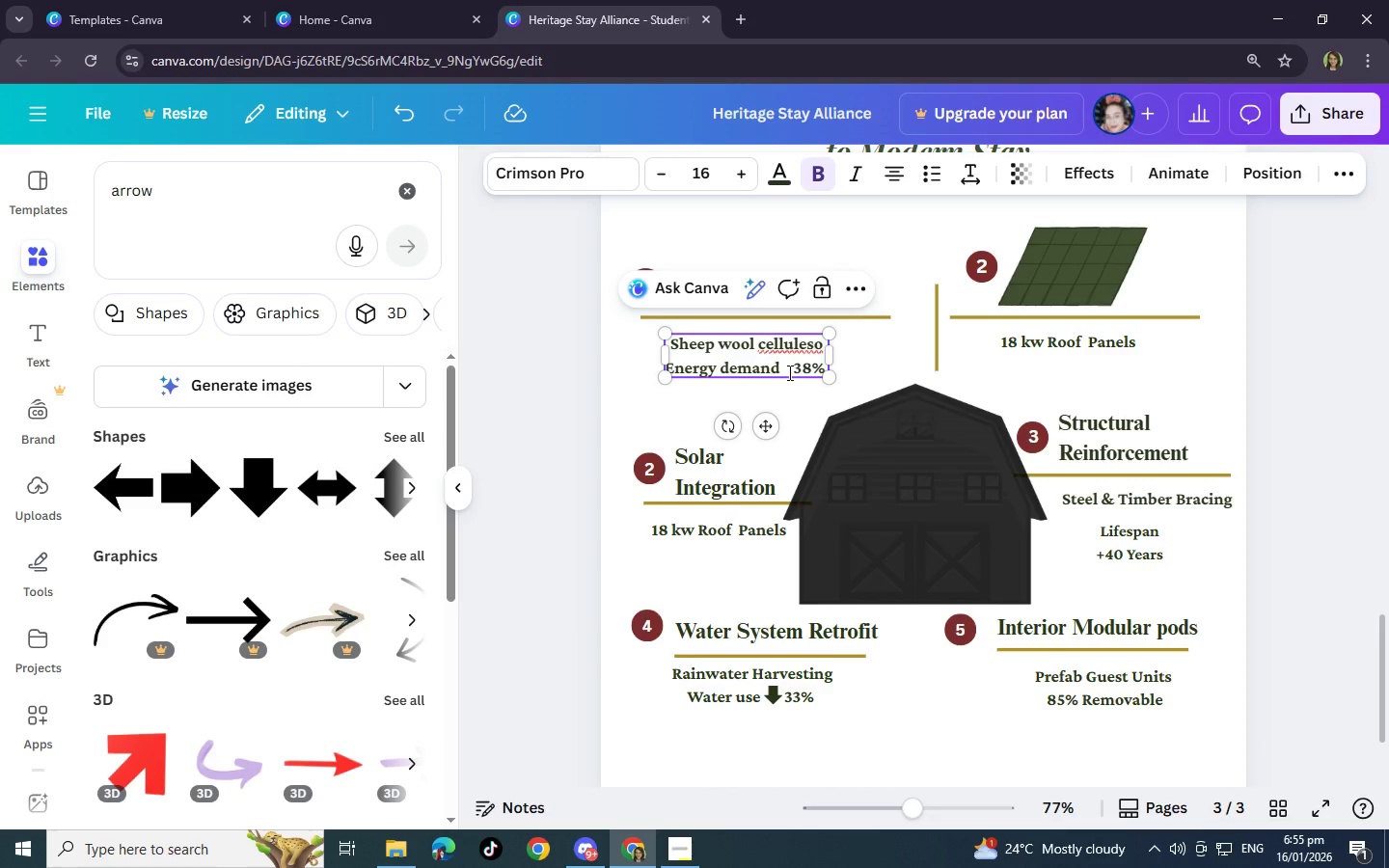 
key(Control+V)
 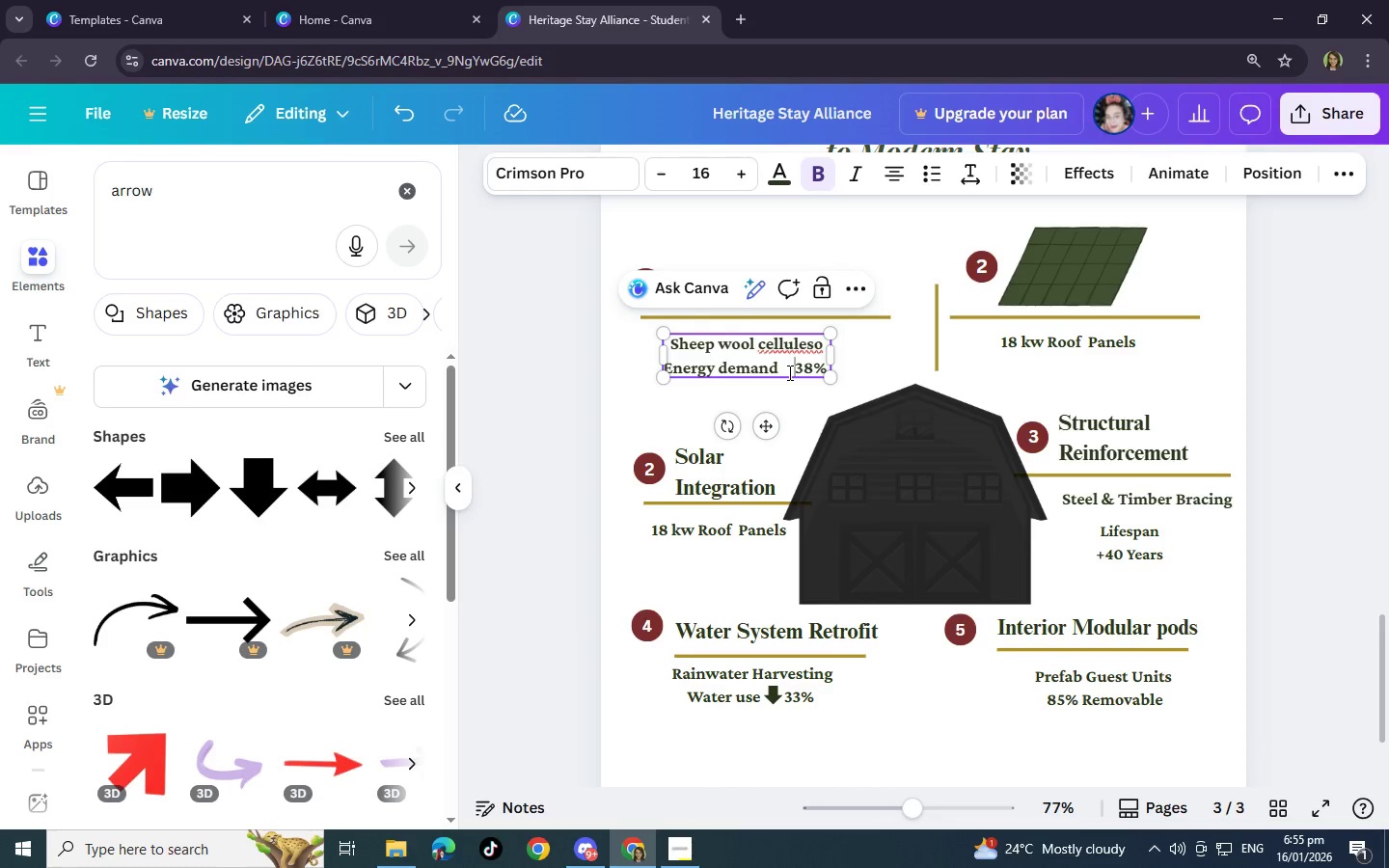 
key(Control+V)
 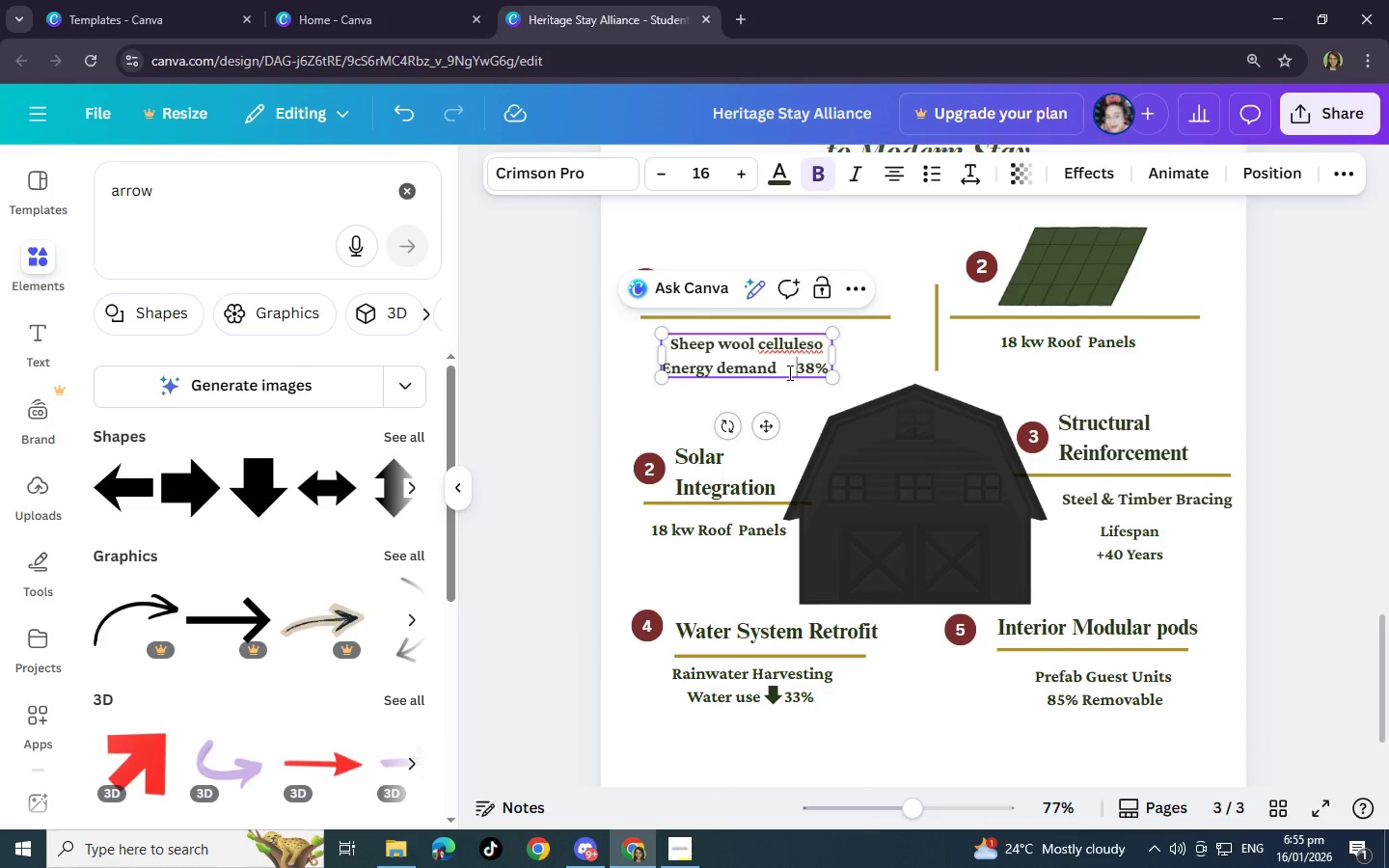 
key(Backspace)
 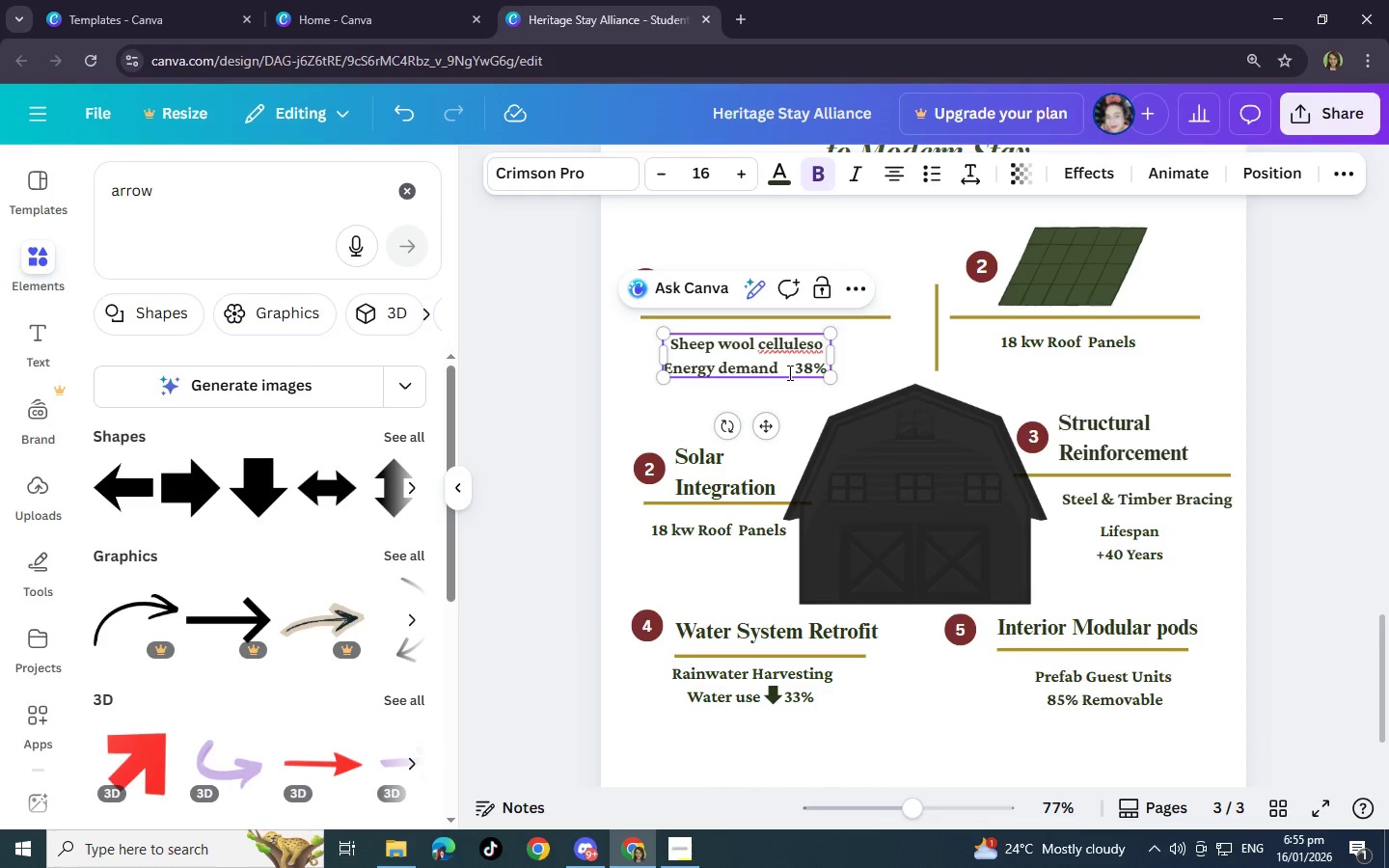 
key(Backspace)
 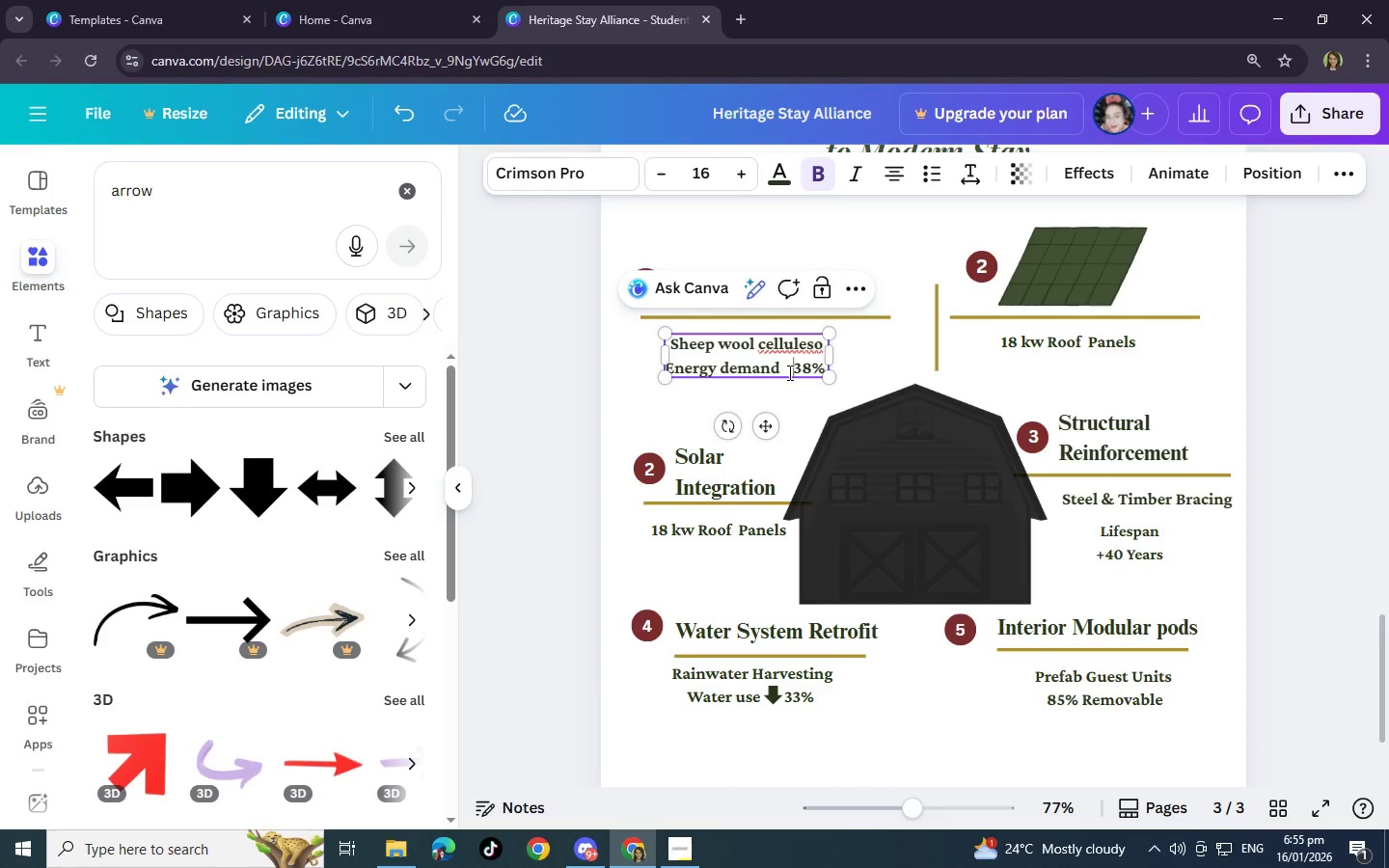 
key(Backspace)
 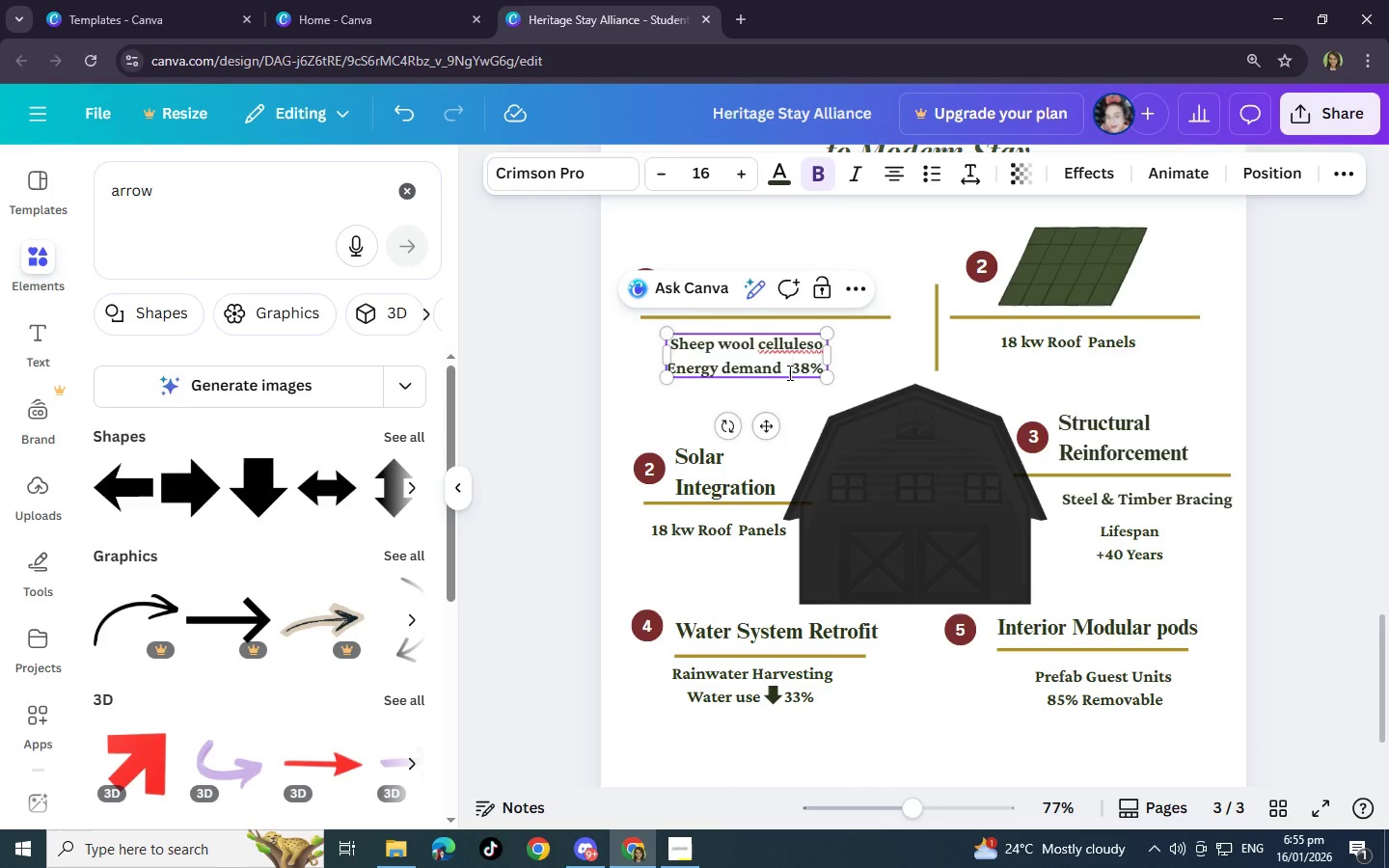 
key(Backspace)
 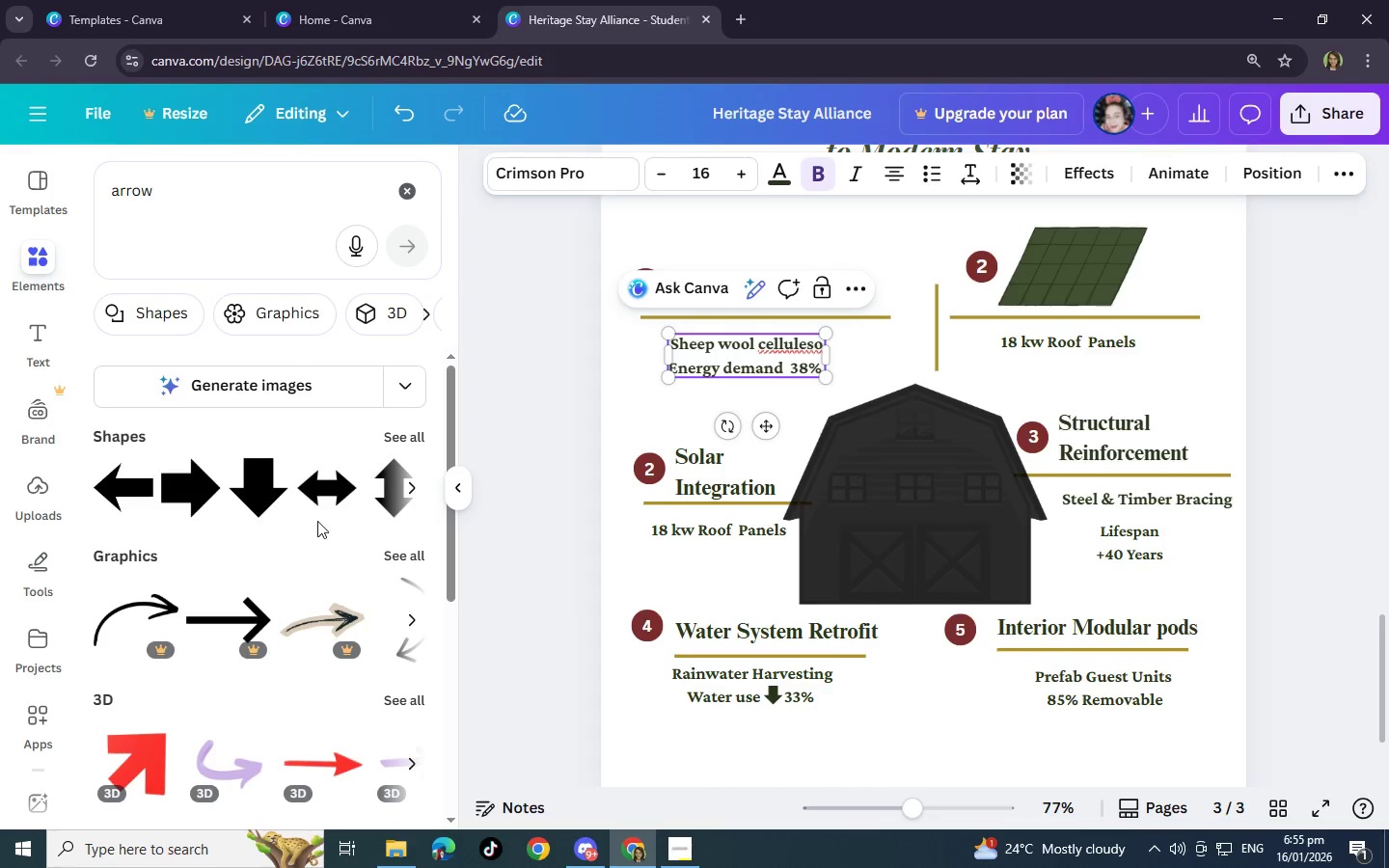 
left_click([267, 479])
 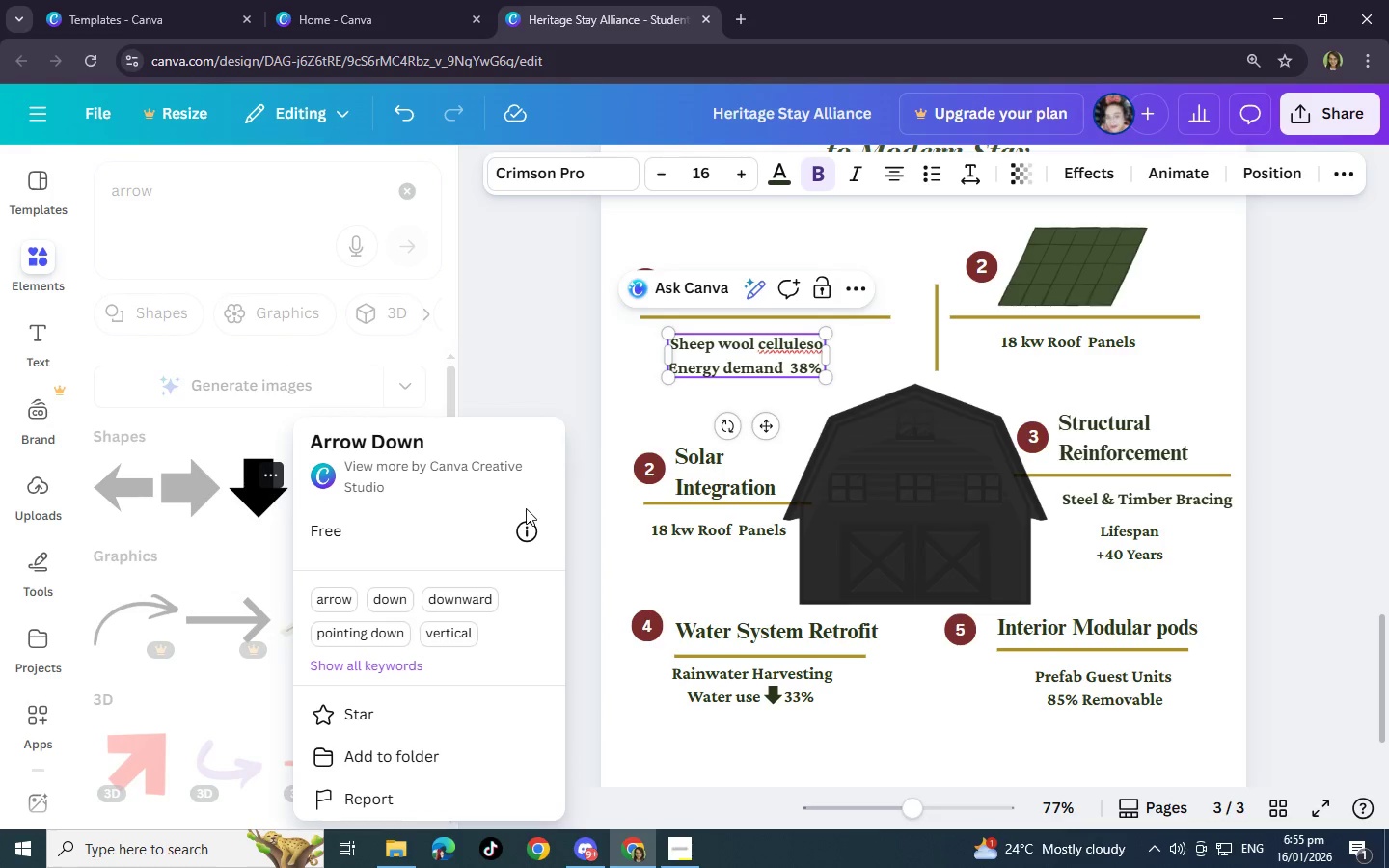 
left_click([508, 387])
 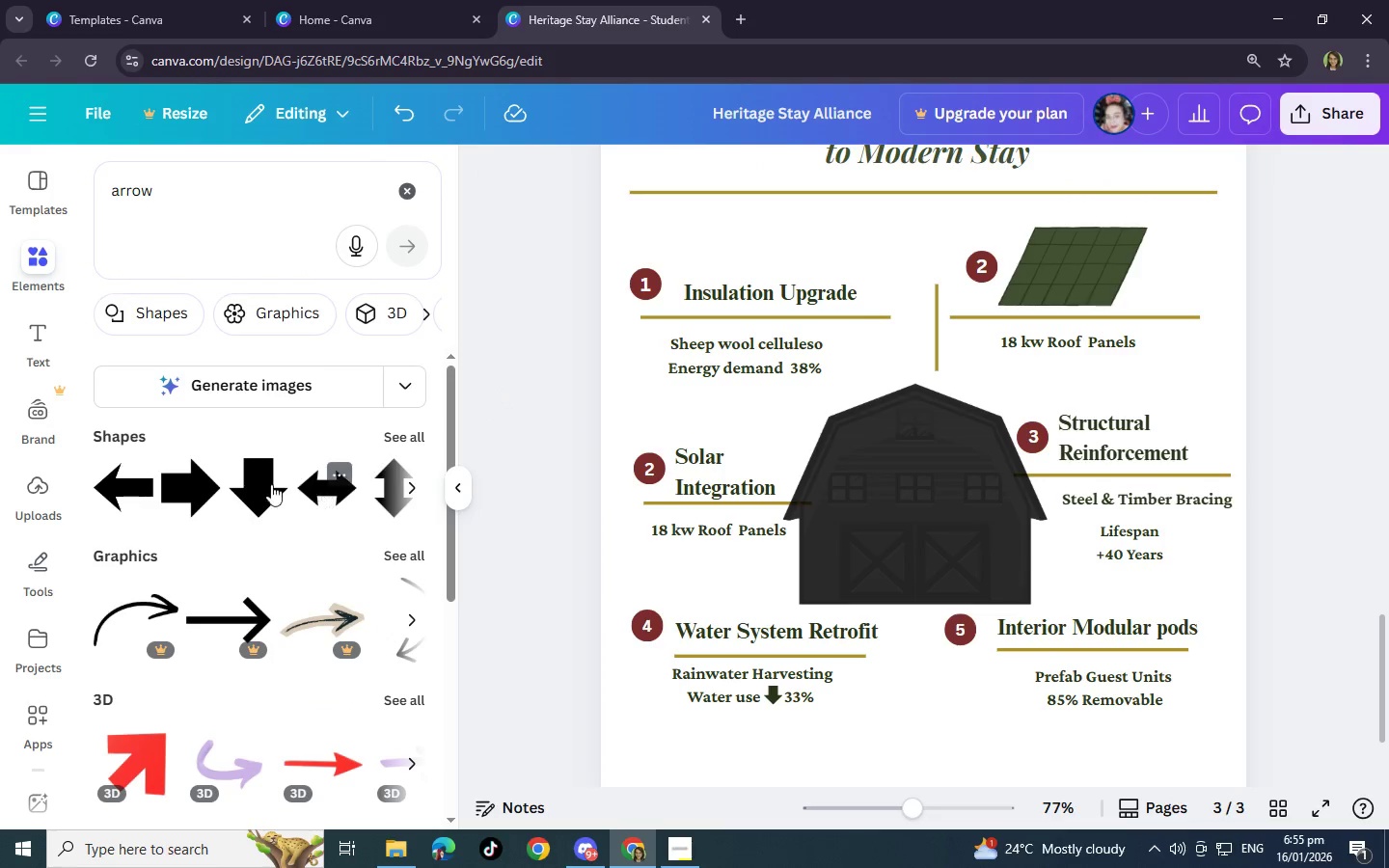 
left_click([260, 480])
 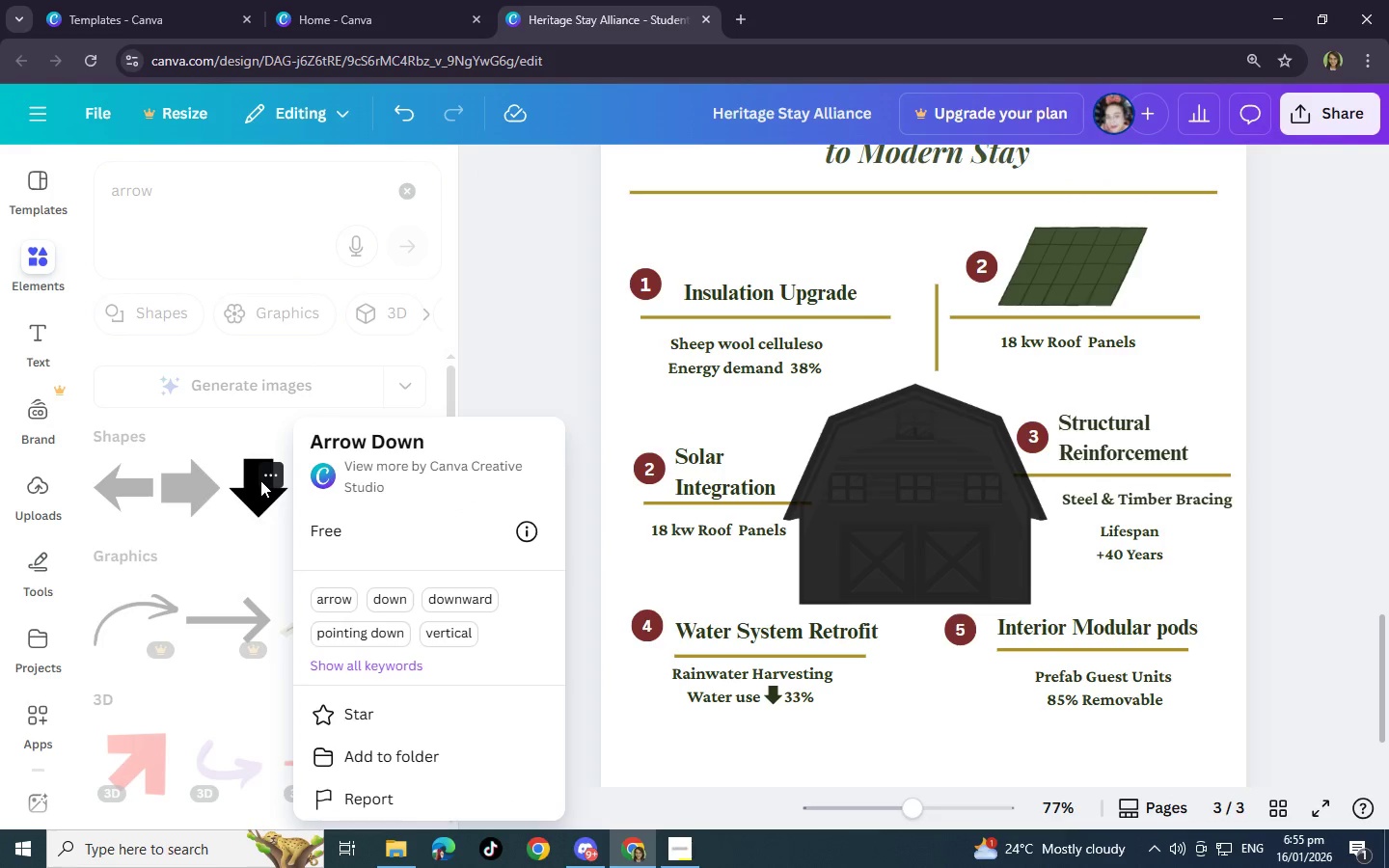 
left_click([260, 480])
 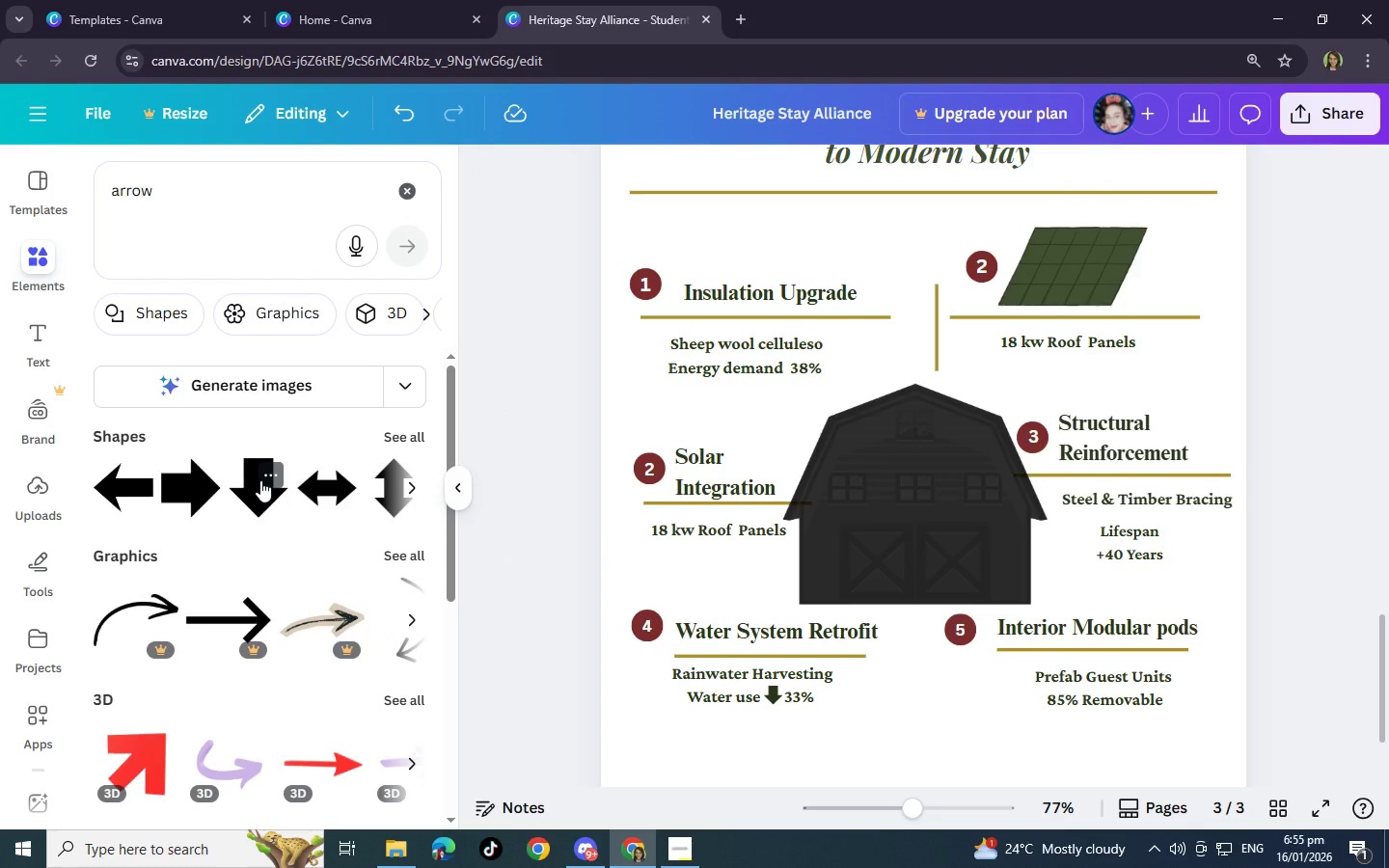 
left_click([260, 480])
 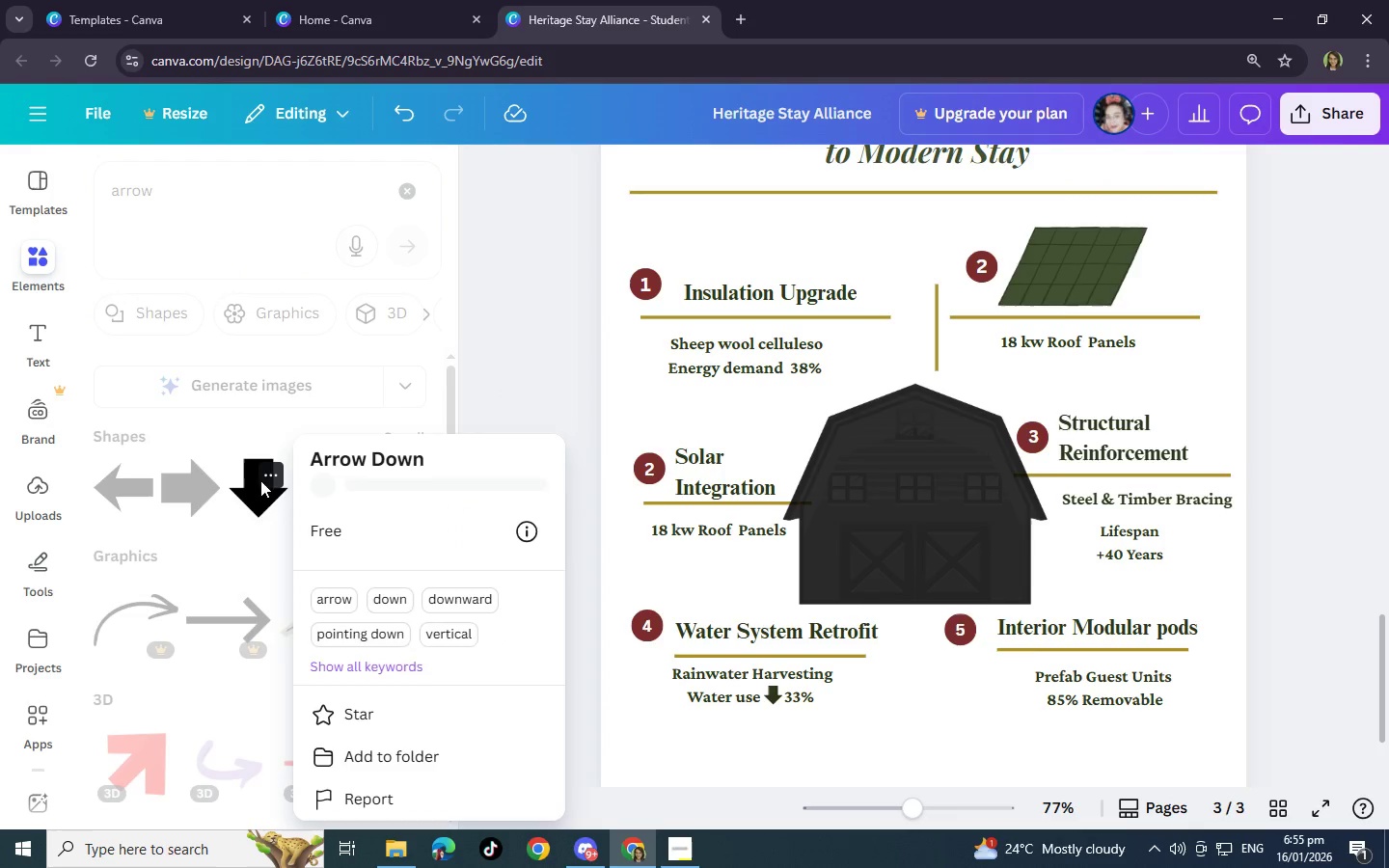 
scroll: coordinate [802, 548], scroll_direction: up, amount: 5.0
 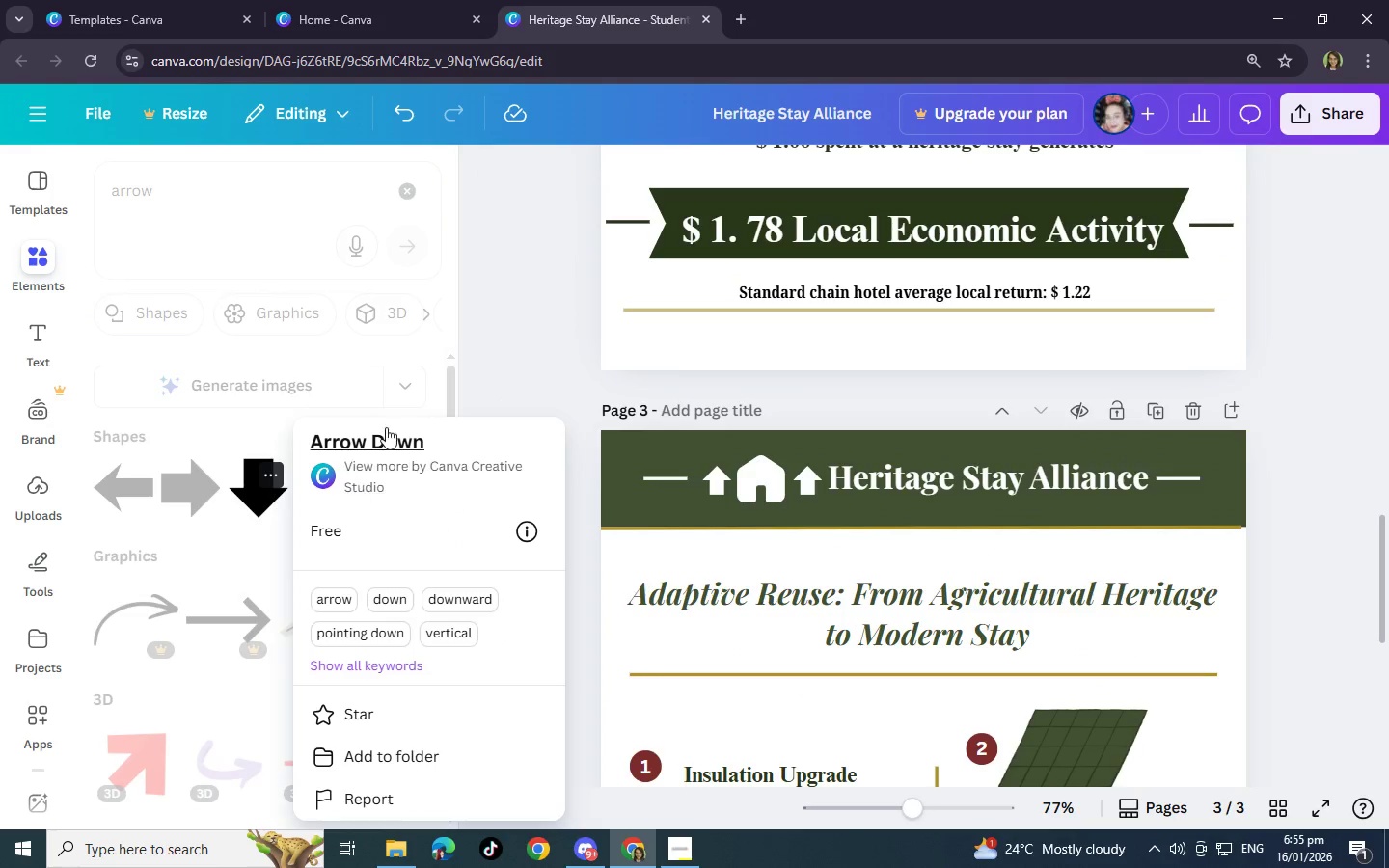 
left_click([521, 351])
 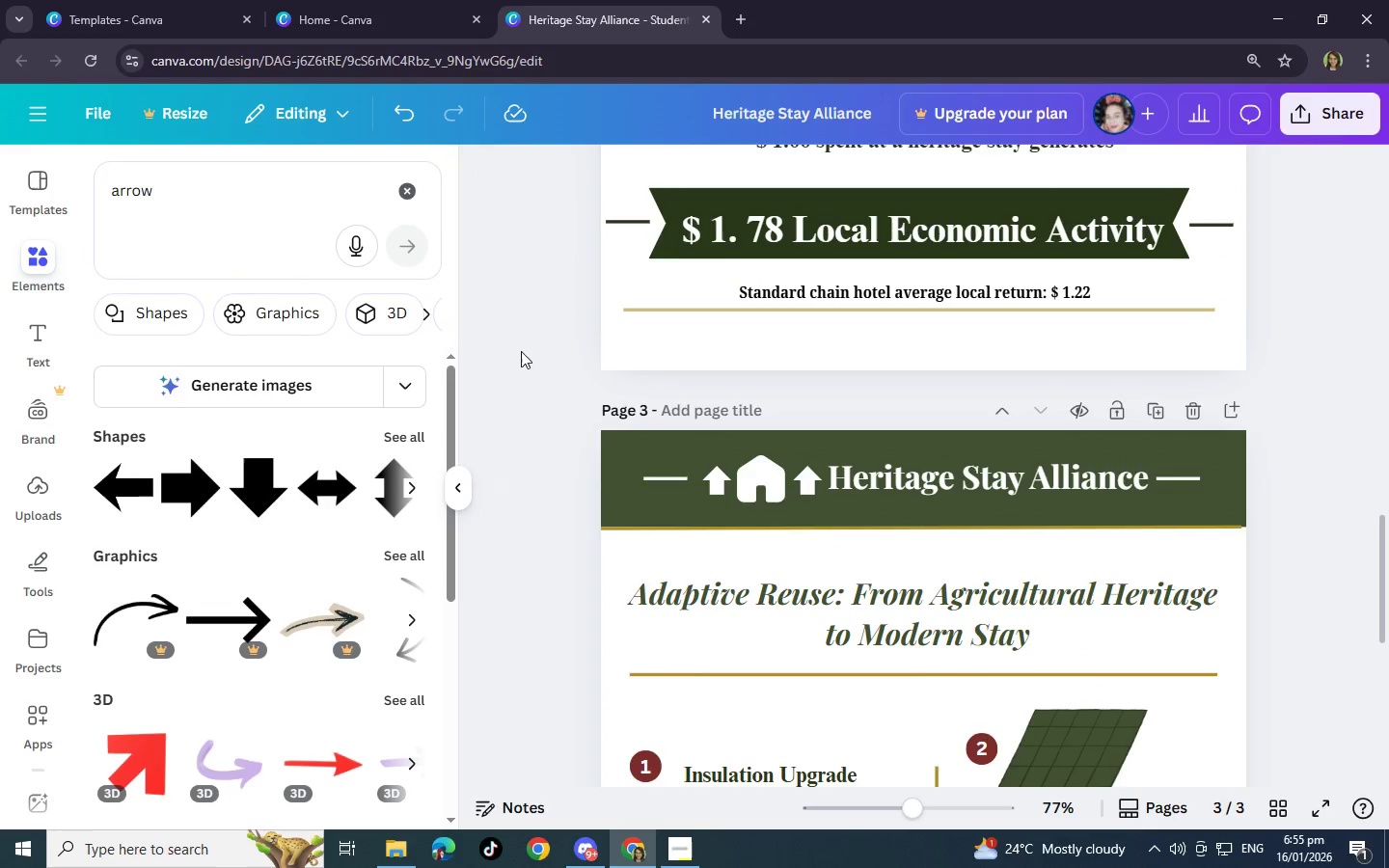 
scroll: coordinate [622, 454], scroll_direction: up, amount: 2.0
 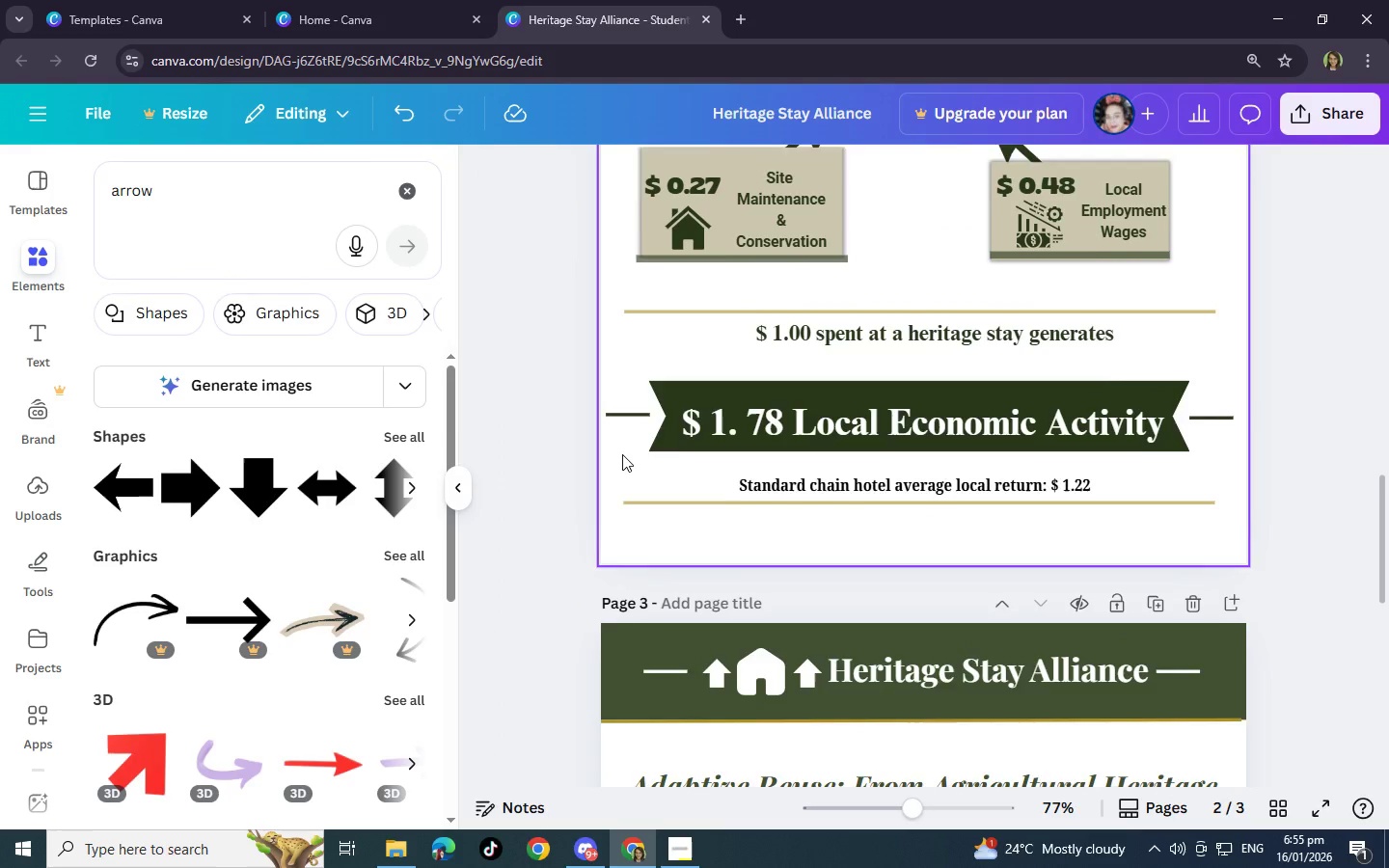 
scroll: coordinate [389, 511], scroll_direction: down, amount: 5.0
 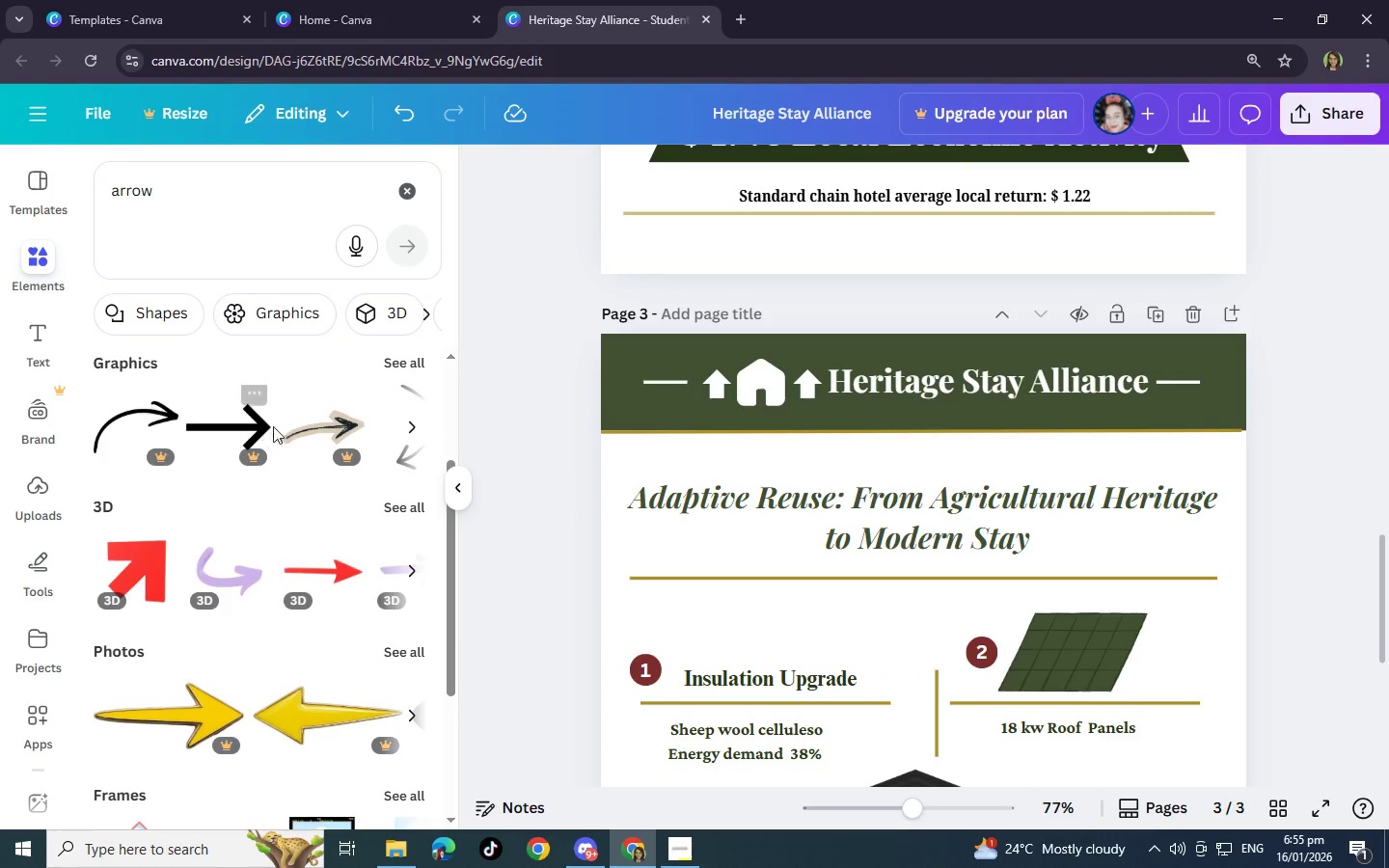 
scroll: coordinate [281, 539], scroll_direction: up, amount: 1.0
 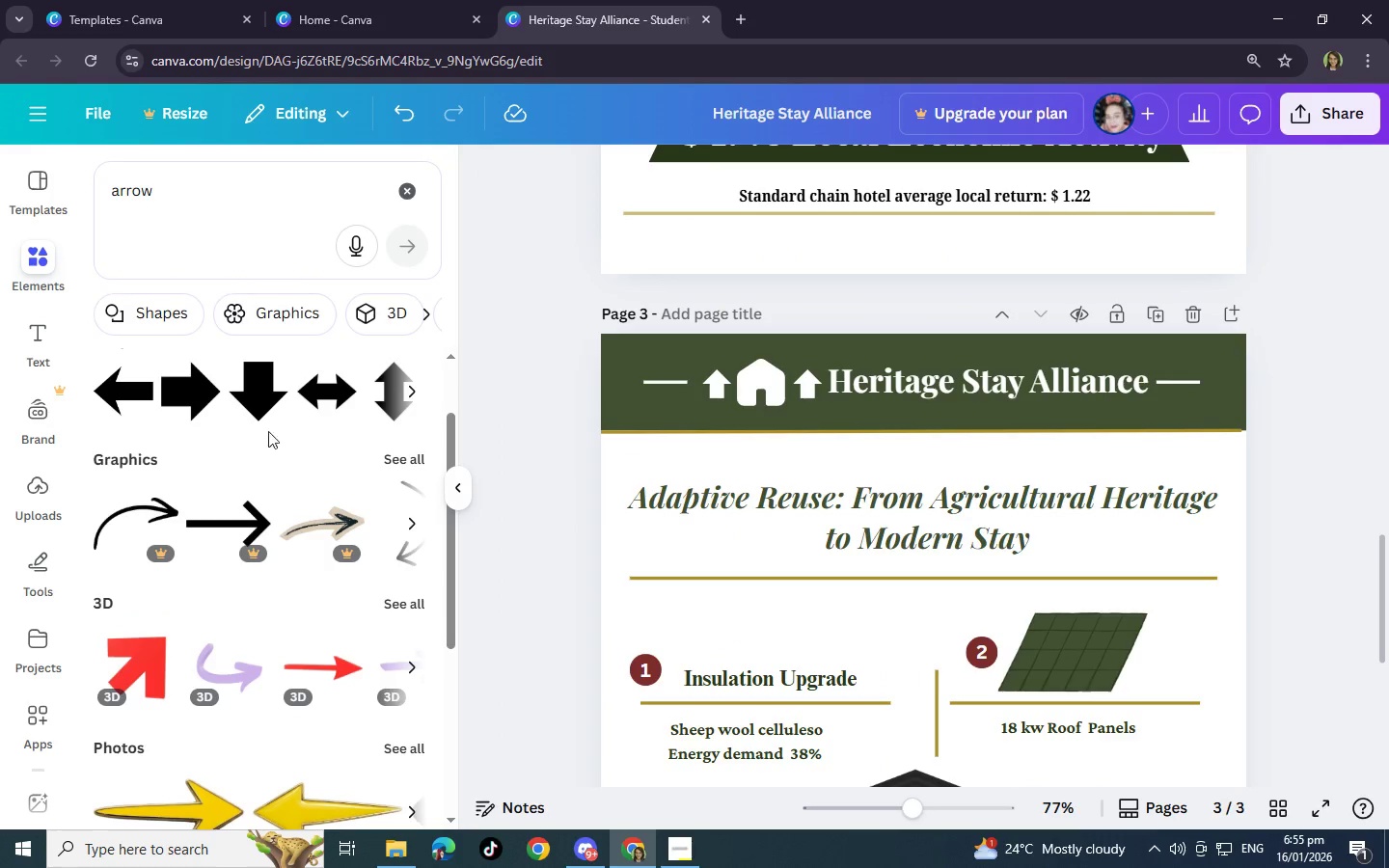 
left_click([264, 410])
 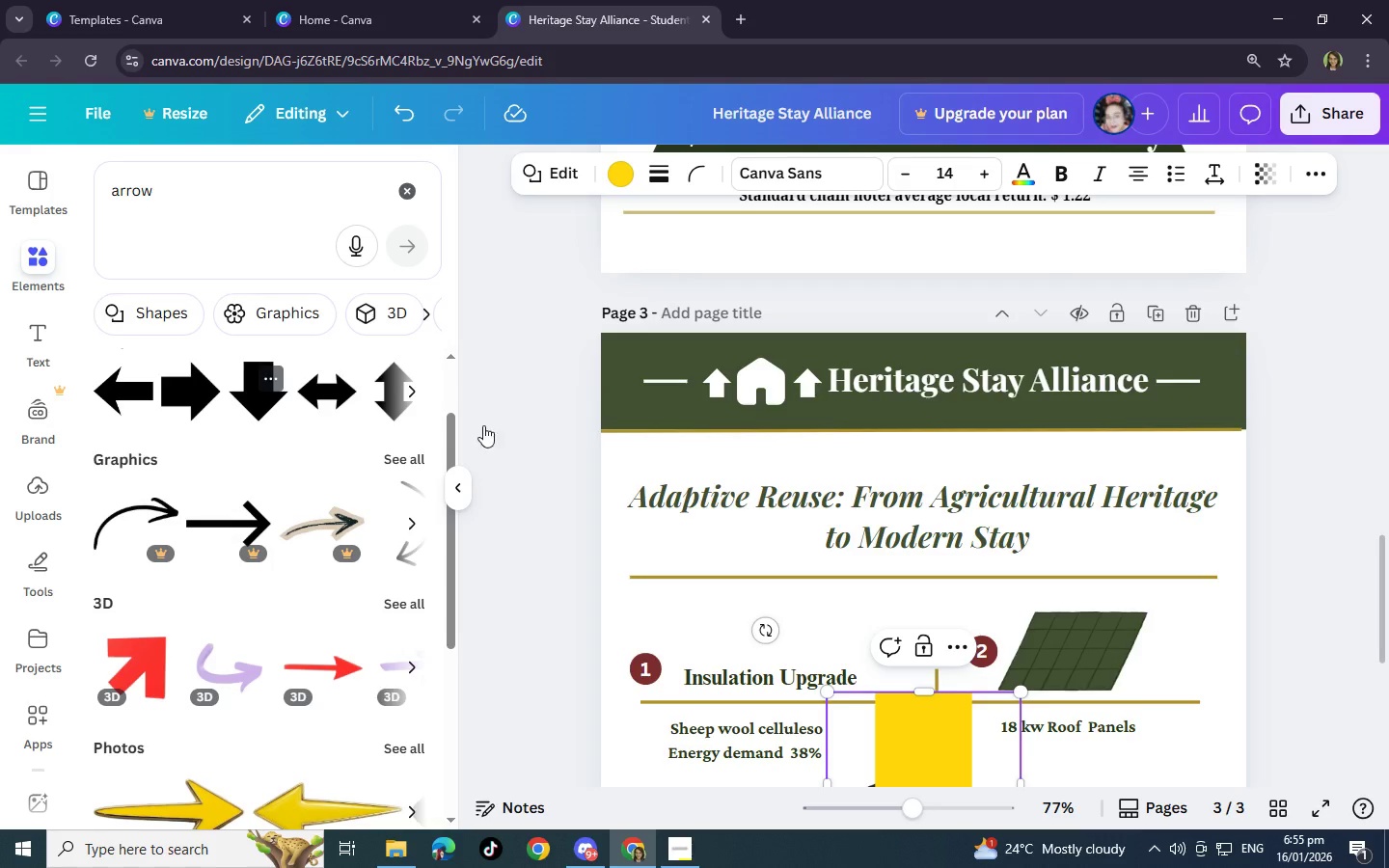 
scroll: coordinate [1063, 586], scroll_direction: down, amount: 4.0
 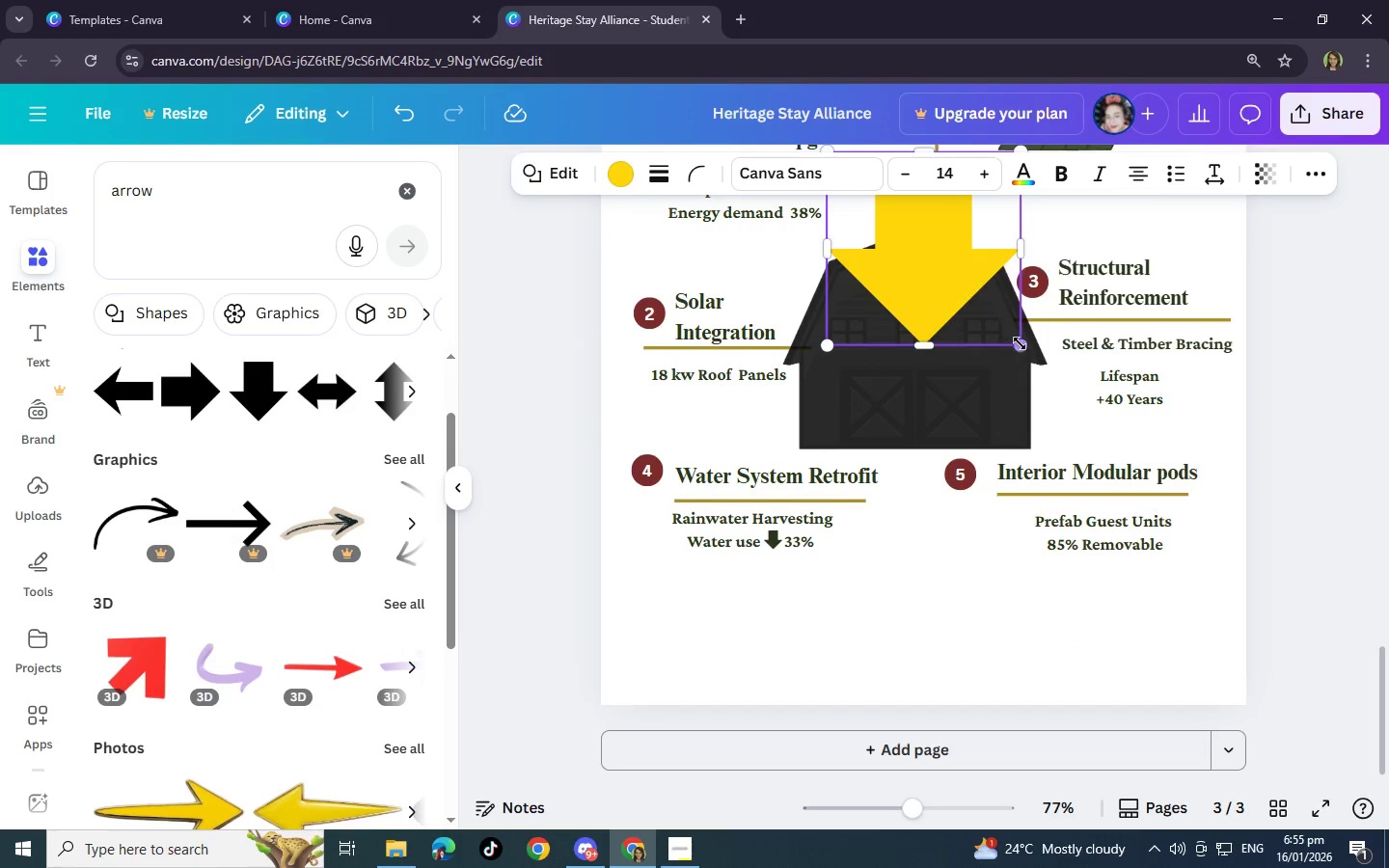 
left_click_drag(start_coordinate=[1021, 343], to_coordinate=[867, 236])
 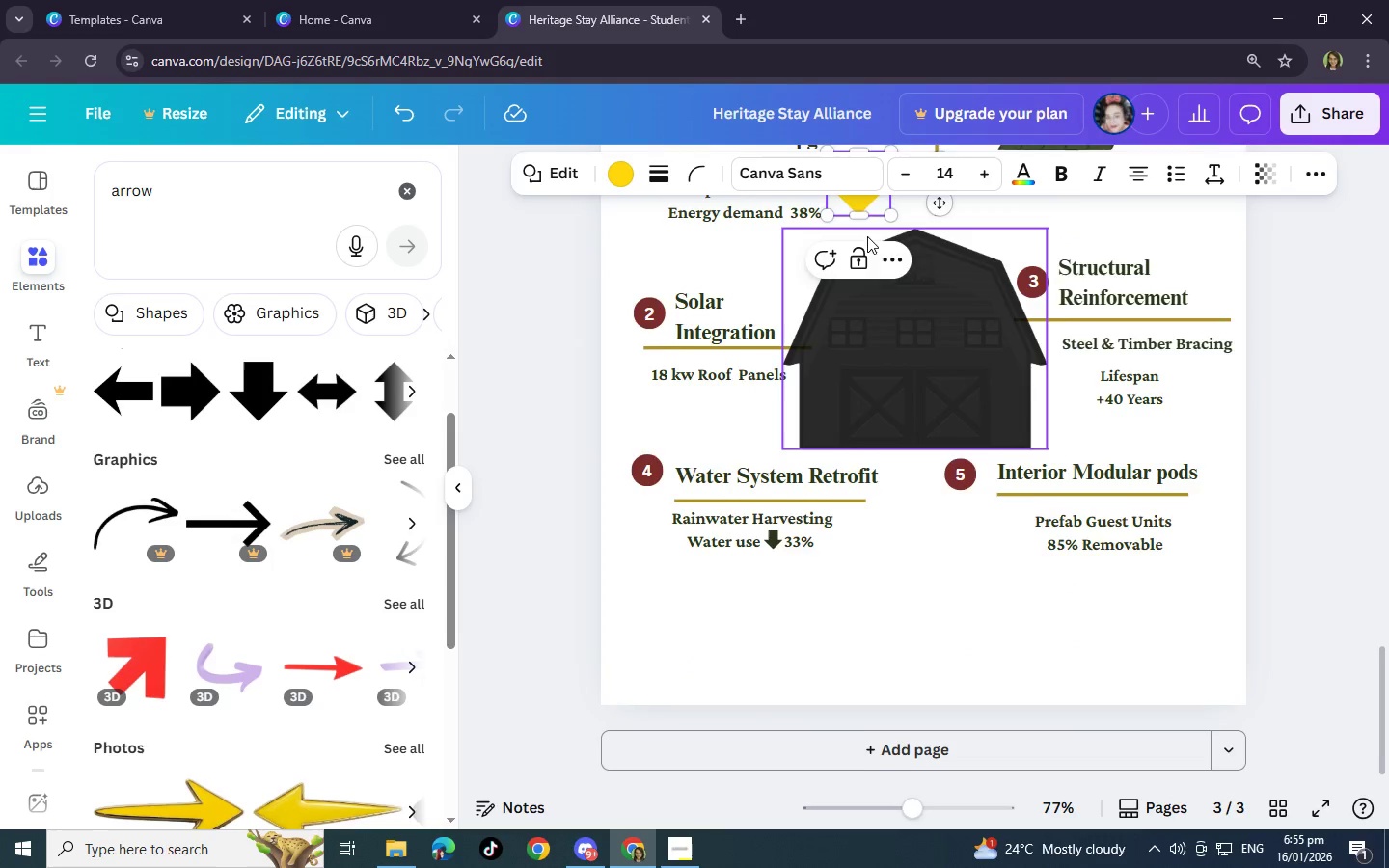 
scroll: coordinate [867, 236], scroll_direction: up, amount: 3.0
 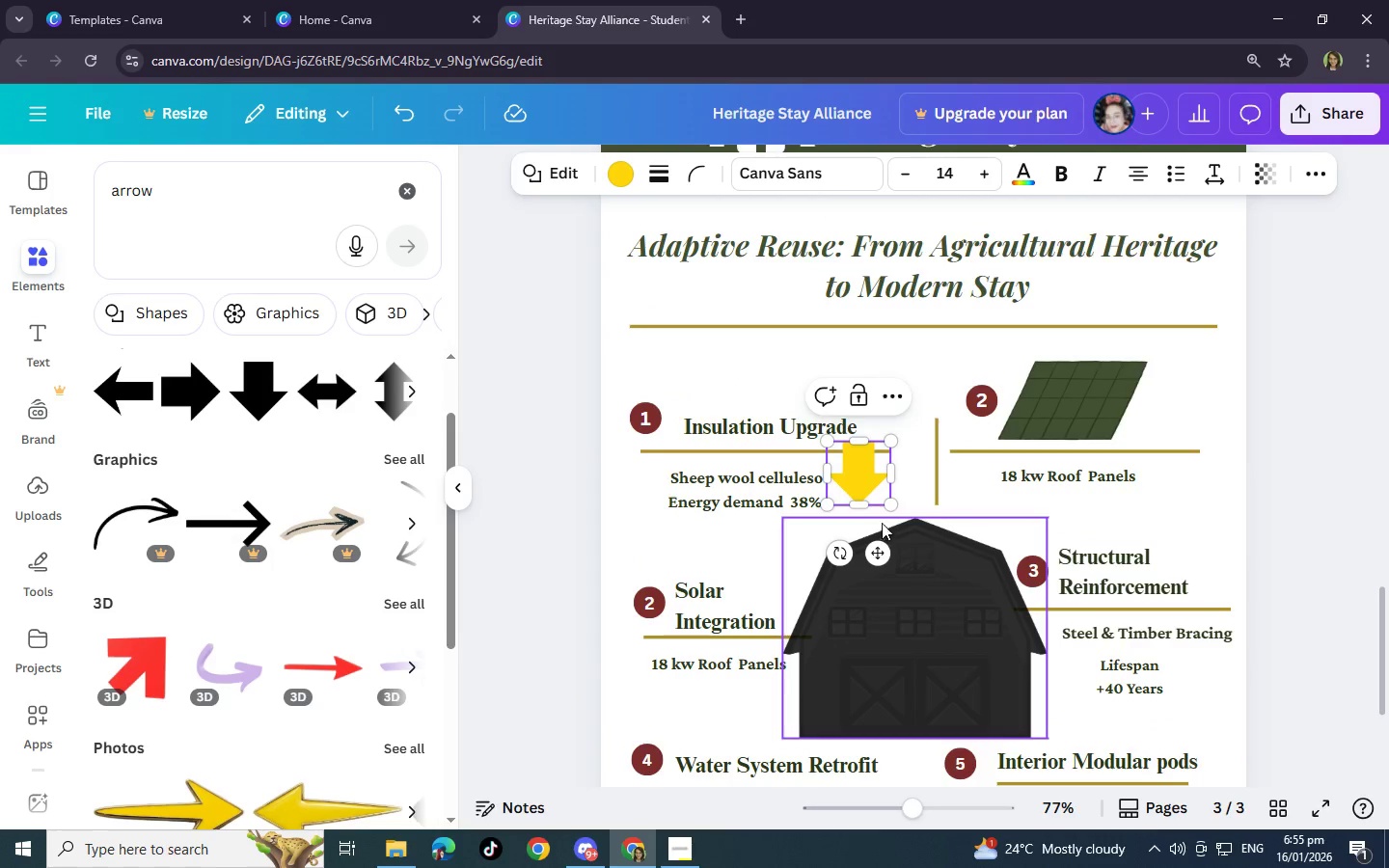 
left_click_drag(start_coordinate=[889, 499], to_coordinate=[868, 468])
 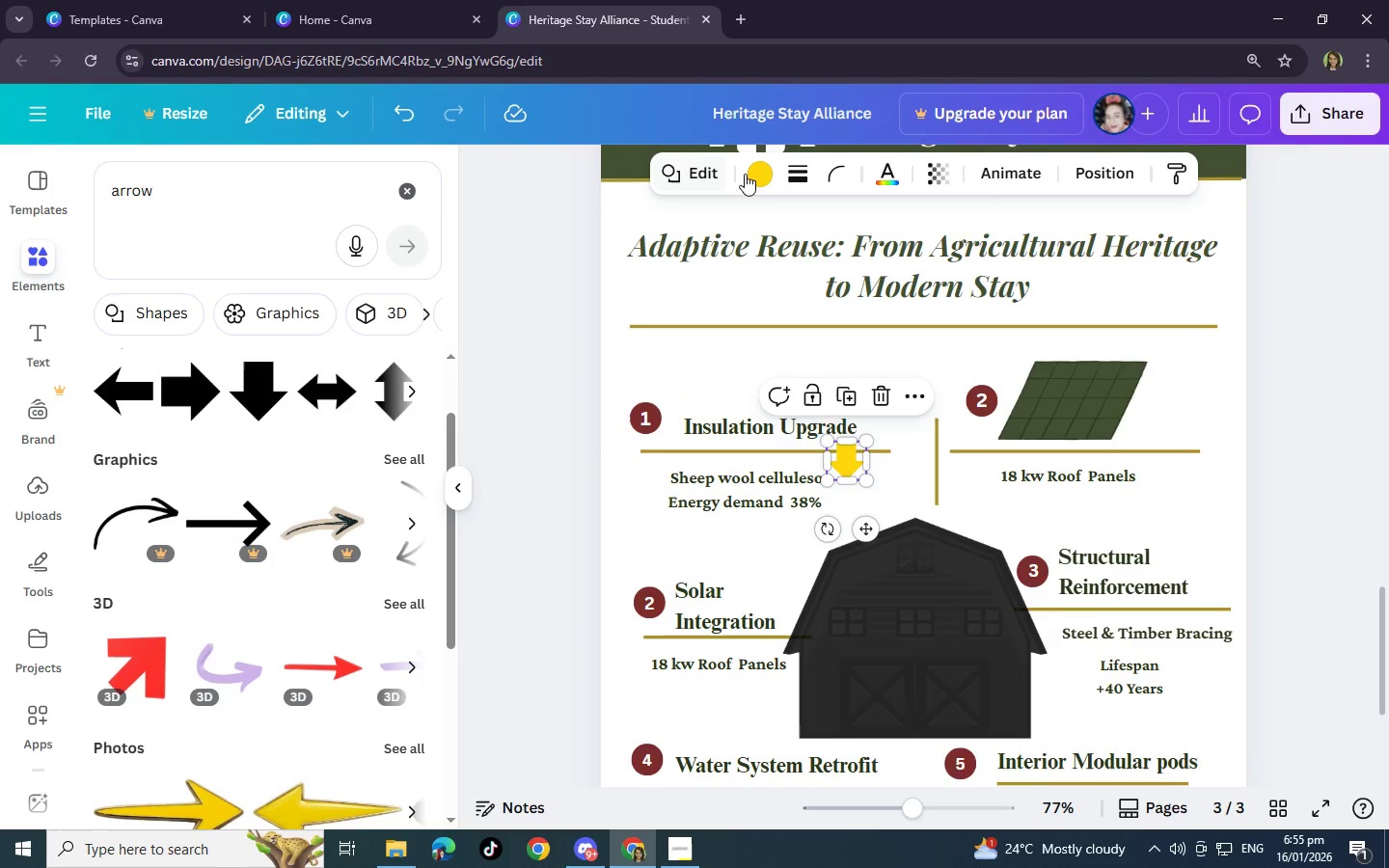 
left_click([757, 172])
 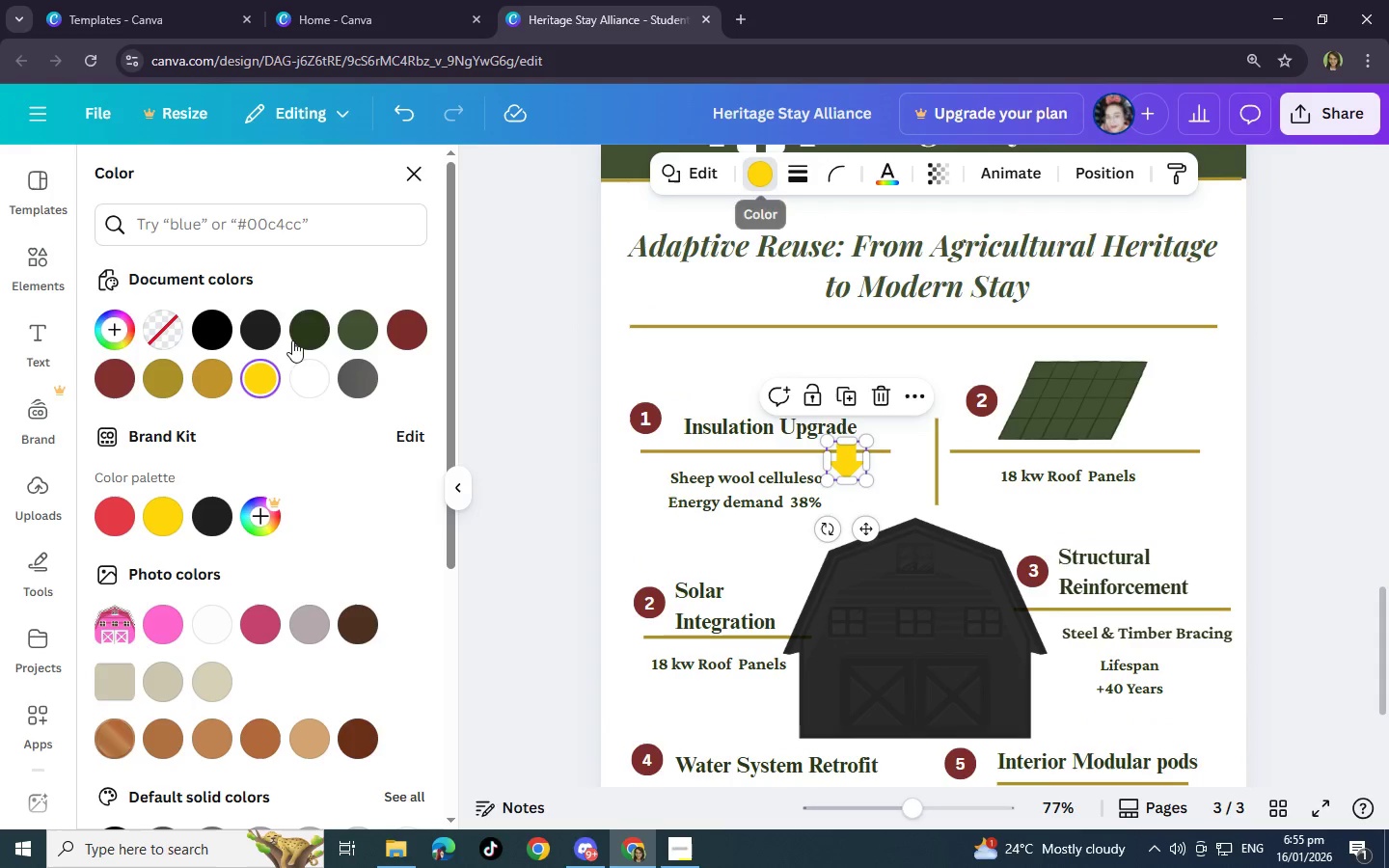 
left_click([302, 338])
 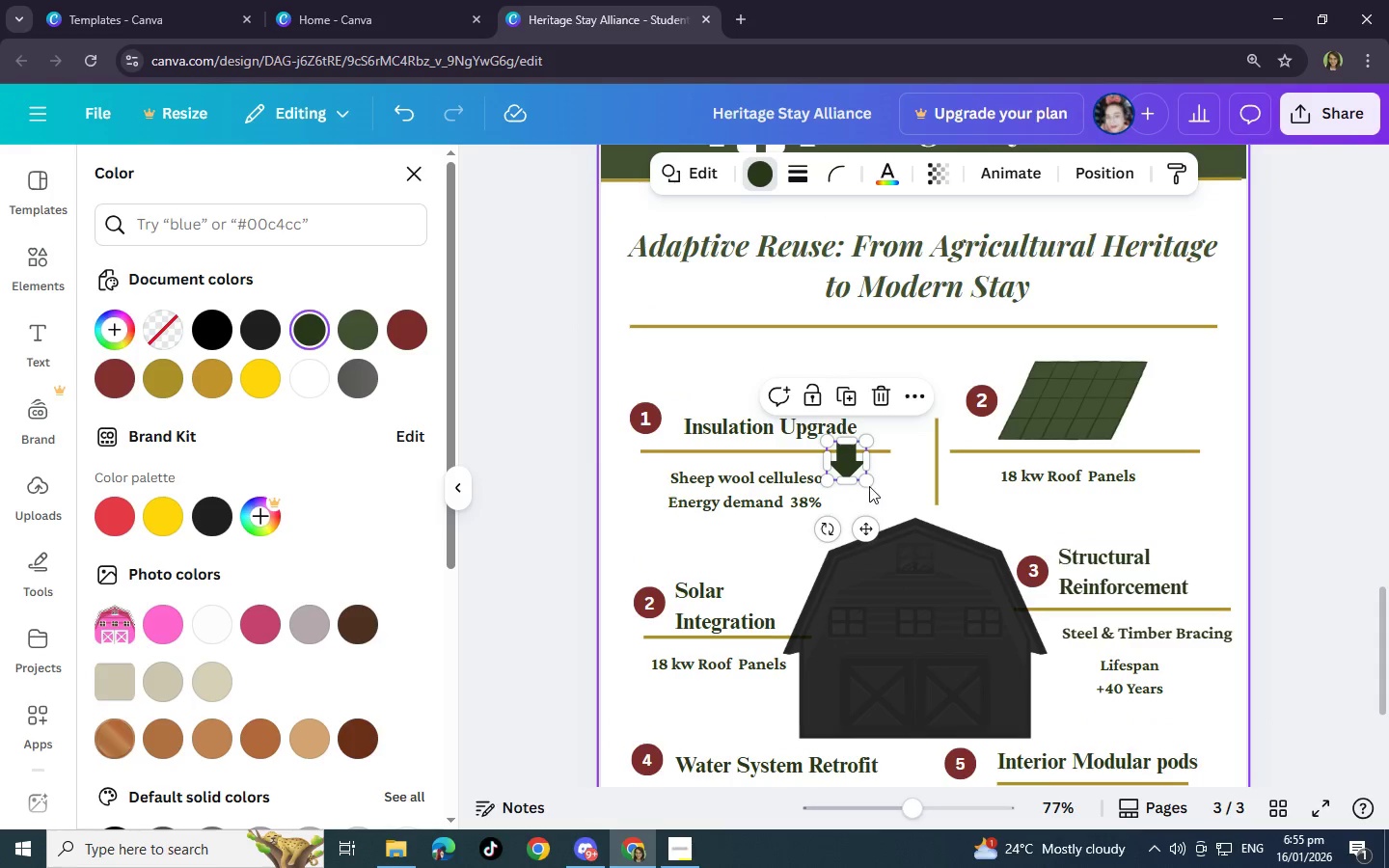 
left_click_drag(start_coordinate=[864, 479], to_coordinate=[857, 463])
 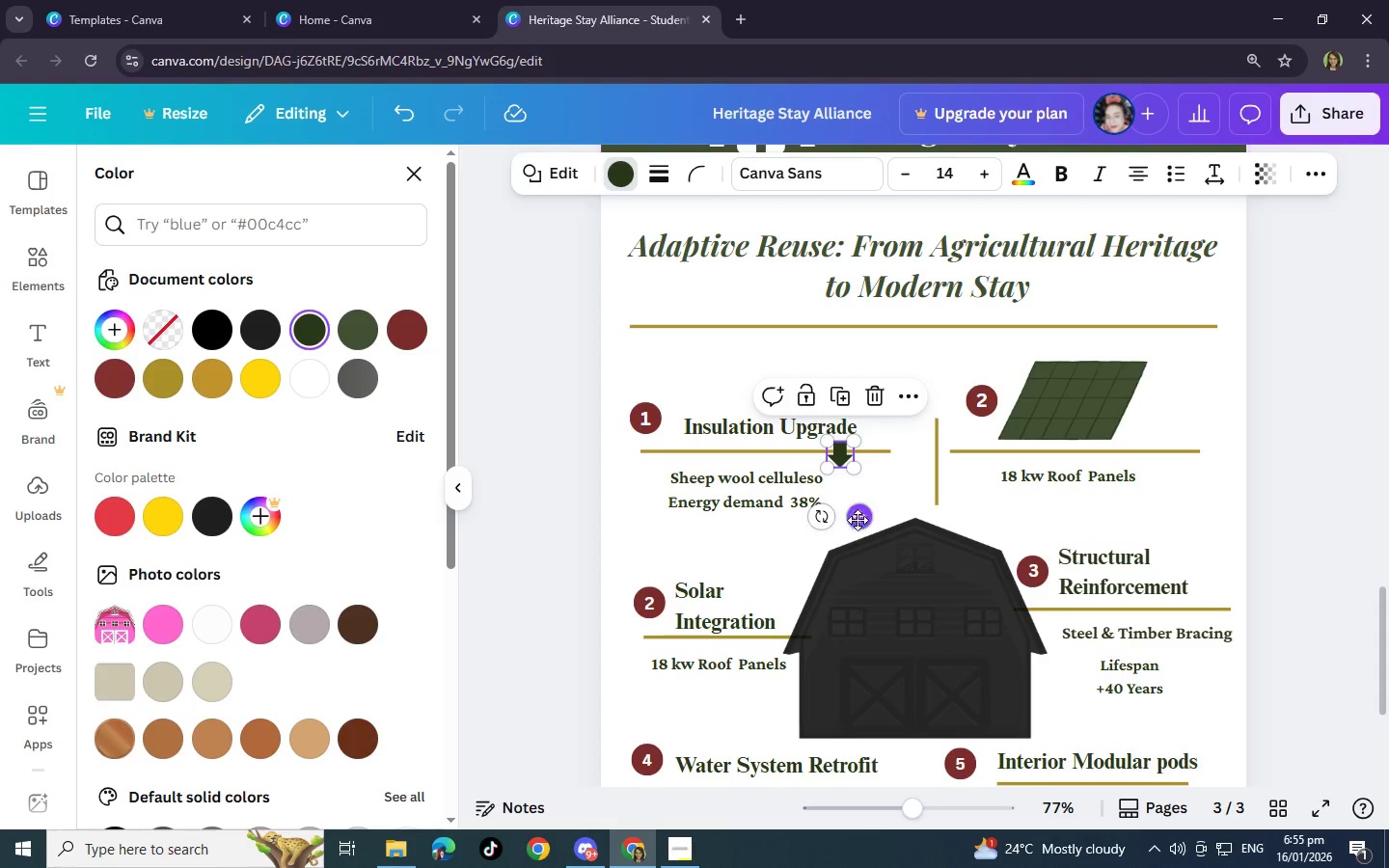 
left_click_drag(start_coordinate=[858, 524], to_coordinate=[822, 401])
 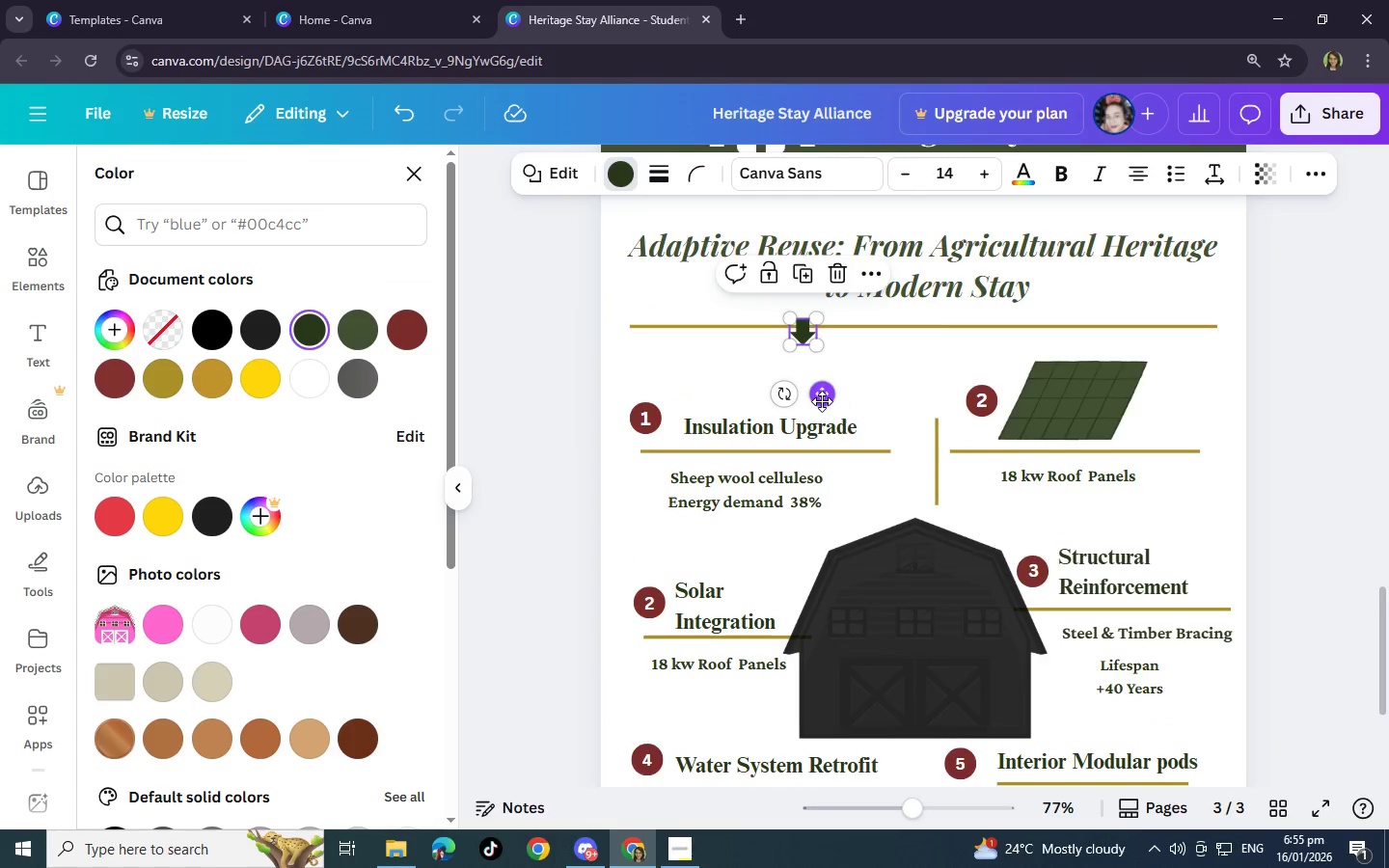 
scroll: coordinate [822, 401], scroll_direction: up, amount: 2.0
 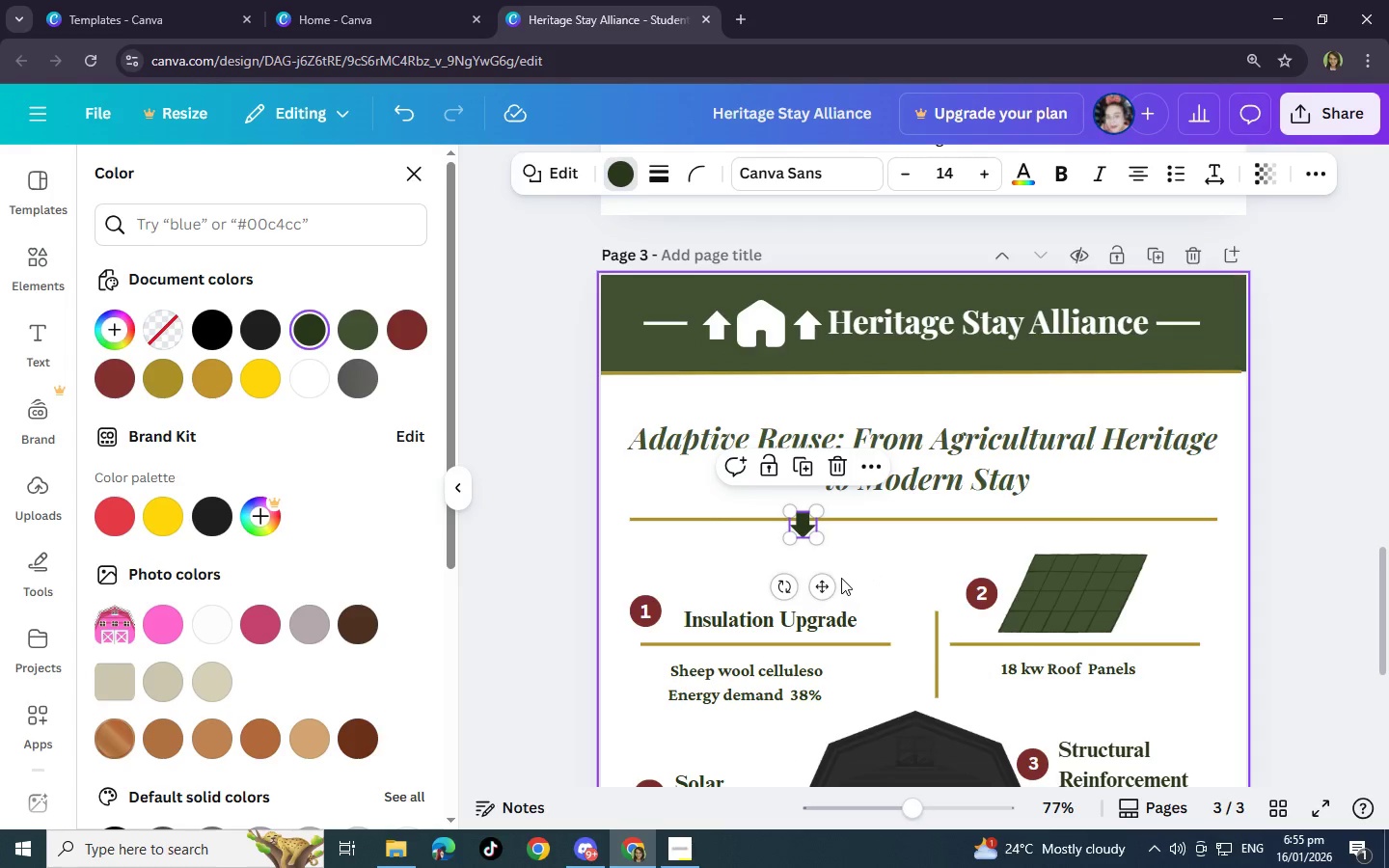 
left_click_drag(start_coordinate=[816, 602], to_coordinate=[817, 372])
 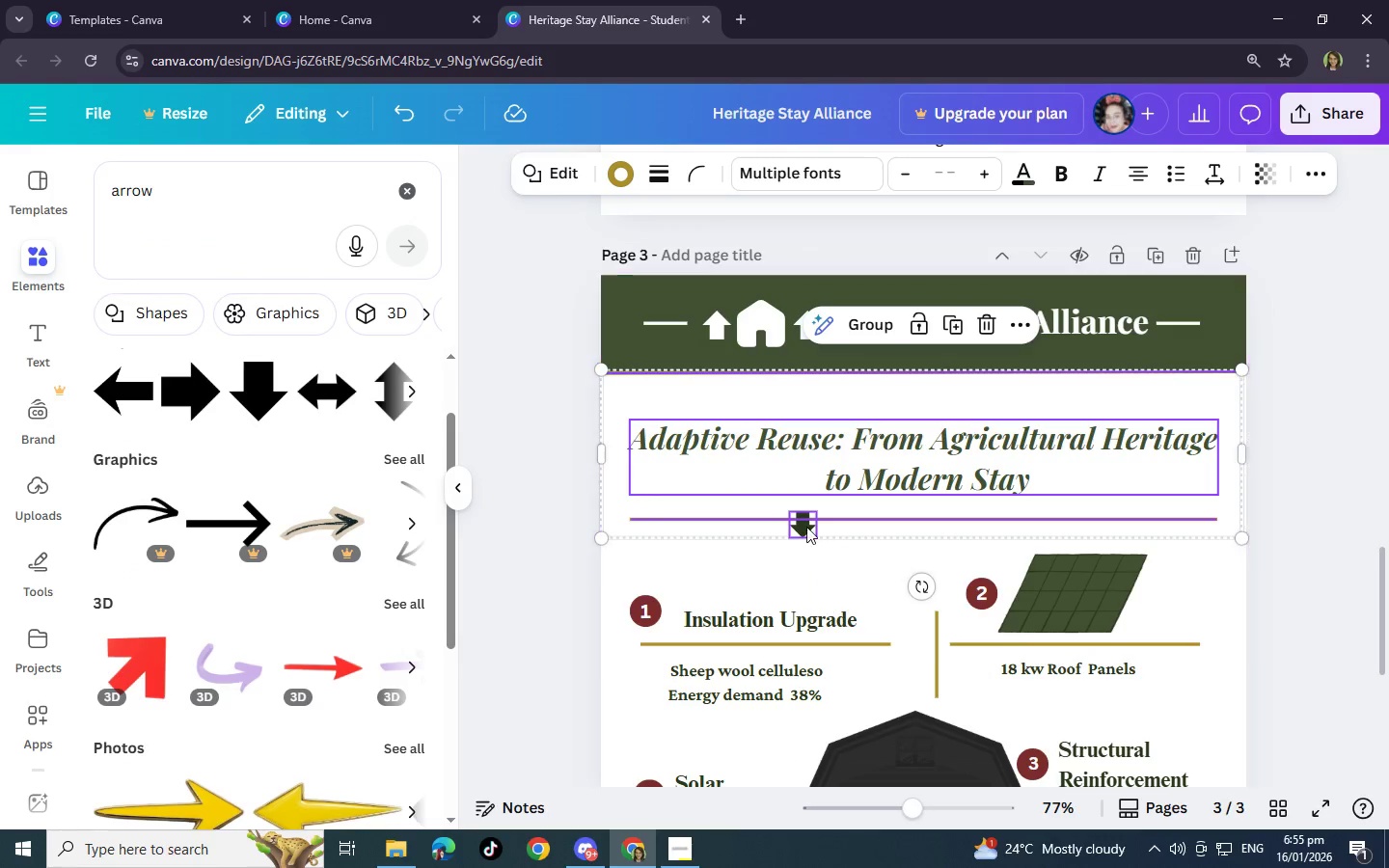 
left_click([806, 527])
 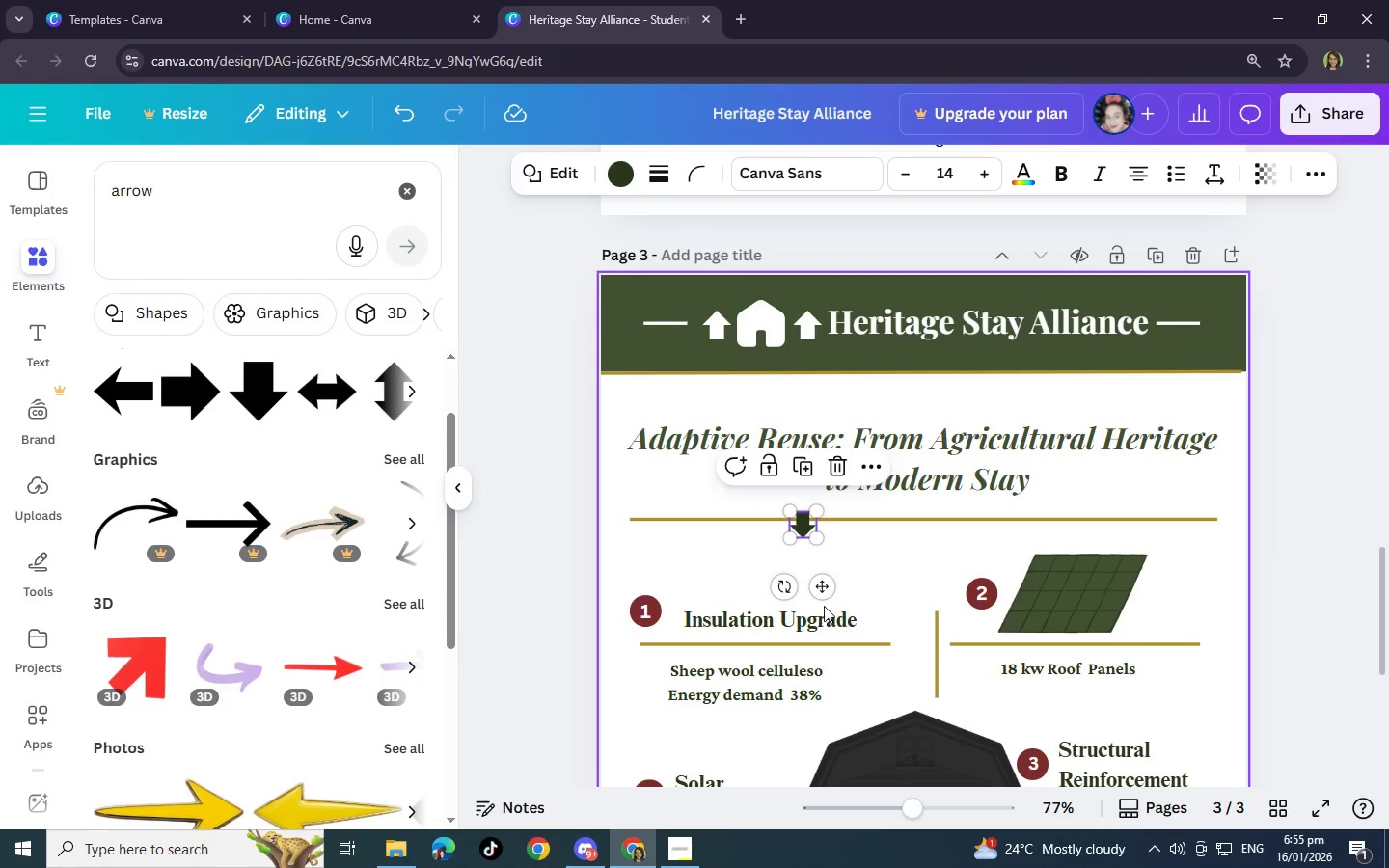 
left_click_drag(start_coordinate=[825, 592], to_coordinate=[839, 442])
 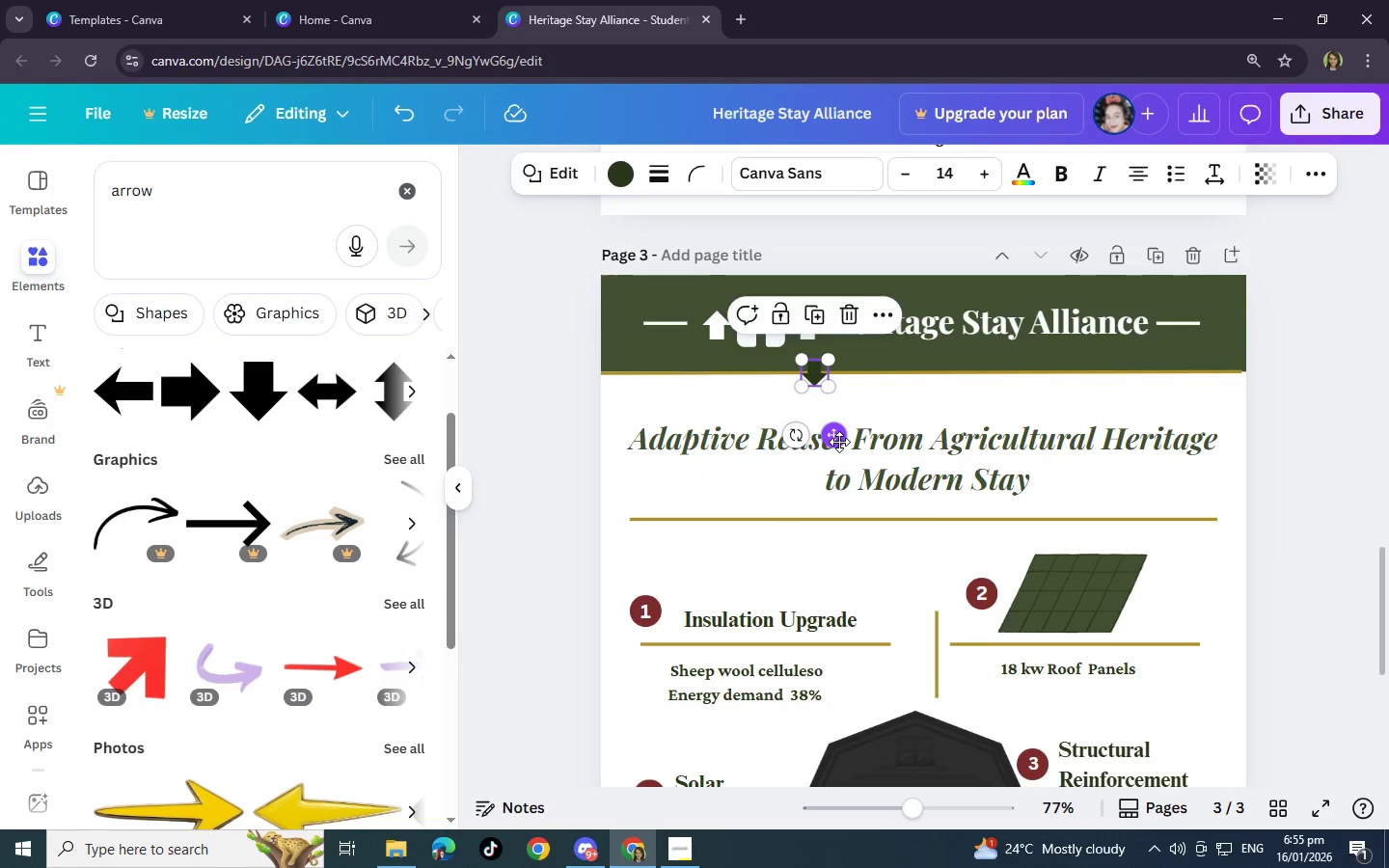 
scroll: coordinate [839, 442], scroll_direction: up, amount: 2.0
 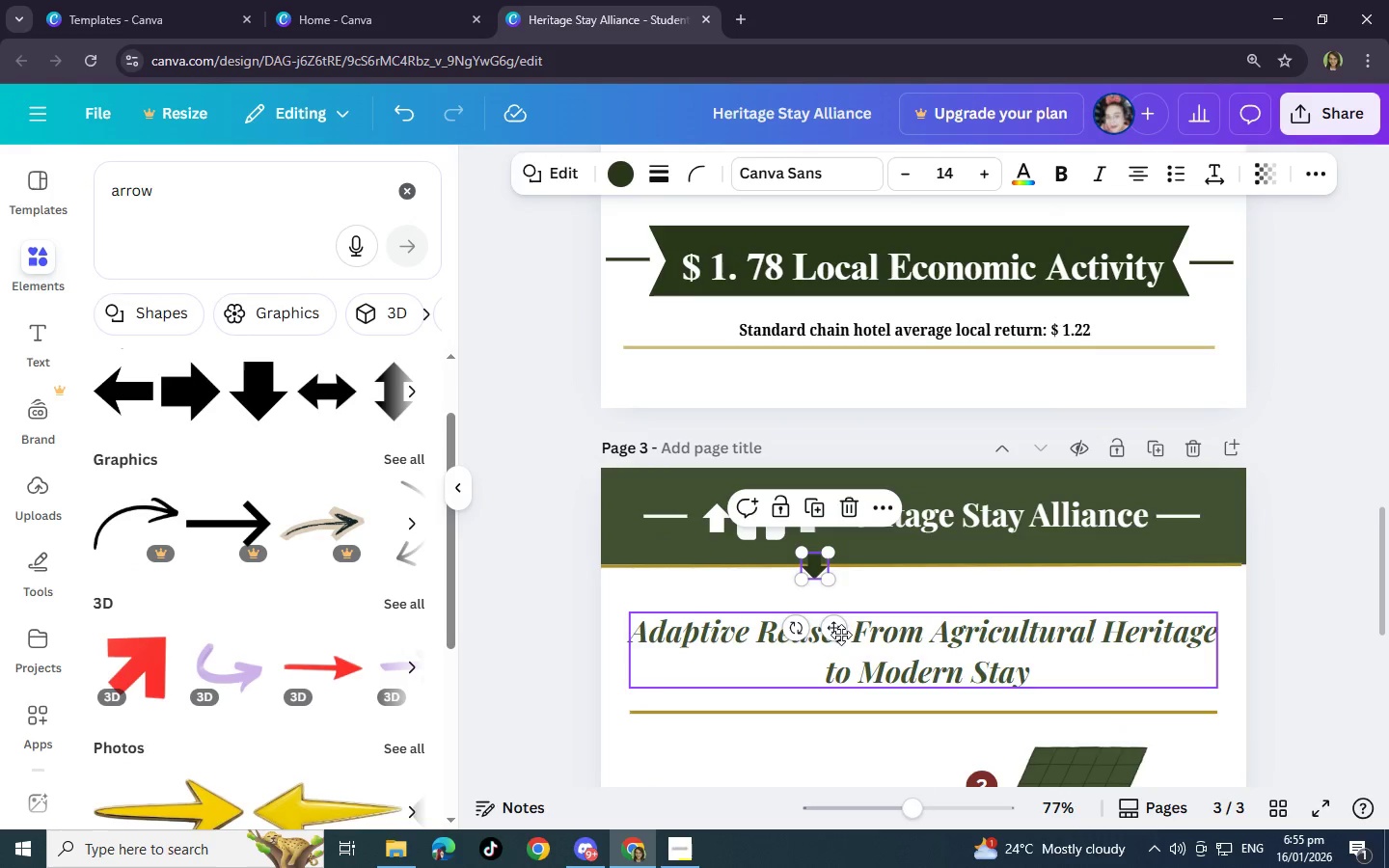 
left_click_drag(start_coordinate=[838, 633], to_coordinate=[783, 820])
 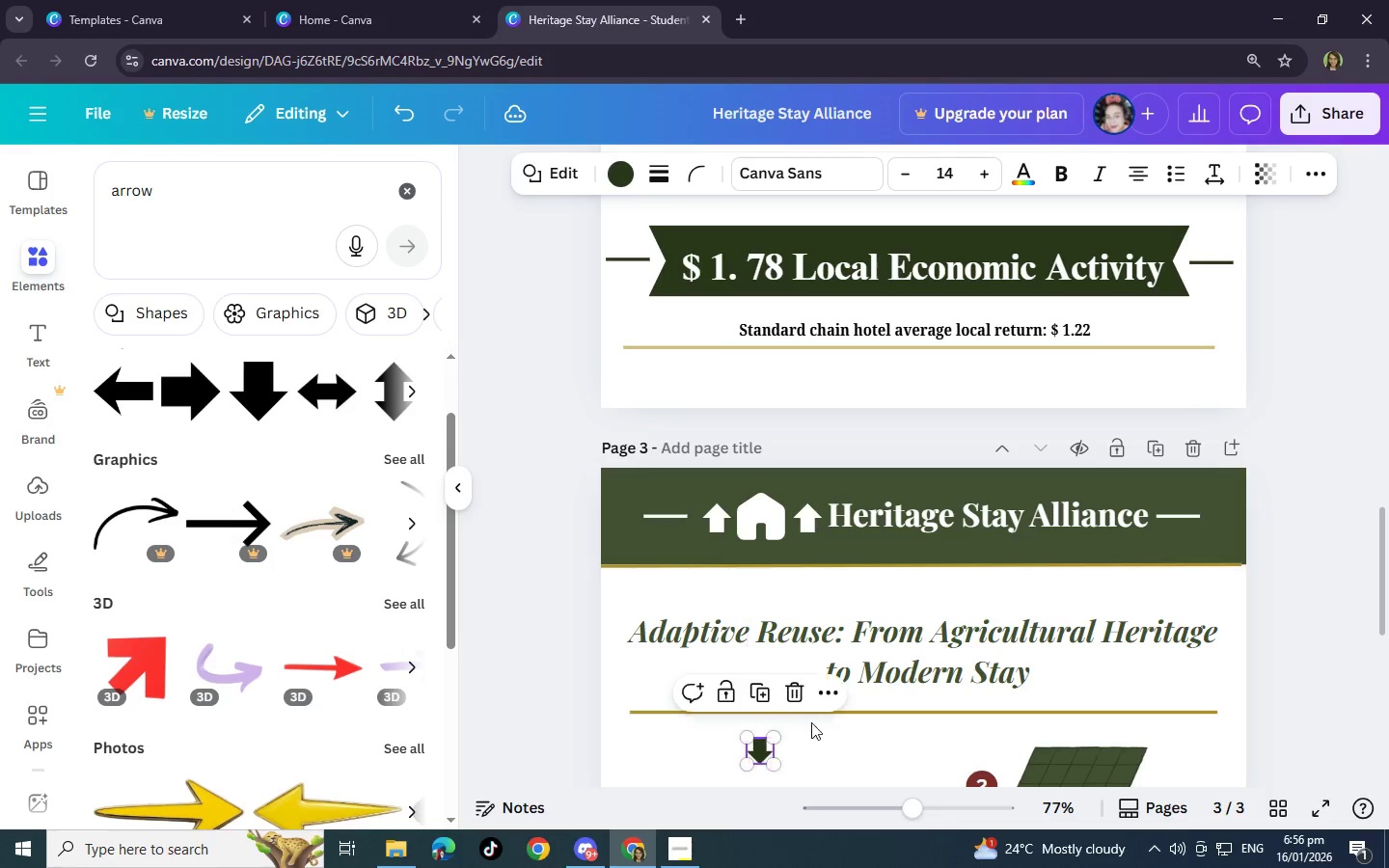 
scroll: coordinate [815, 702], scroll_direction: down, amount: 4.0
 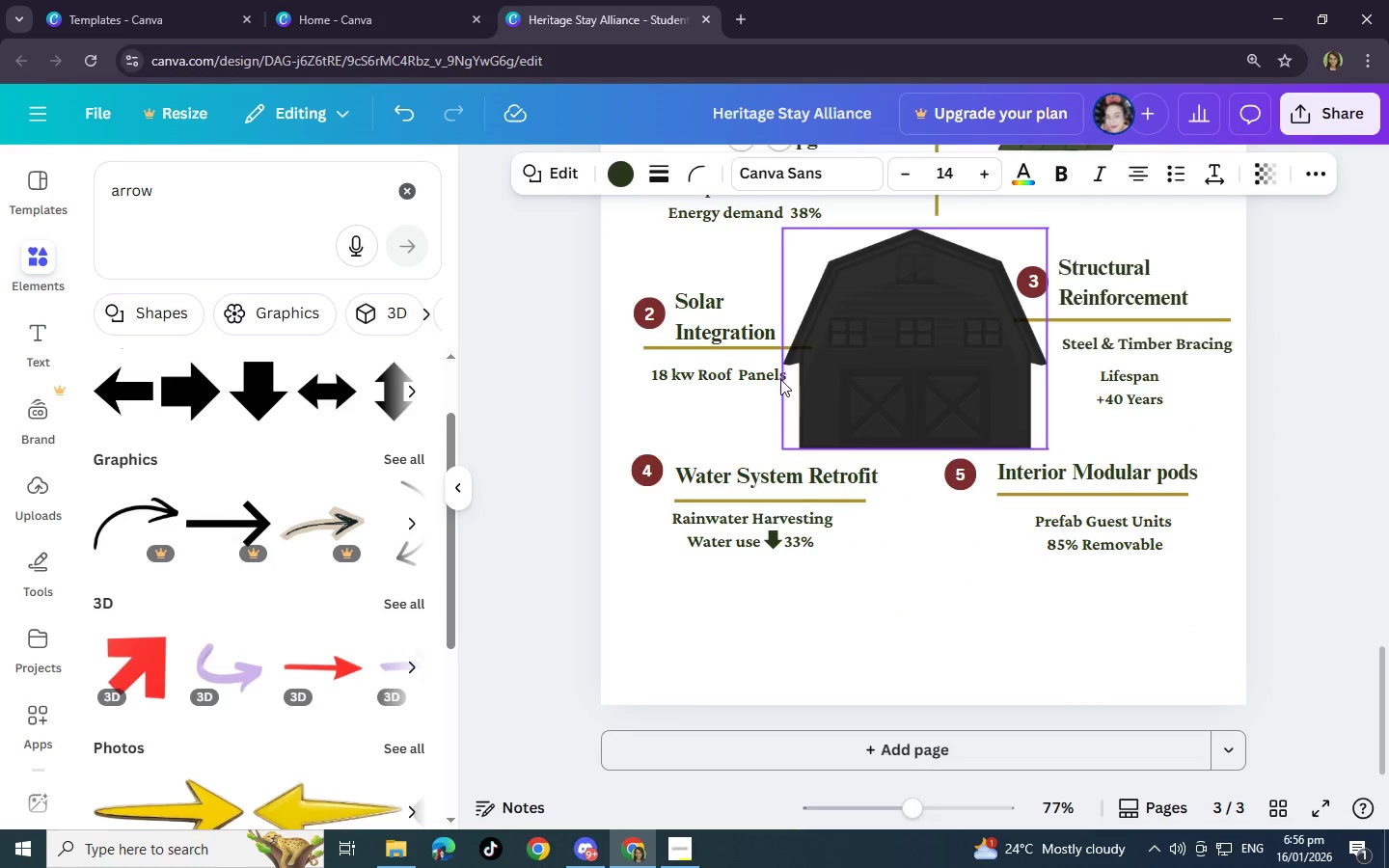 
scroll: coordinate [780, 379], scroll_direction: up, amount: 1.0
 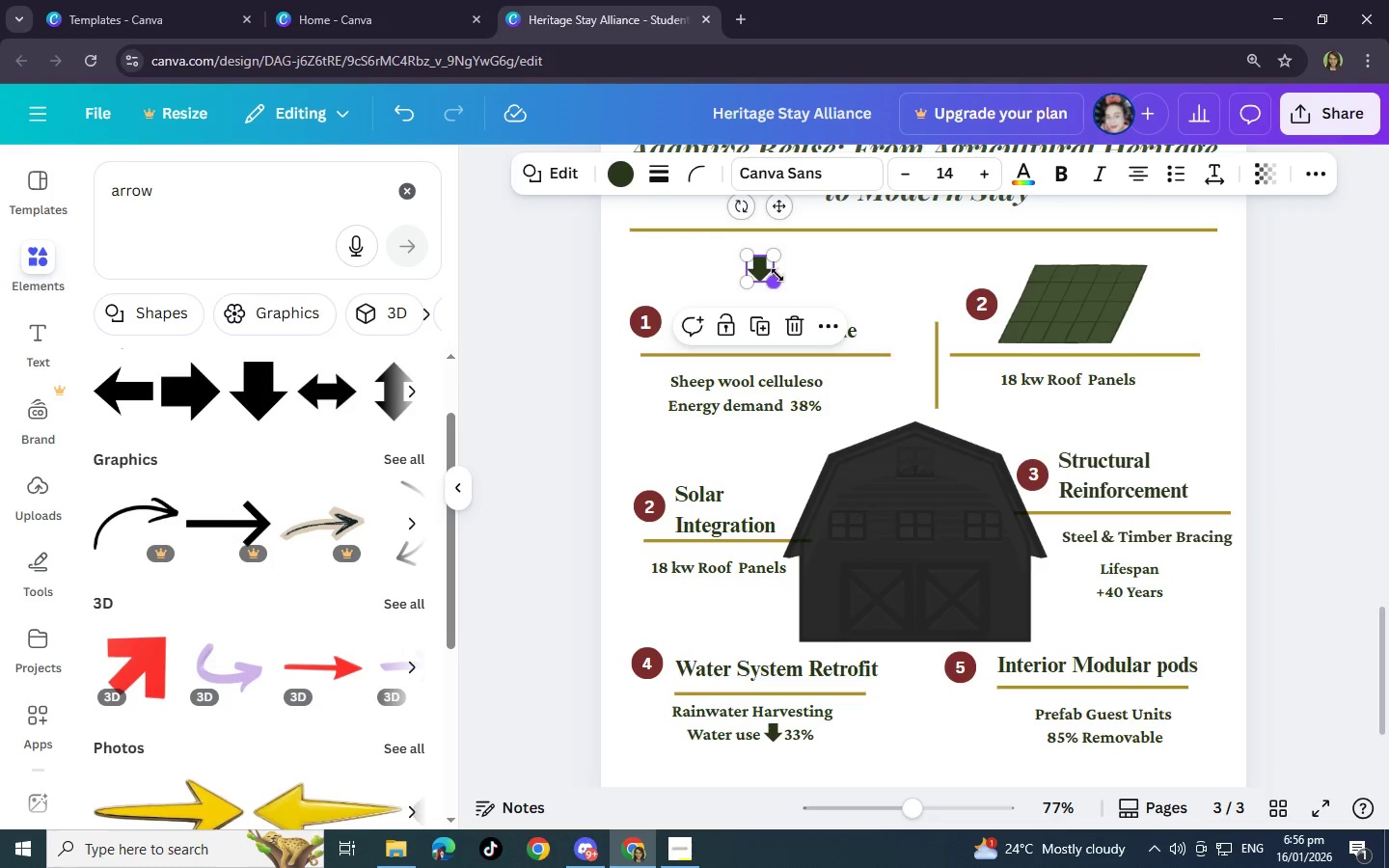 
left_click_drag(start_coordinate=[779, 208], to_coordinate=[766, 390])
 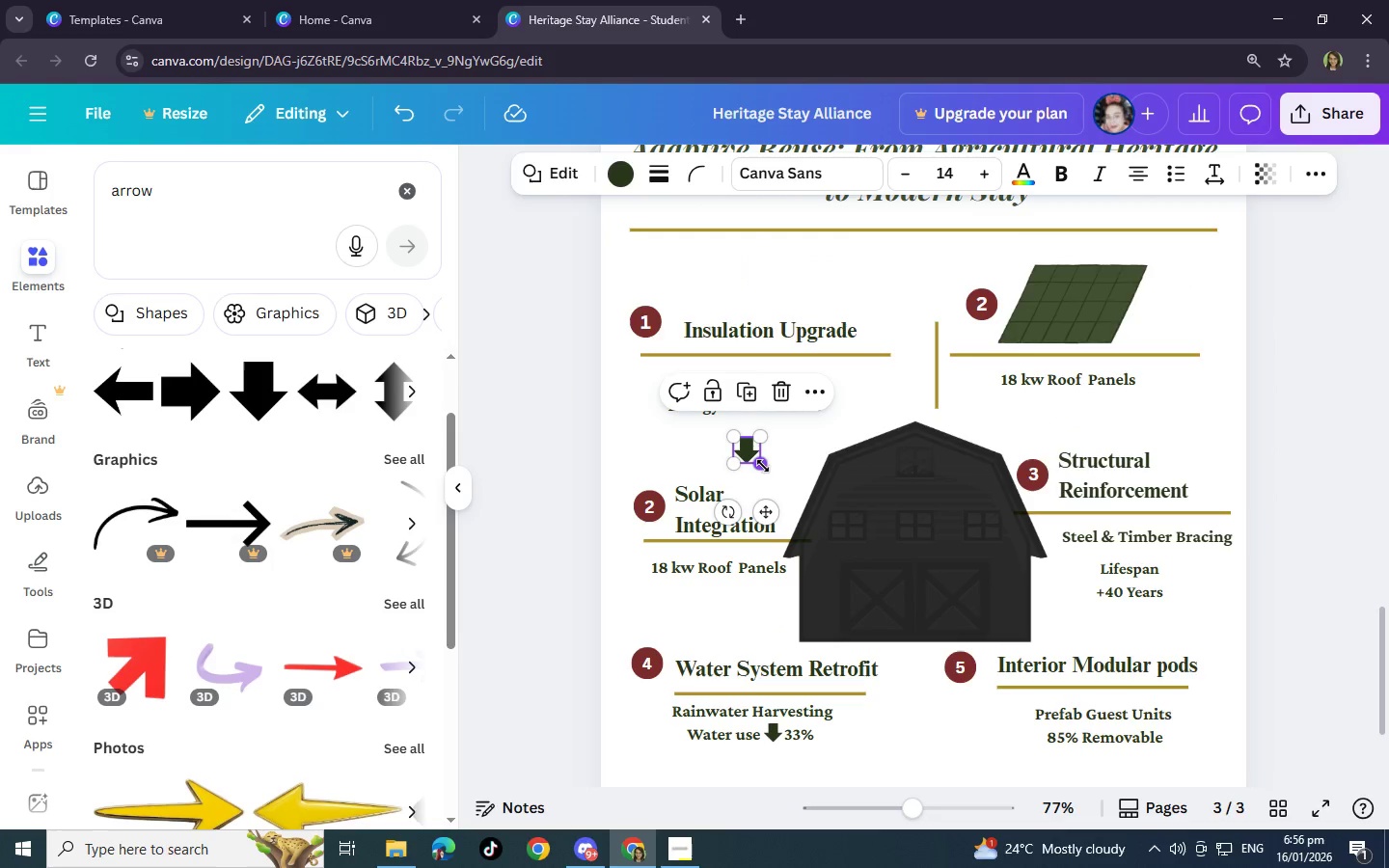 
left_click_drag(start_coordinate=[763, 466], to_coordinate=[755, 457])
 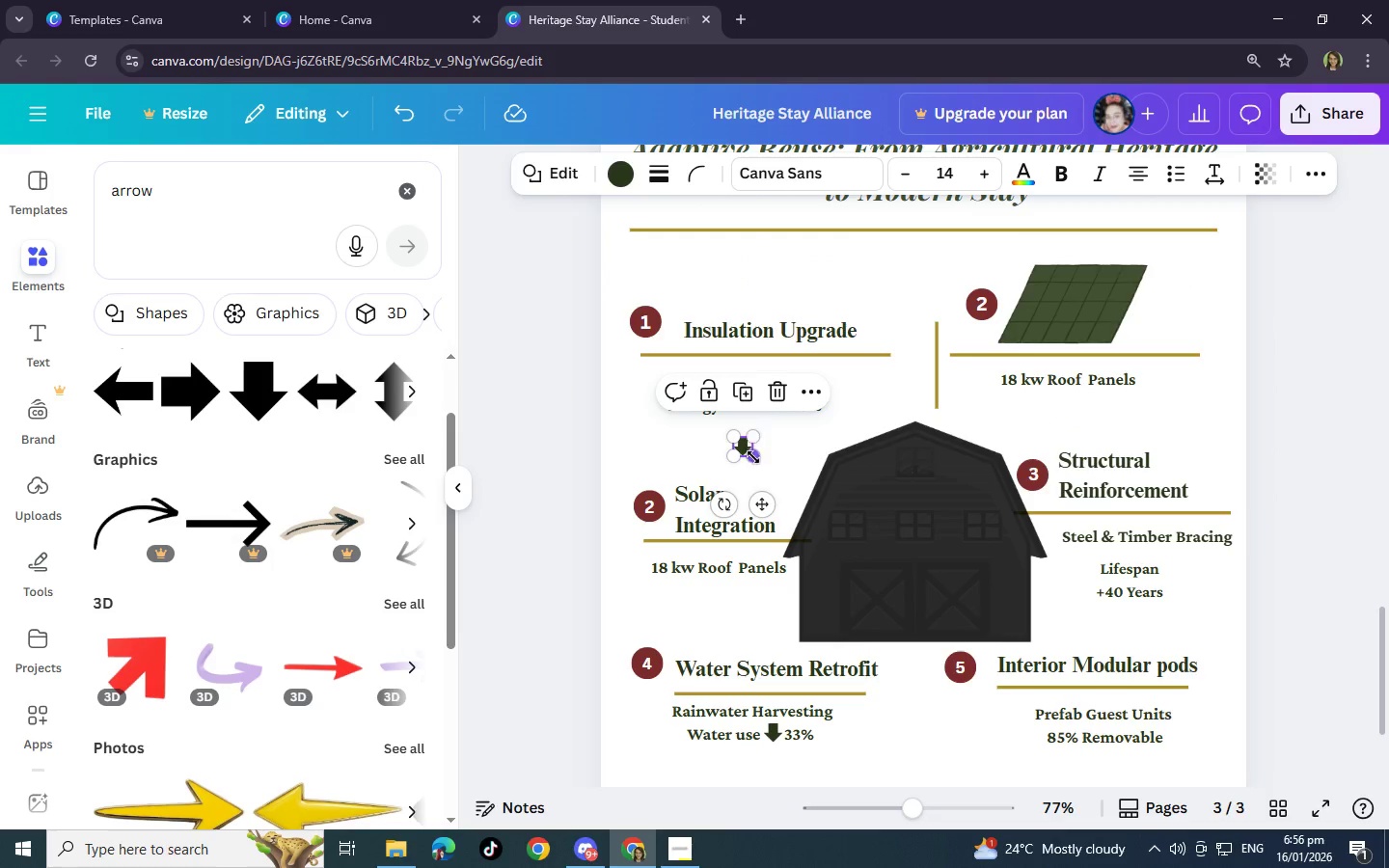 
left_click_drag(start_coordinate=[760, 506], to_coordinate=[741, 501])
 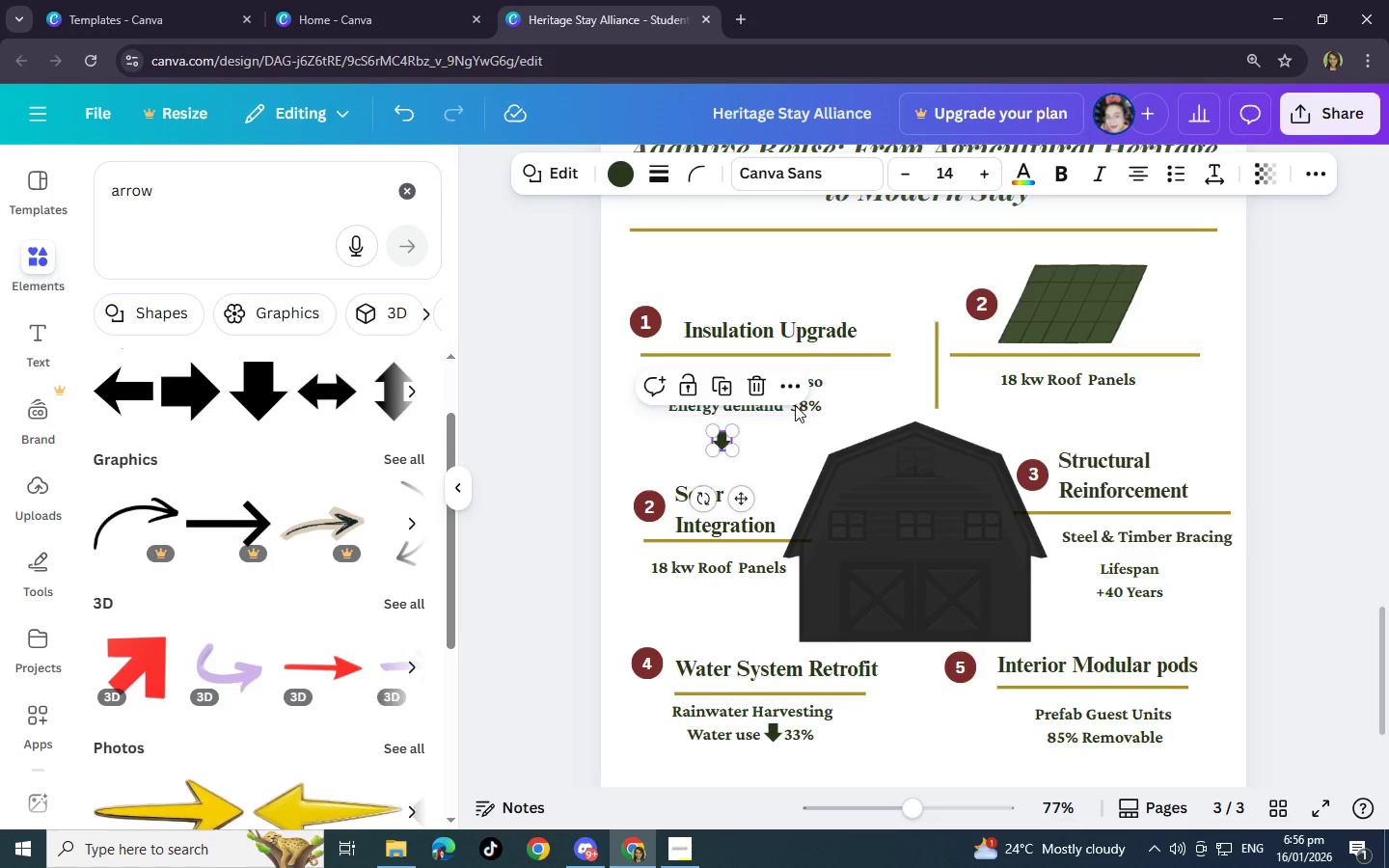 
left_click([795, 405])
 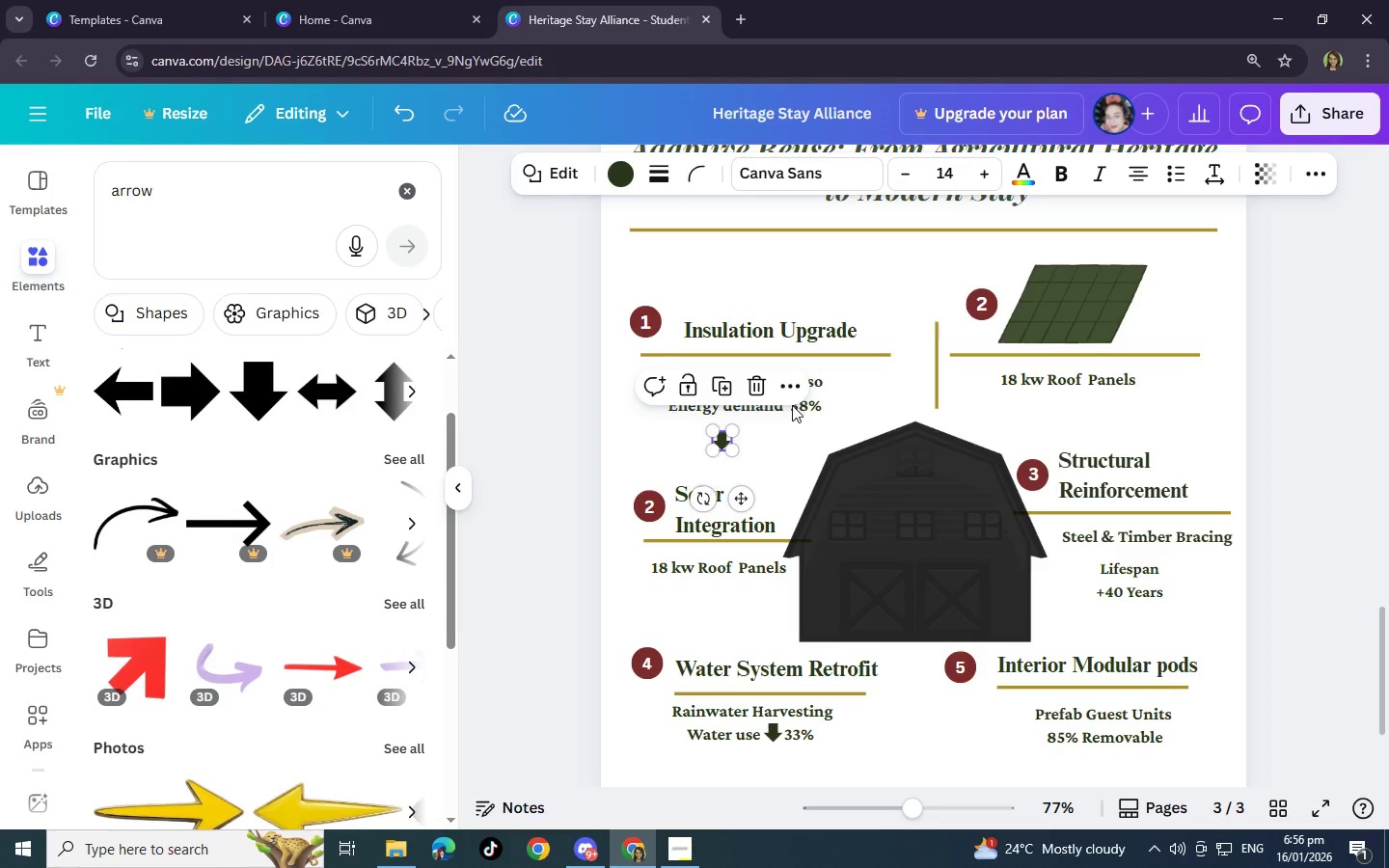 
double_click([791, 405])
 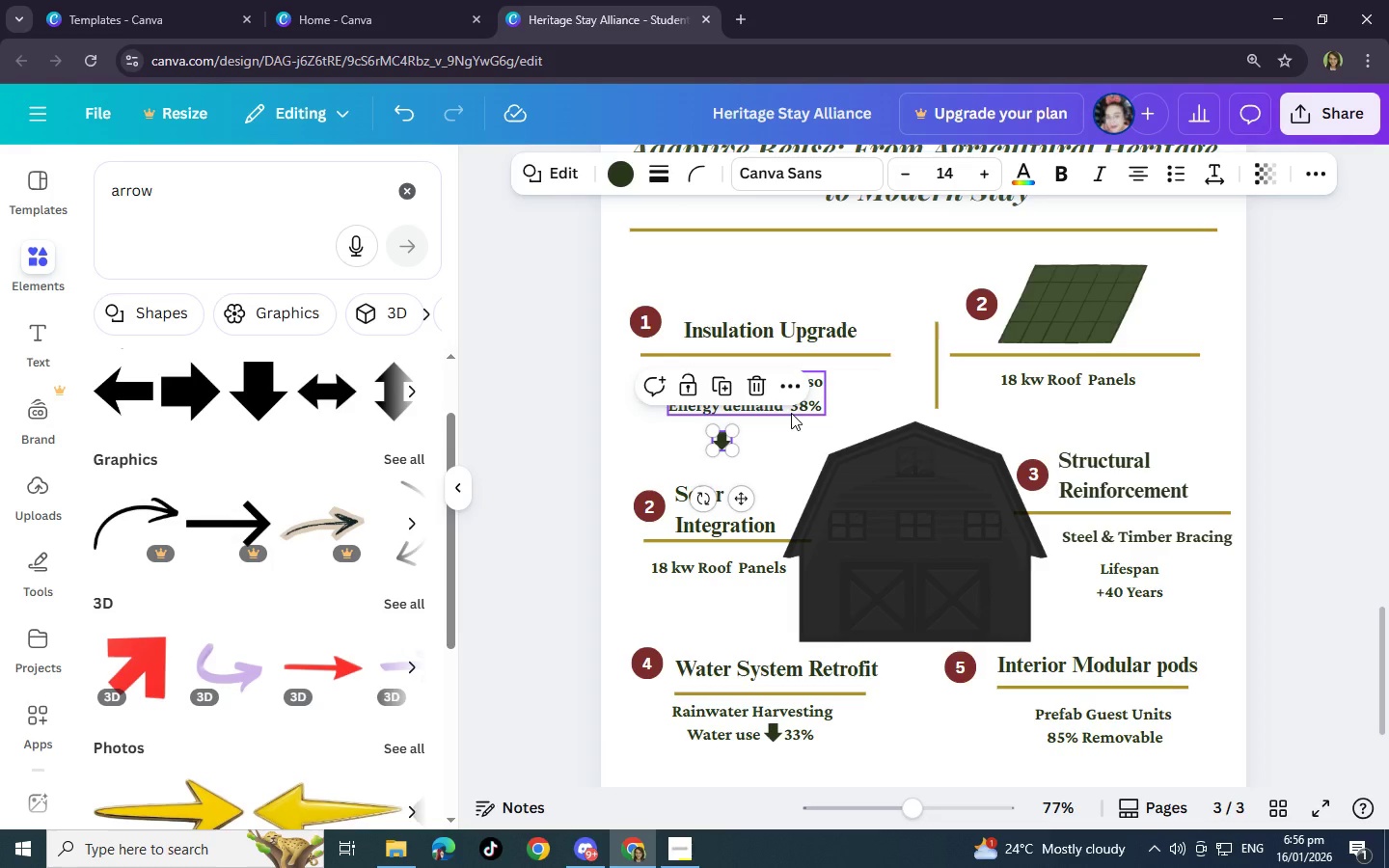 
double_click([791, 413])
 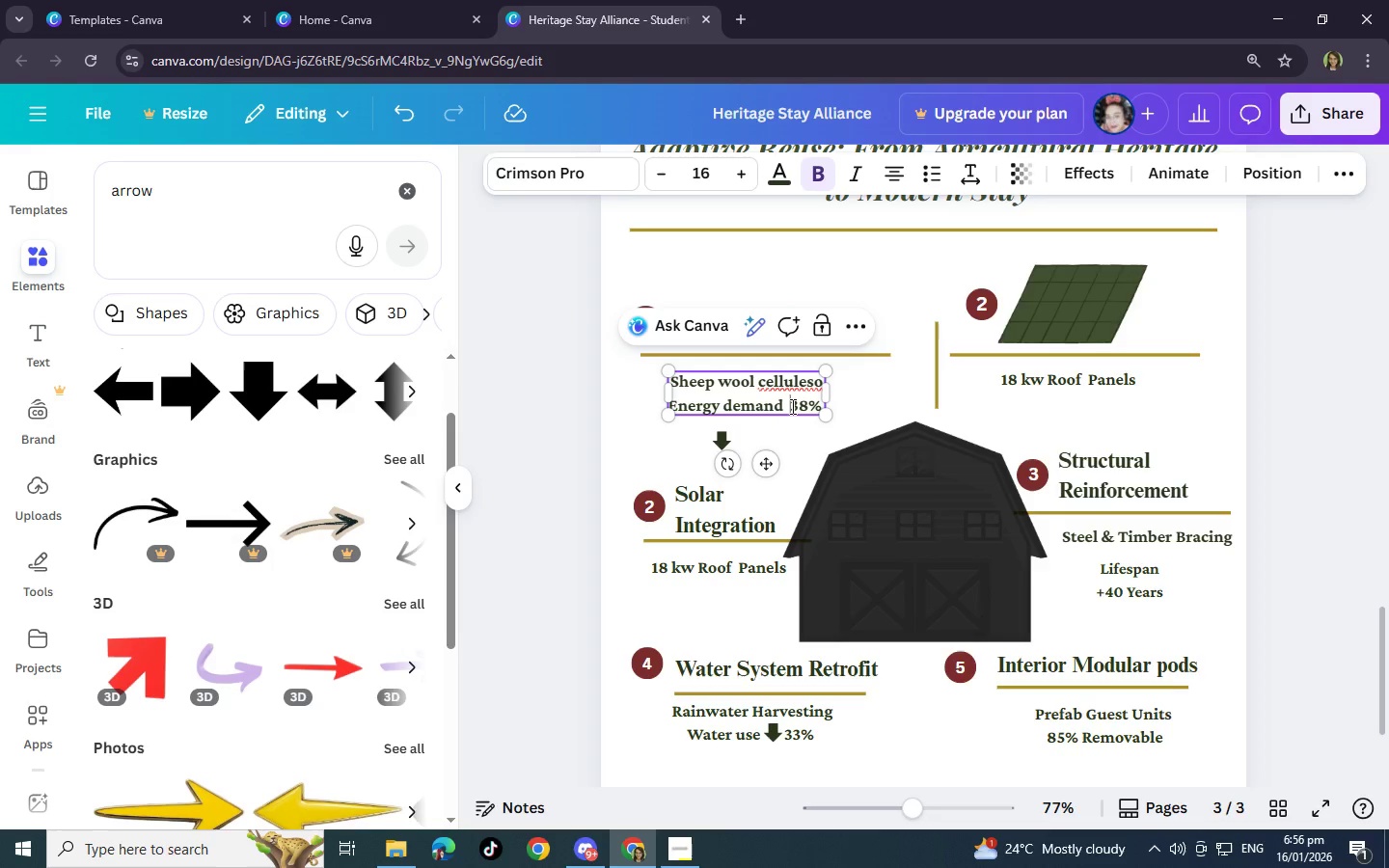 
left_click([791, 404])
 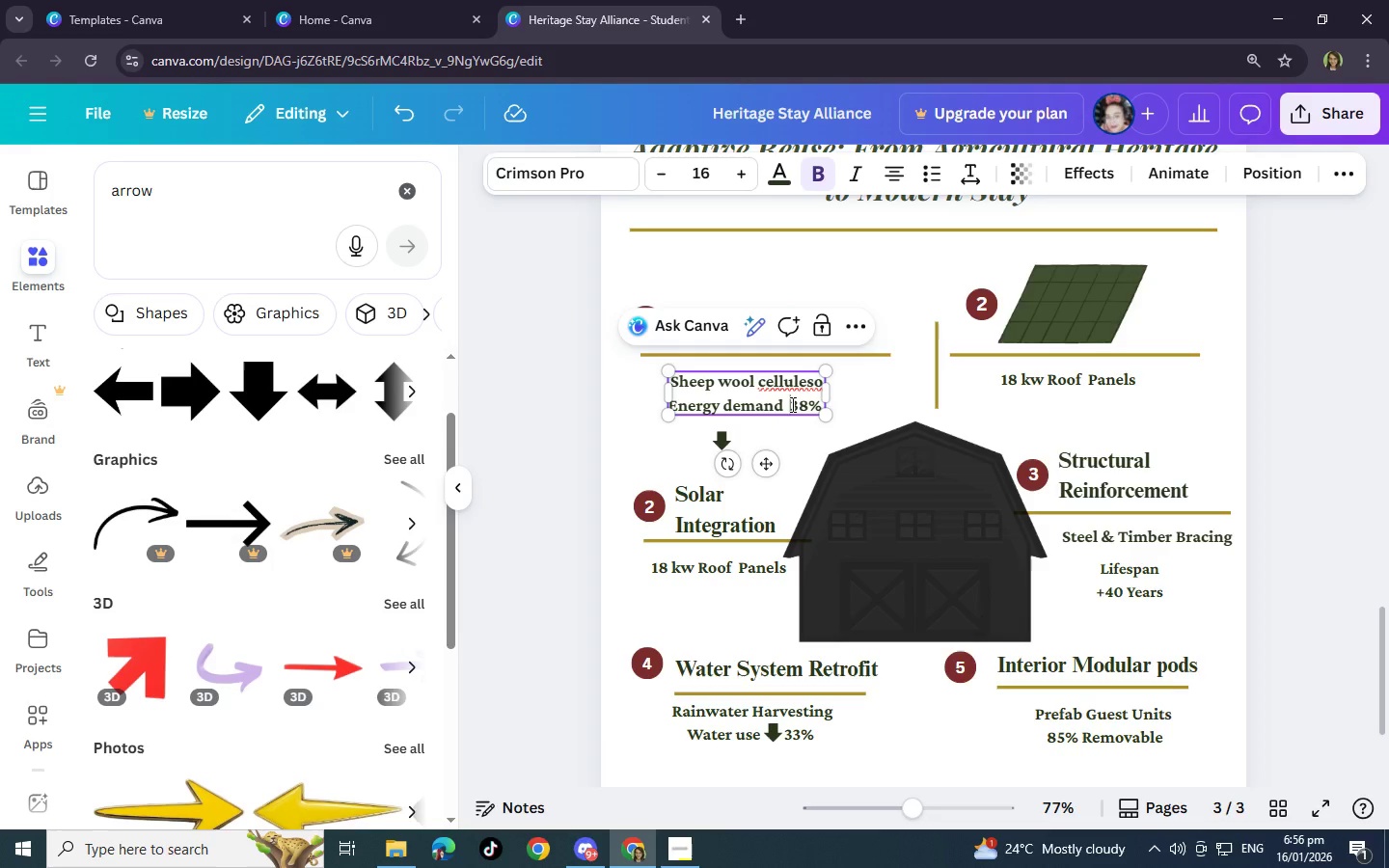 
key(Space)
 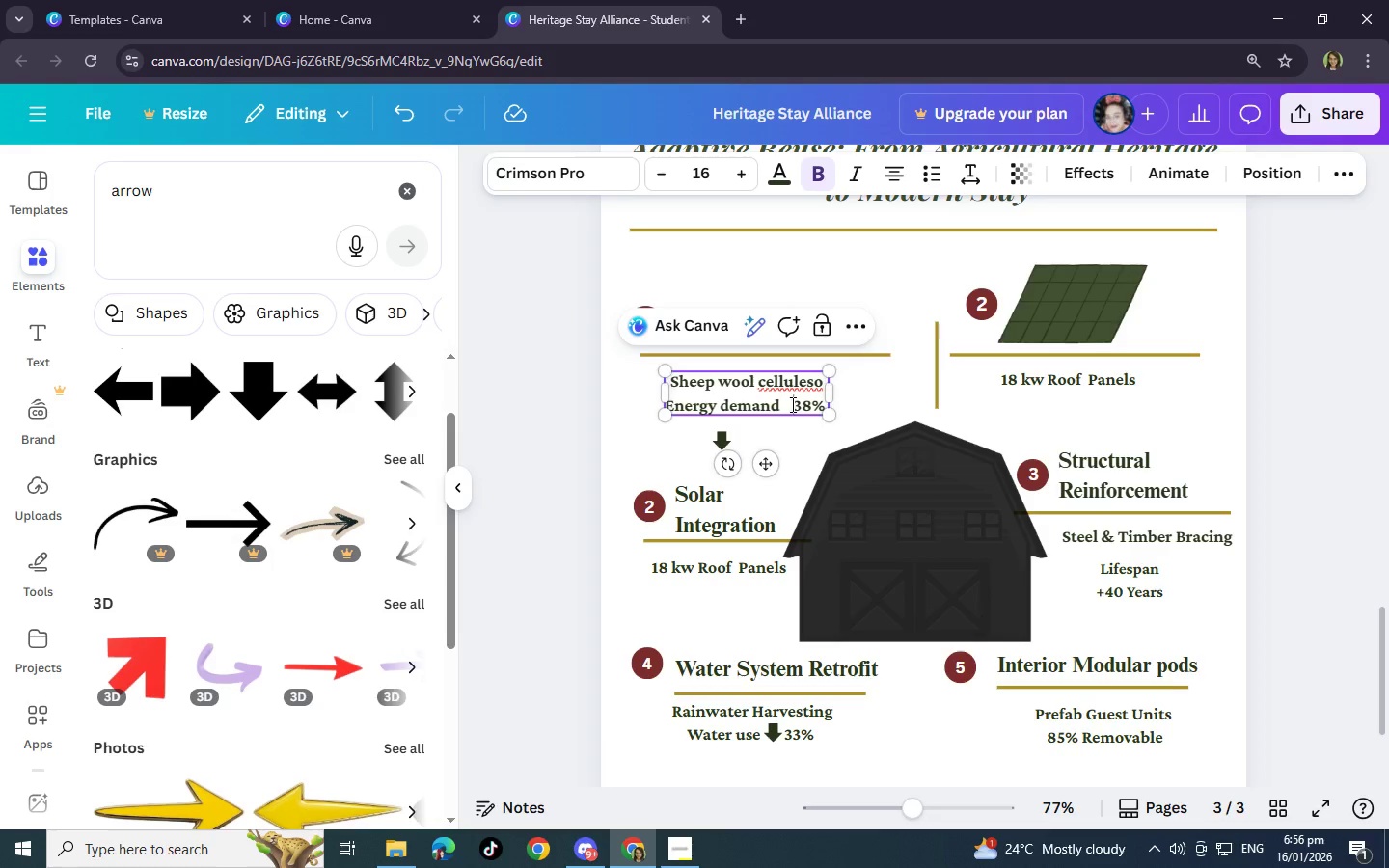 
key(Space)
 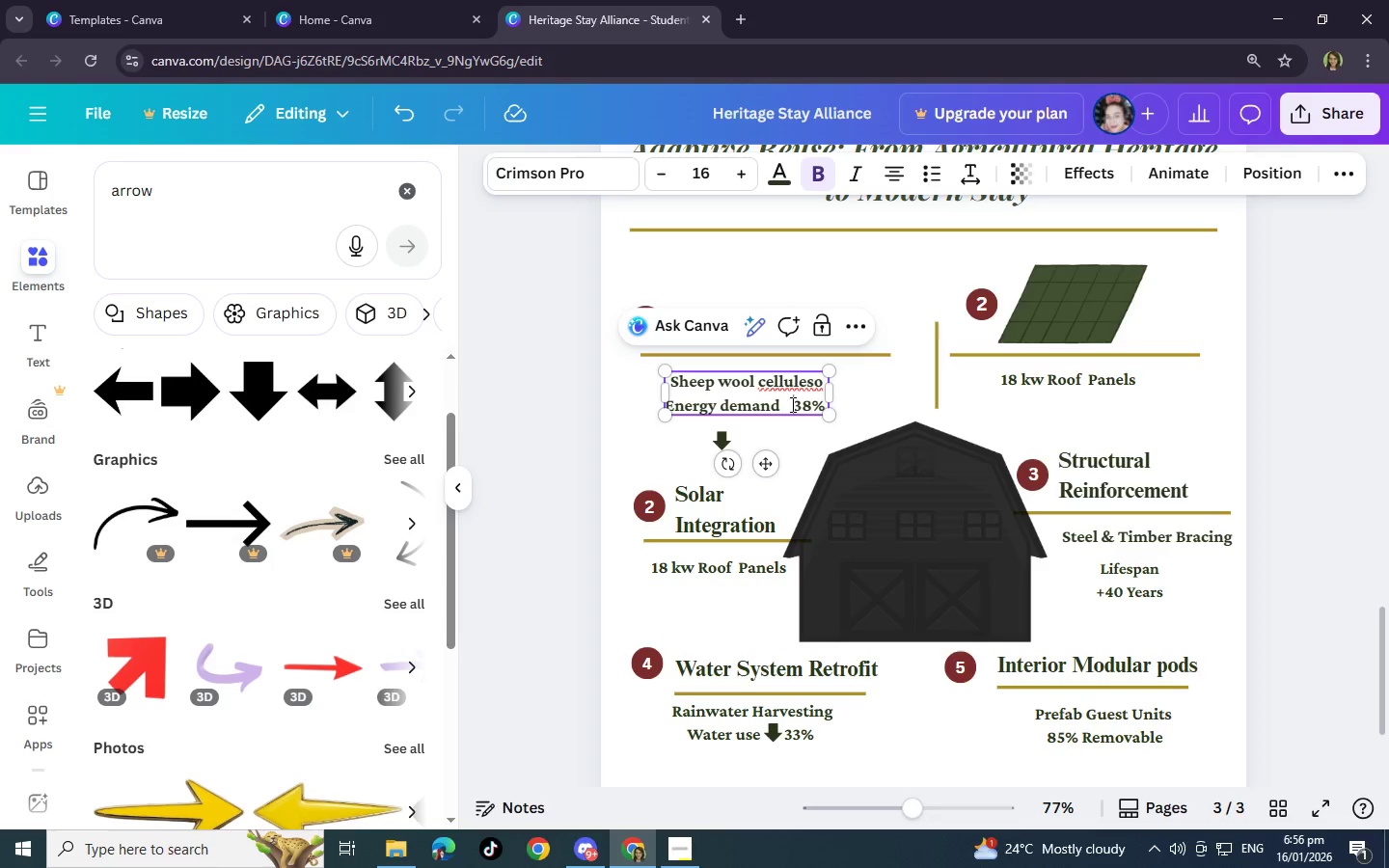 
key(Space)
 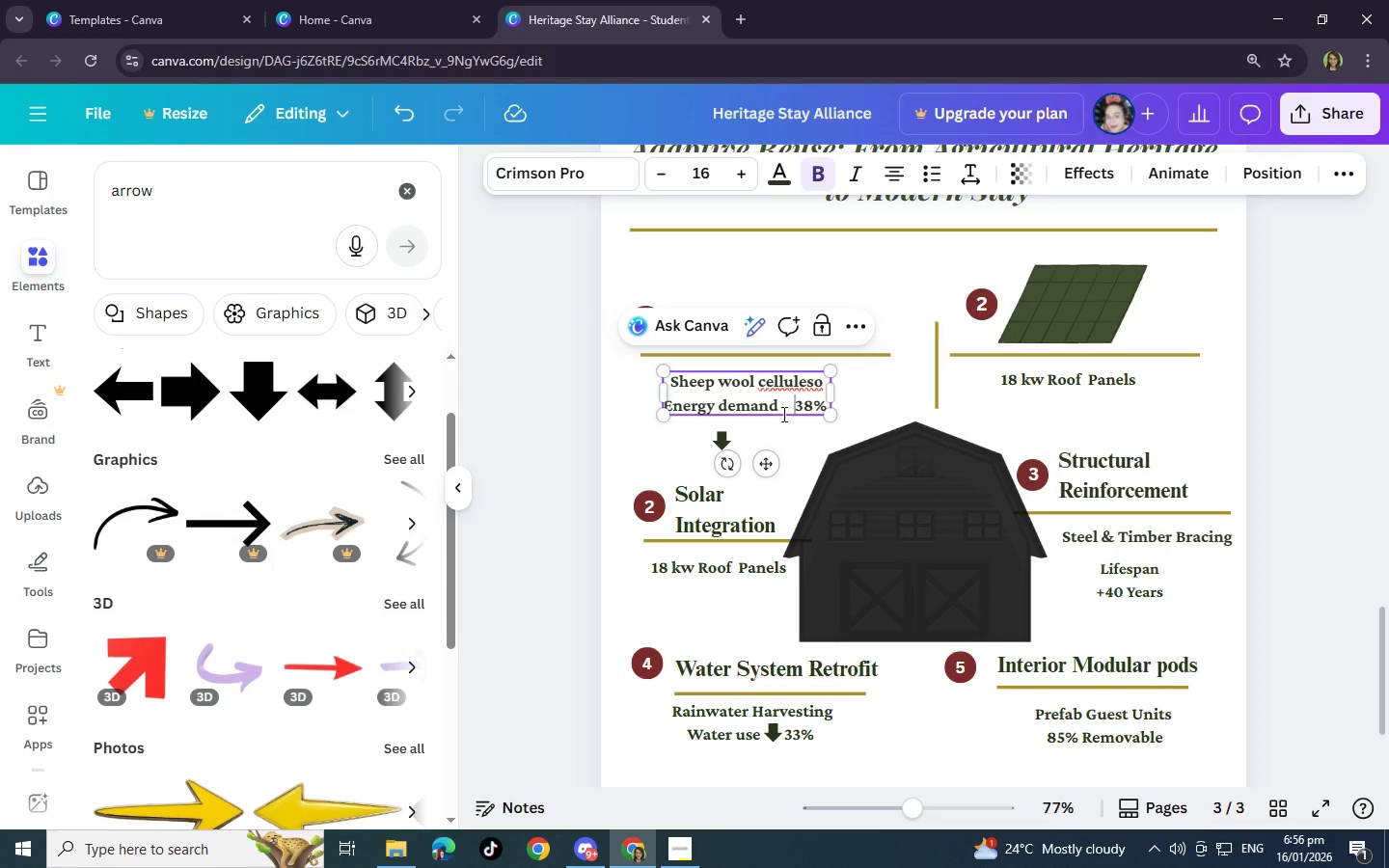 
key(Space)
 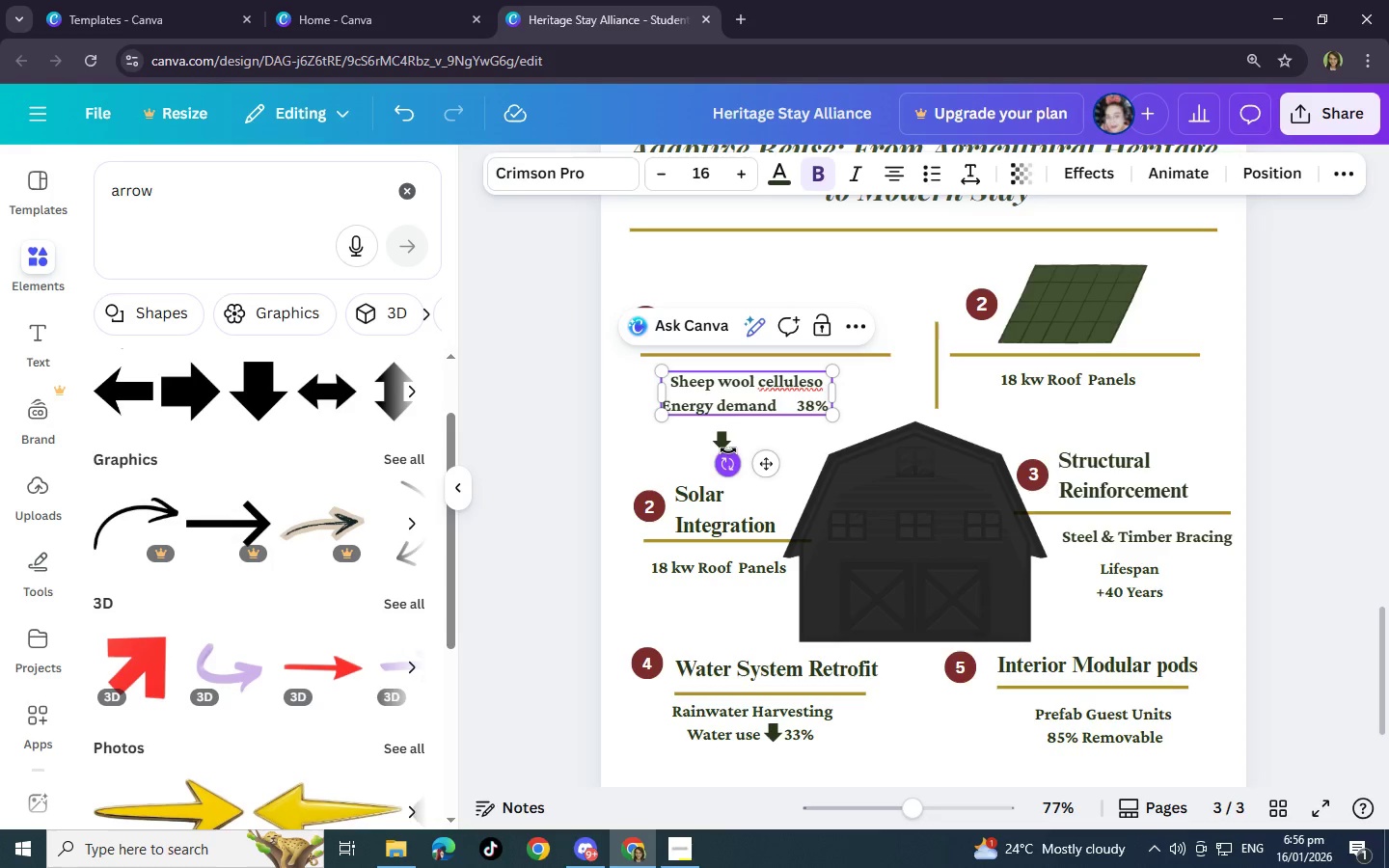 
left_click([726, 441])
 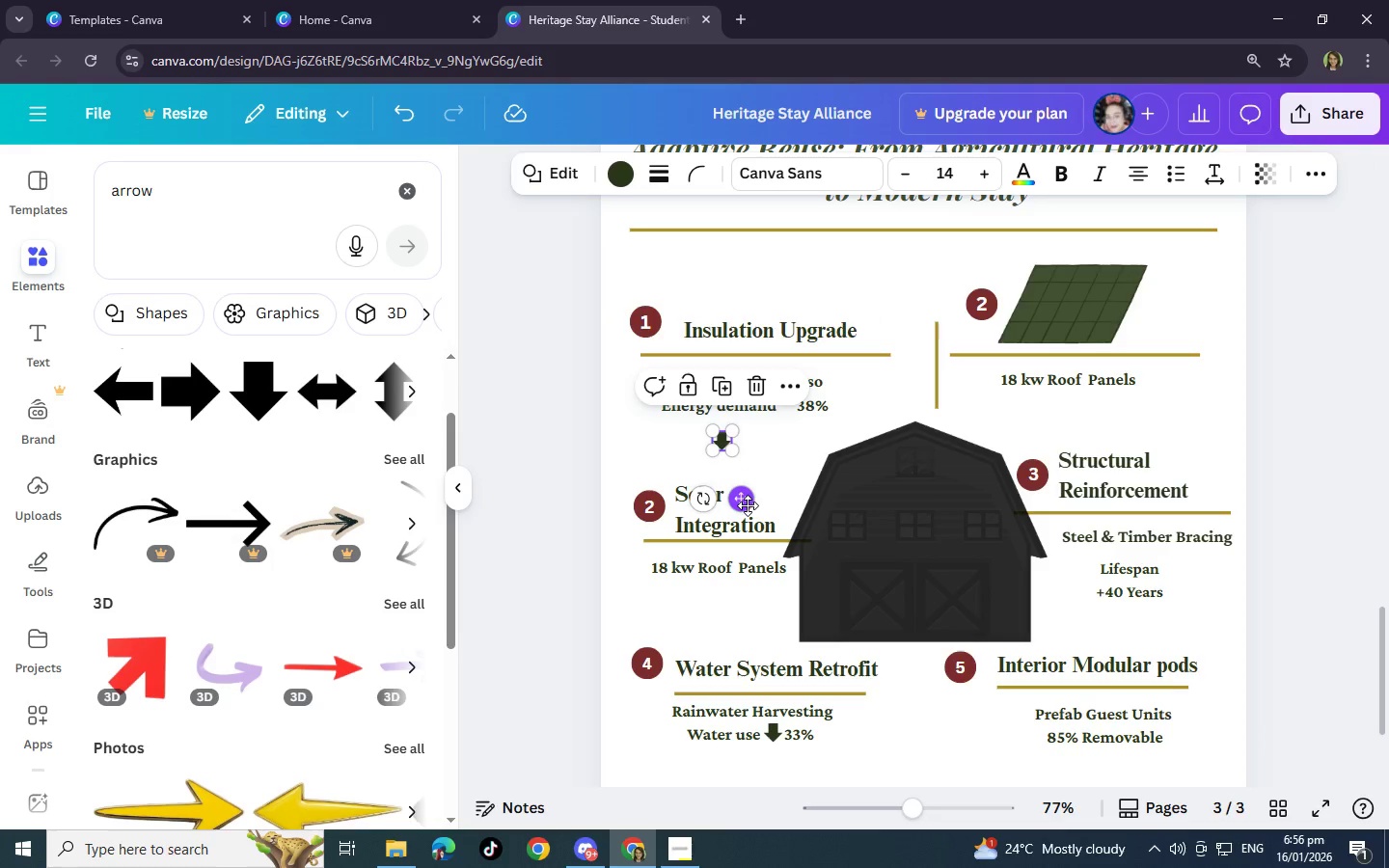 
left_click_drag(start_coordinate=[749, 506], to_coordinate=[814, 473])
 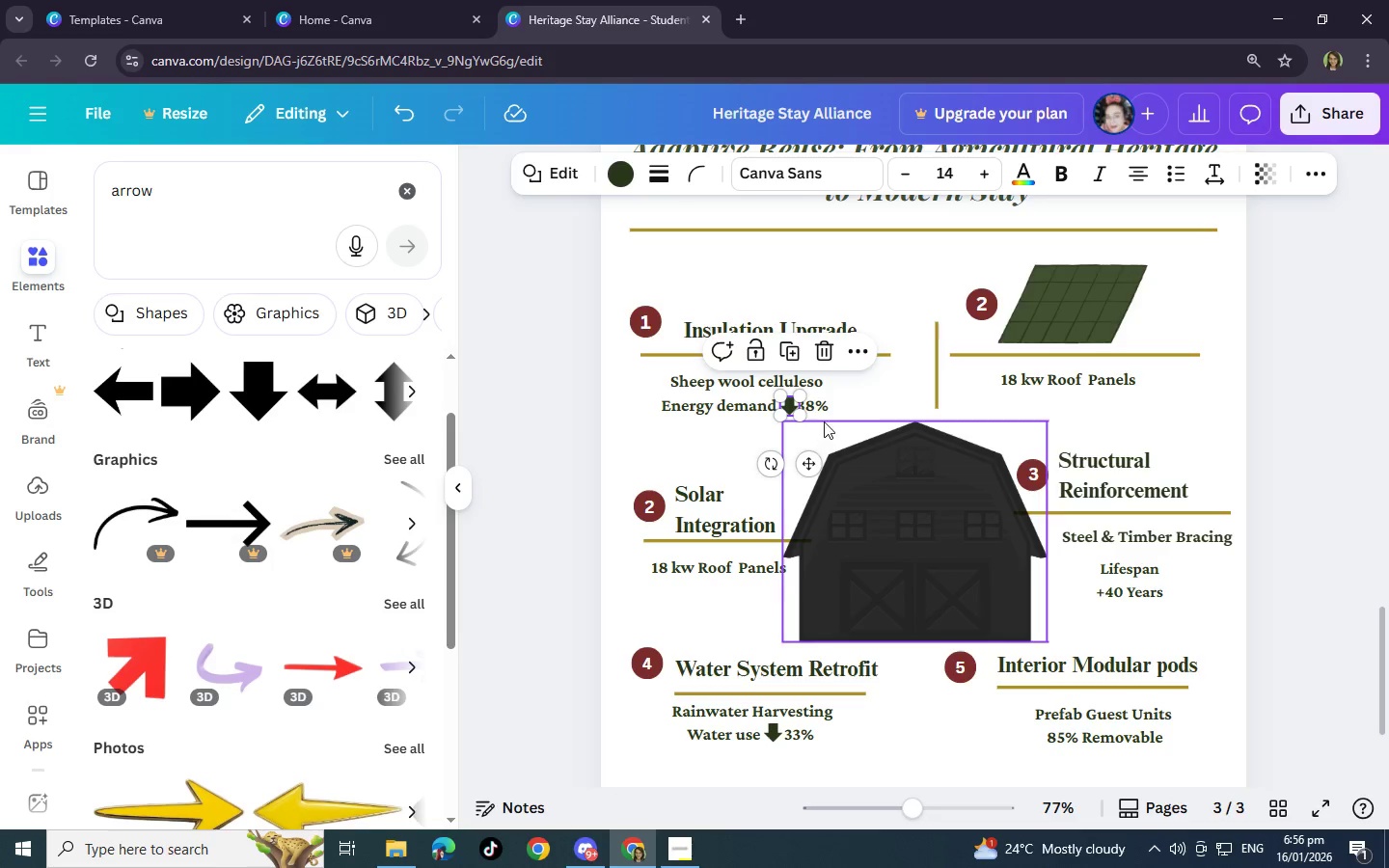 
left_click([823, 408])
 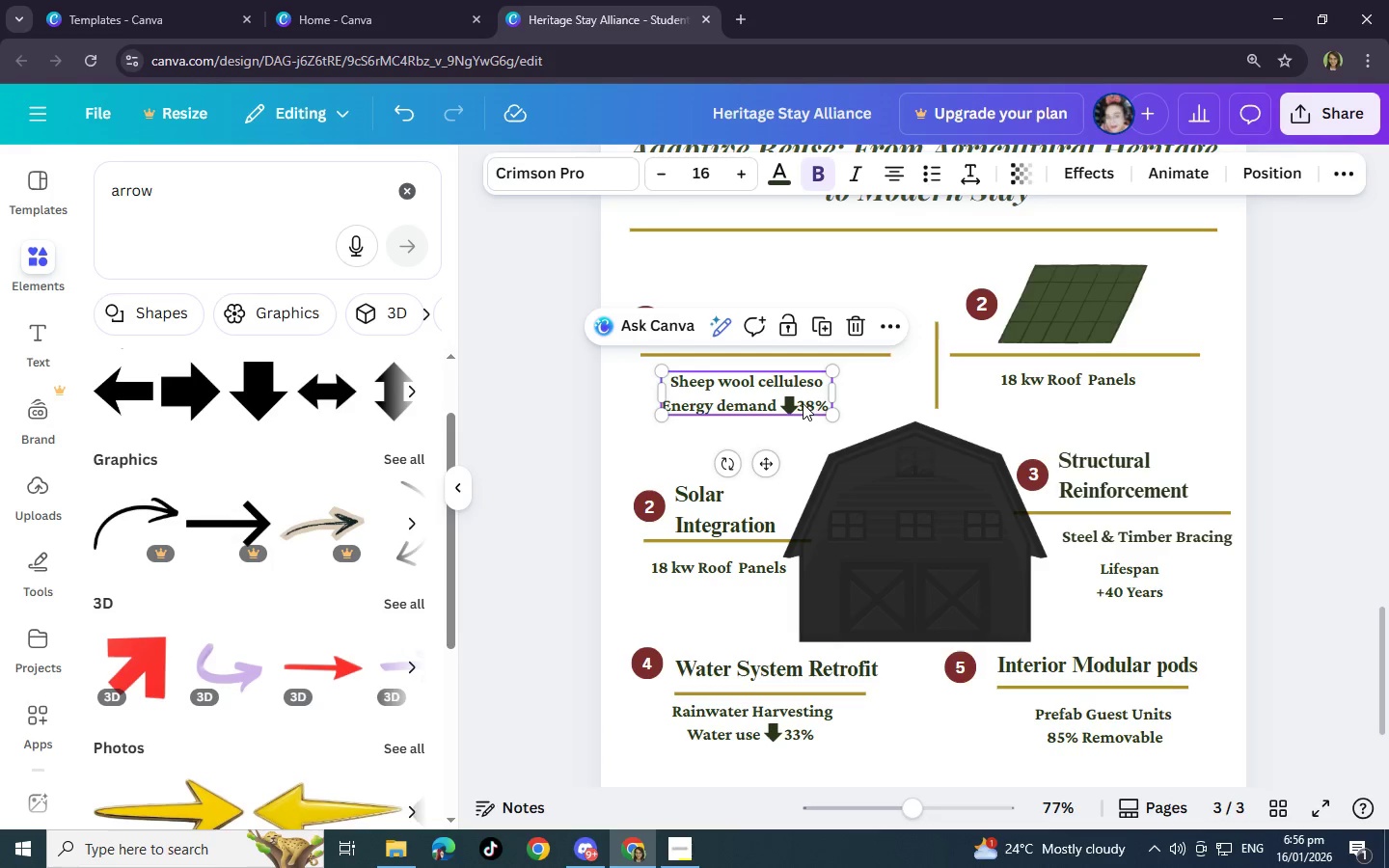 
left_click([803, 403])
 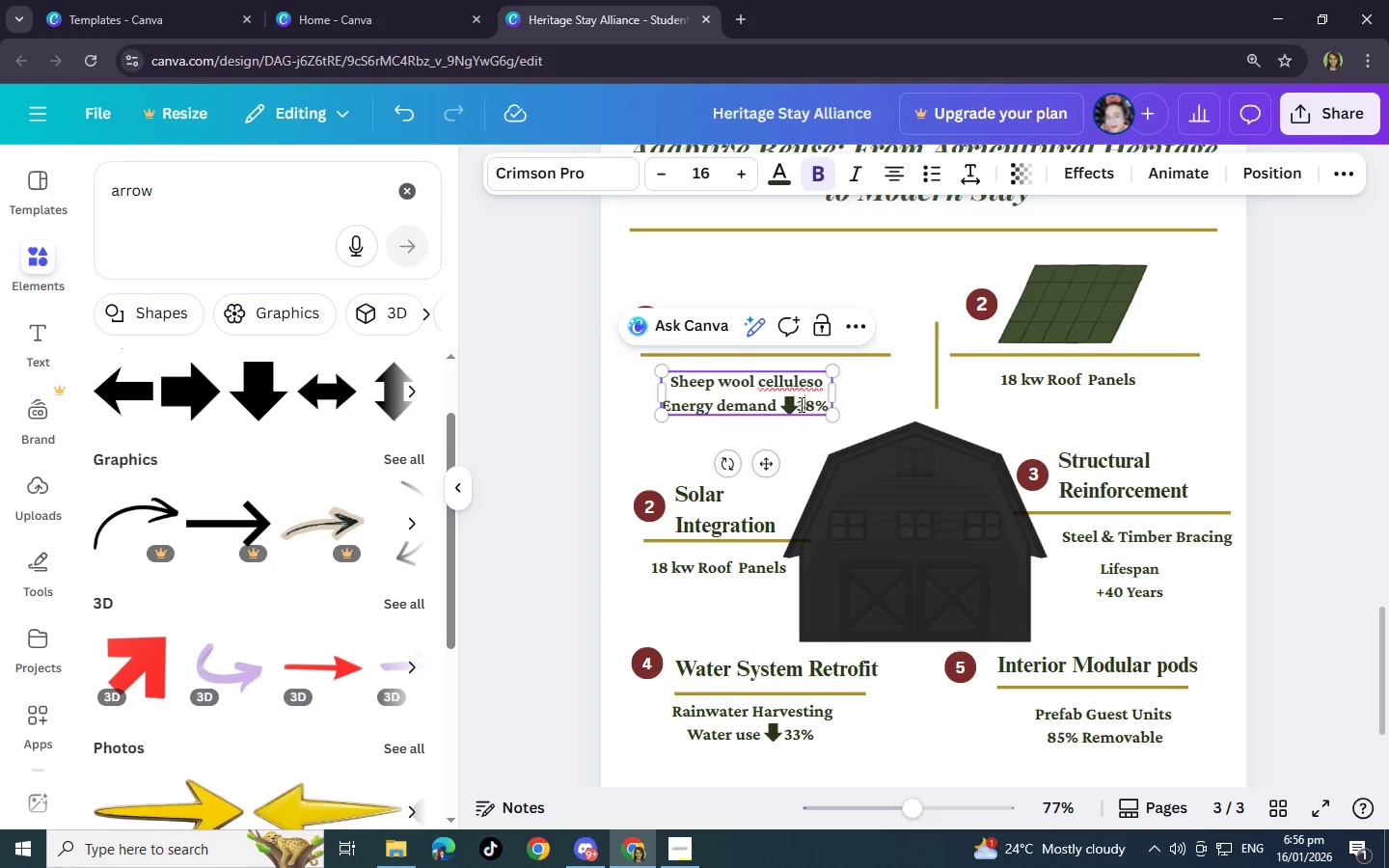 
left_click([800, 404])
 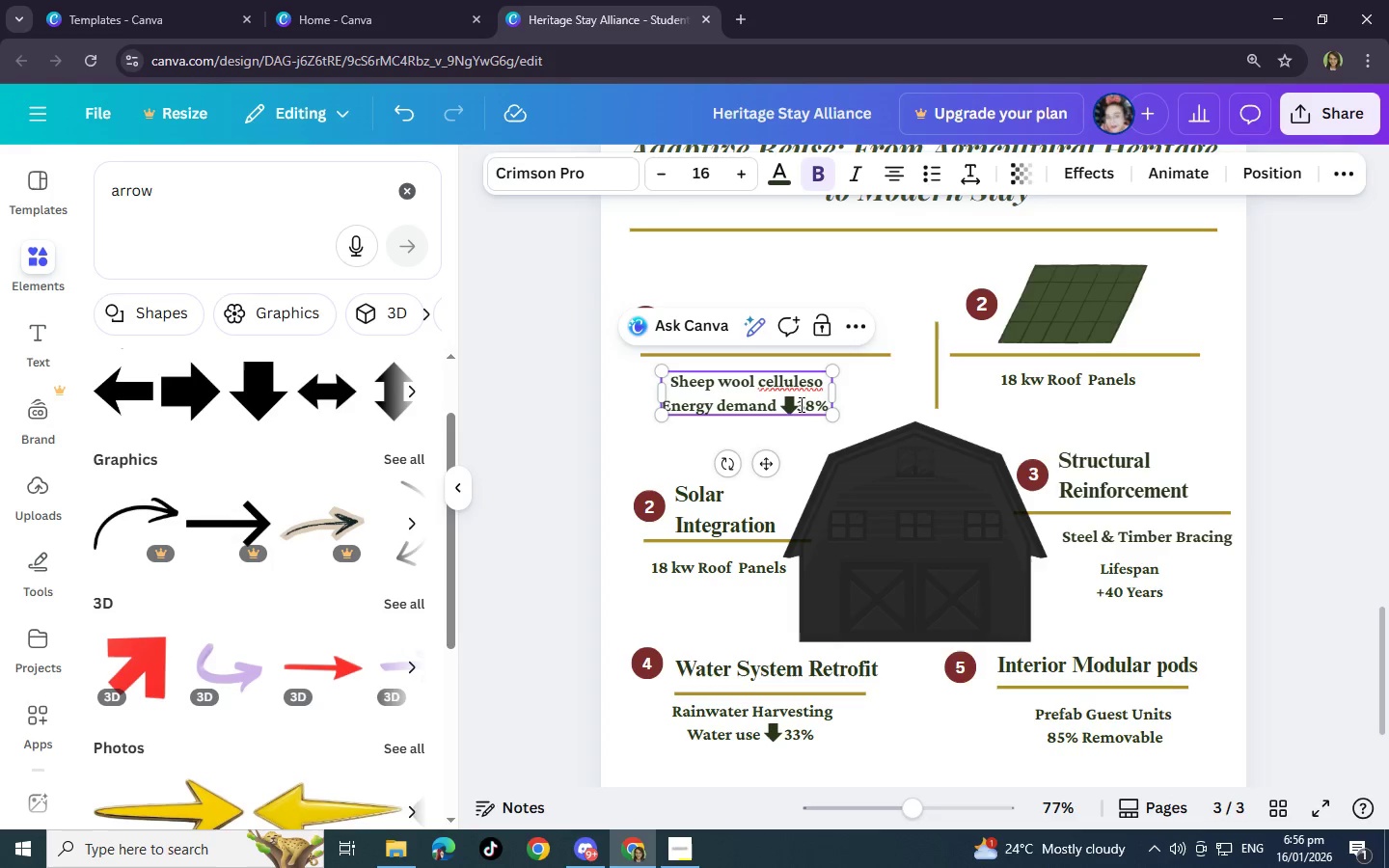 
key(Space)
 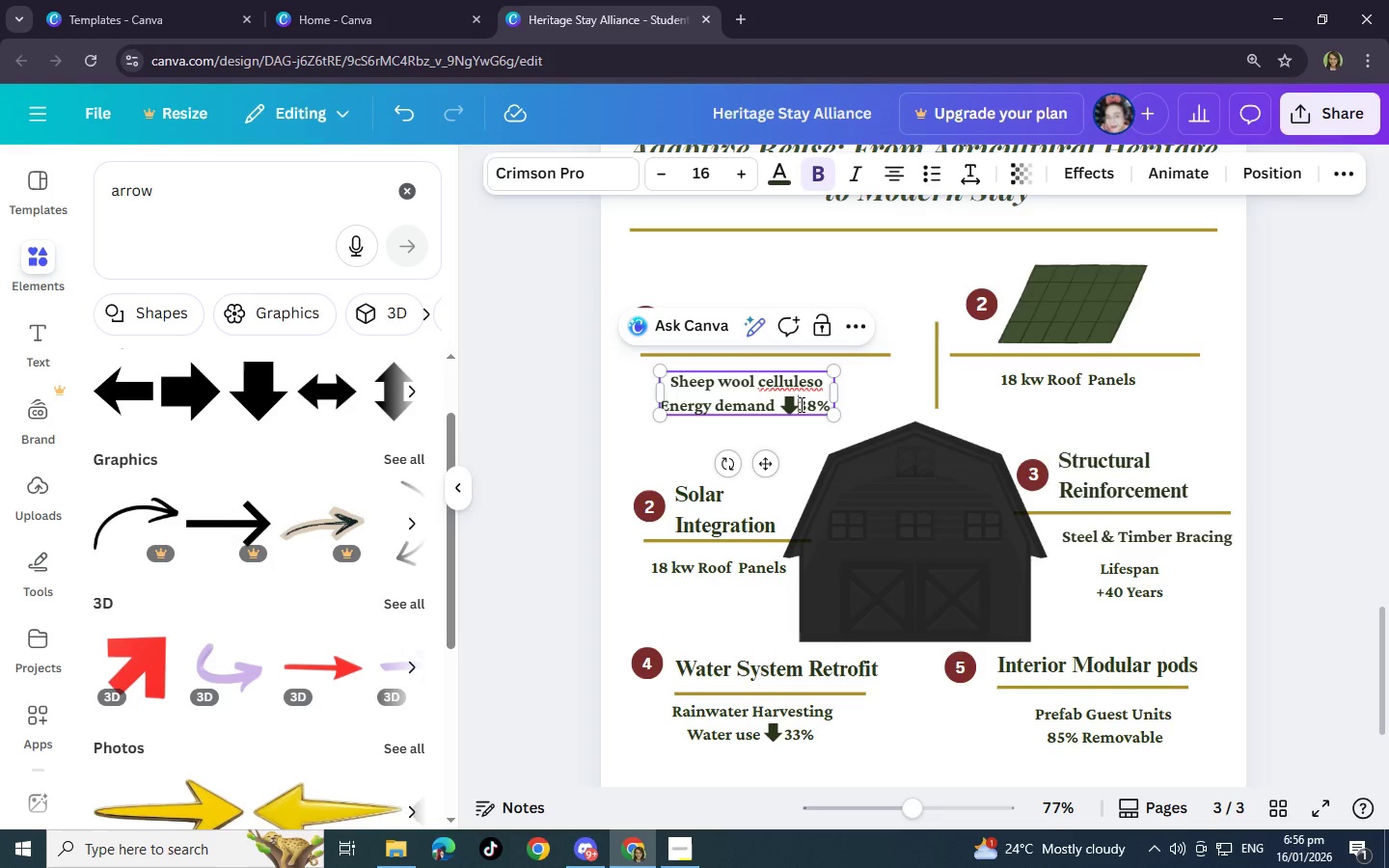 
key(Space)
 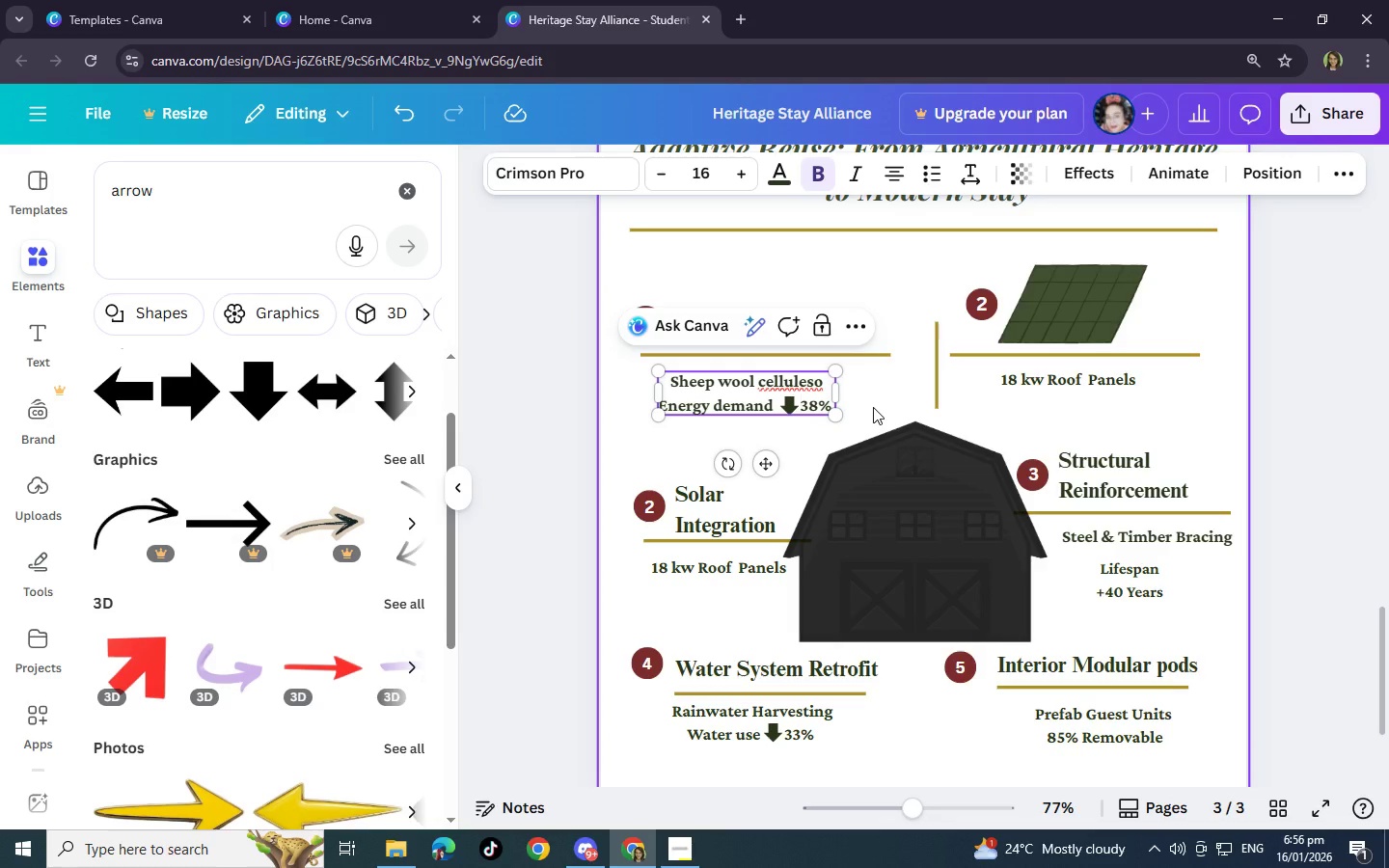 
key(Space)
 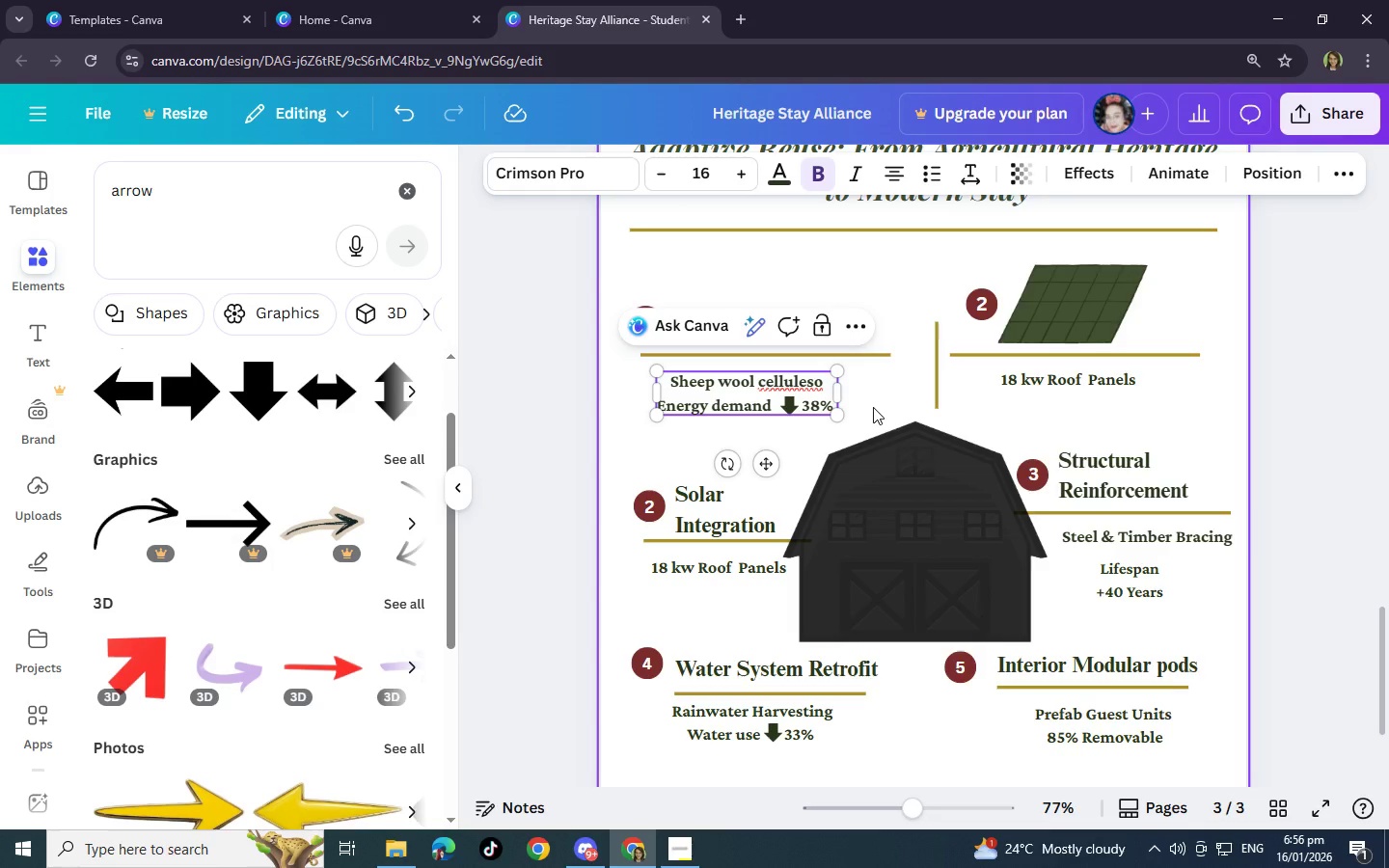 
wait(14.27)
 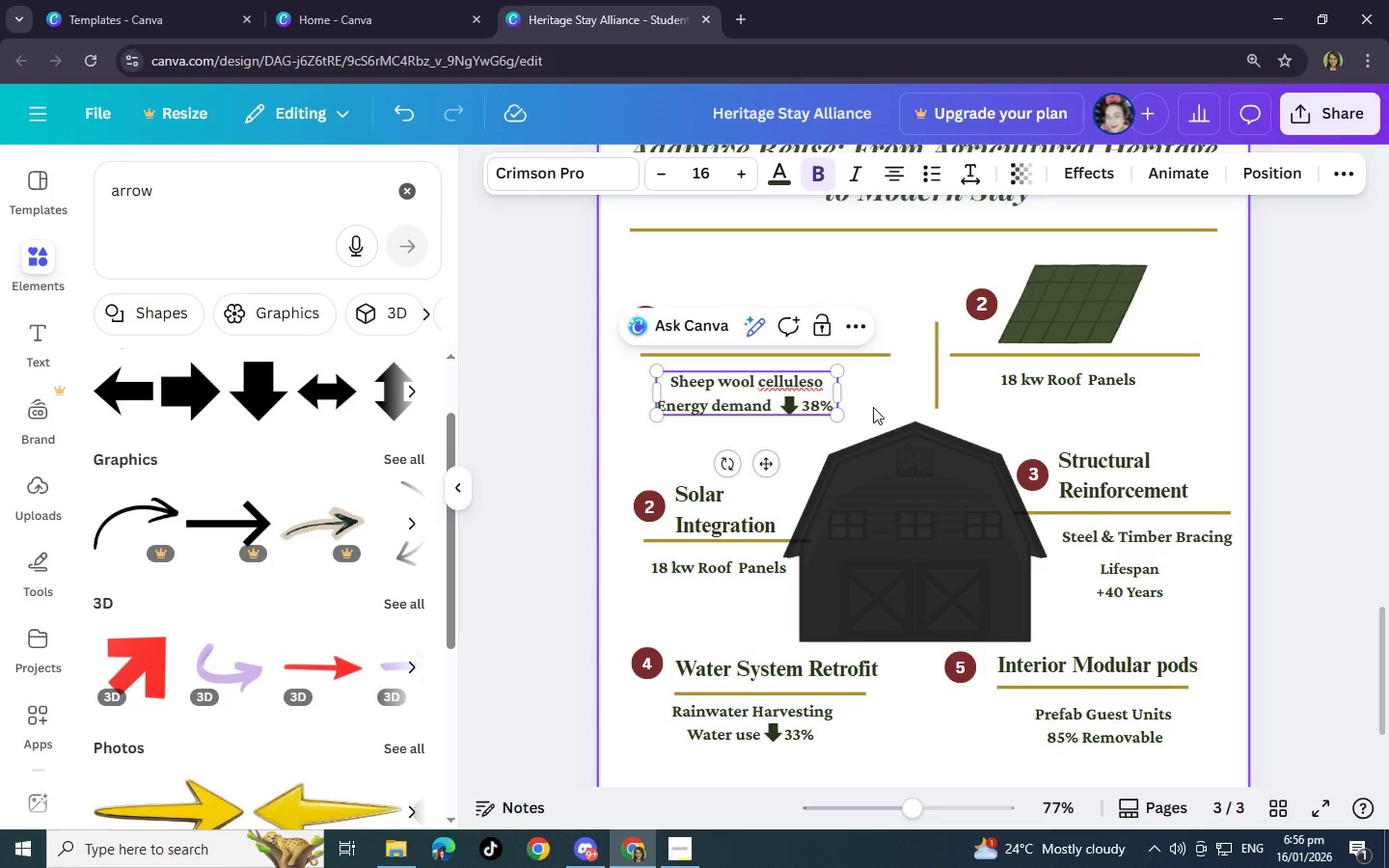 
left_click([885, 395])
 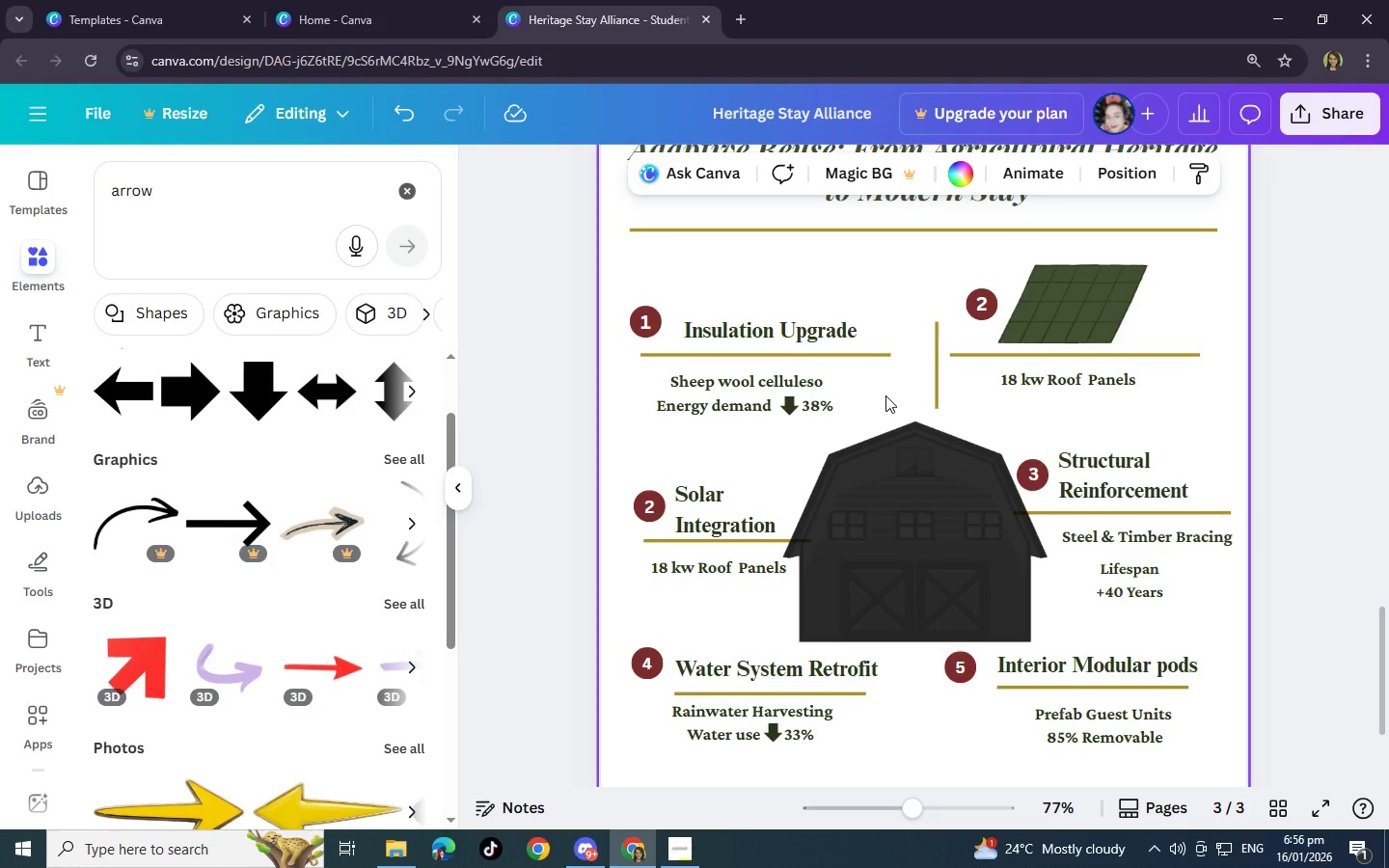 
wait(9.81)
 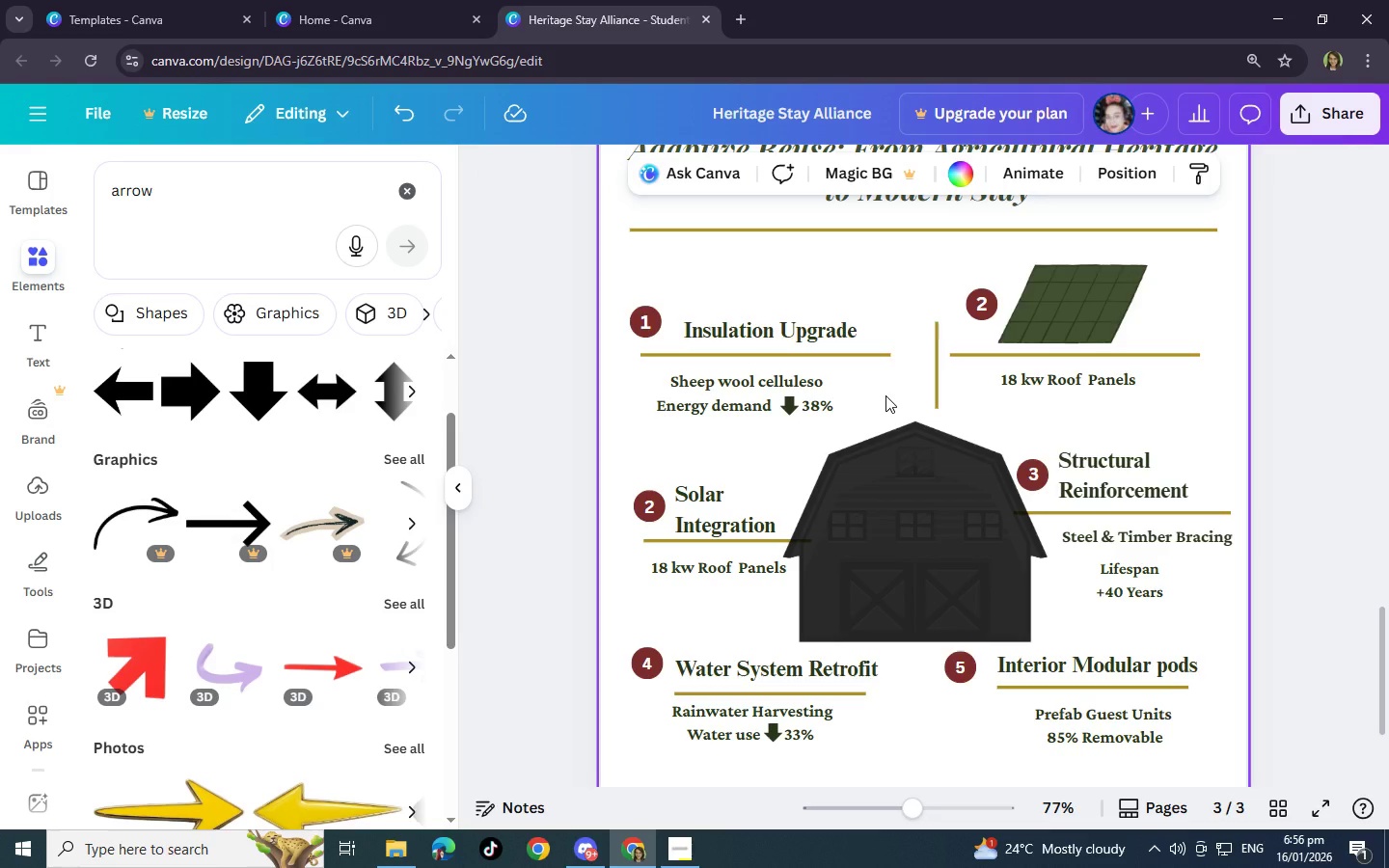 
left_click([419, 181])
 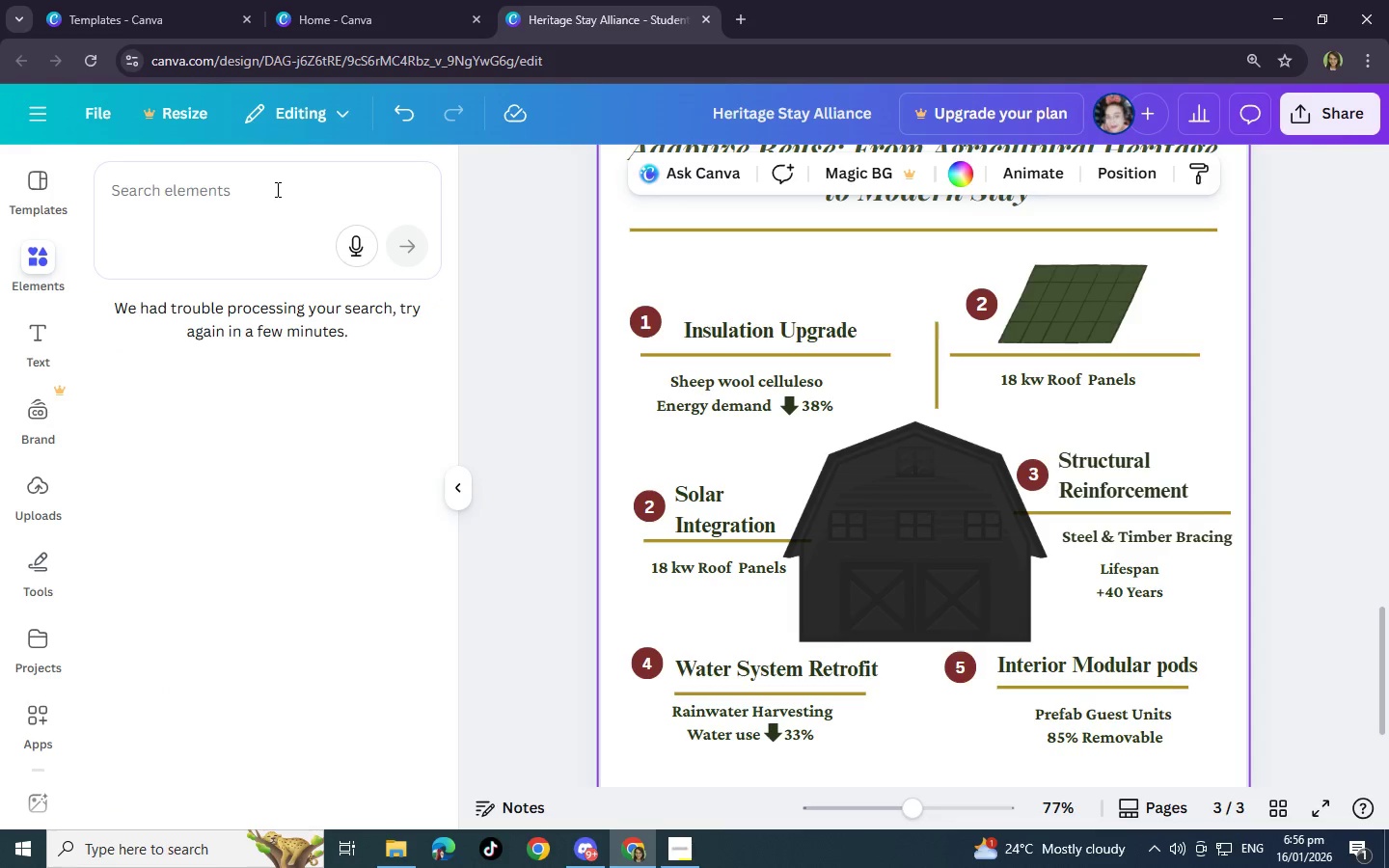 
left_click([276, 189])
 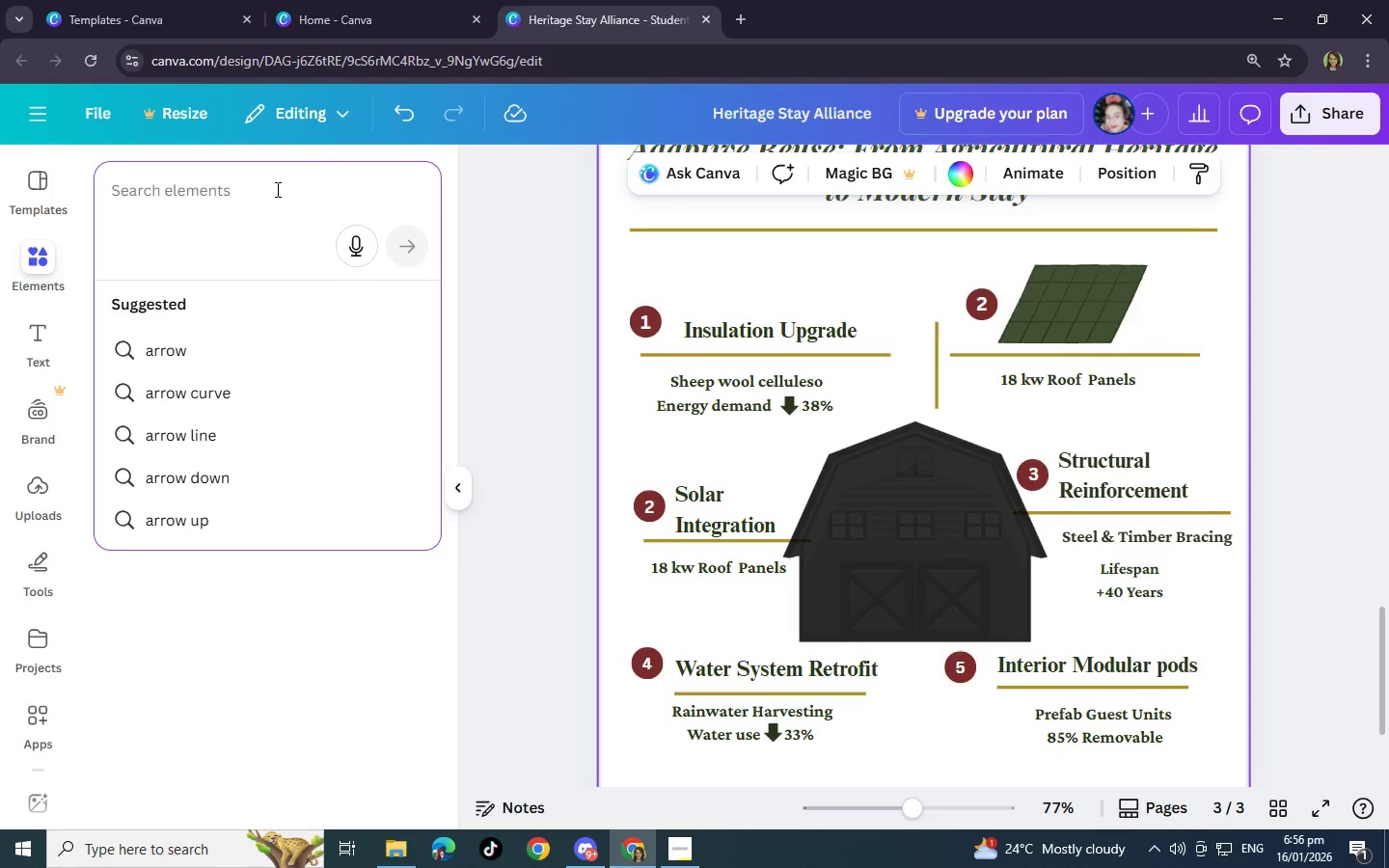 
type(Killowatts ucon)
 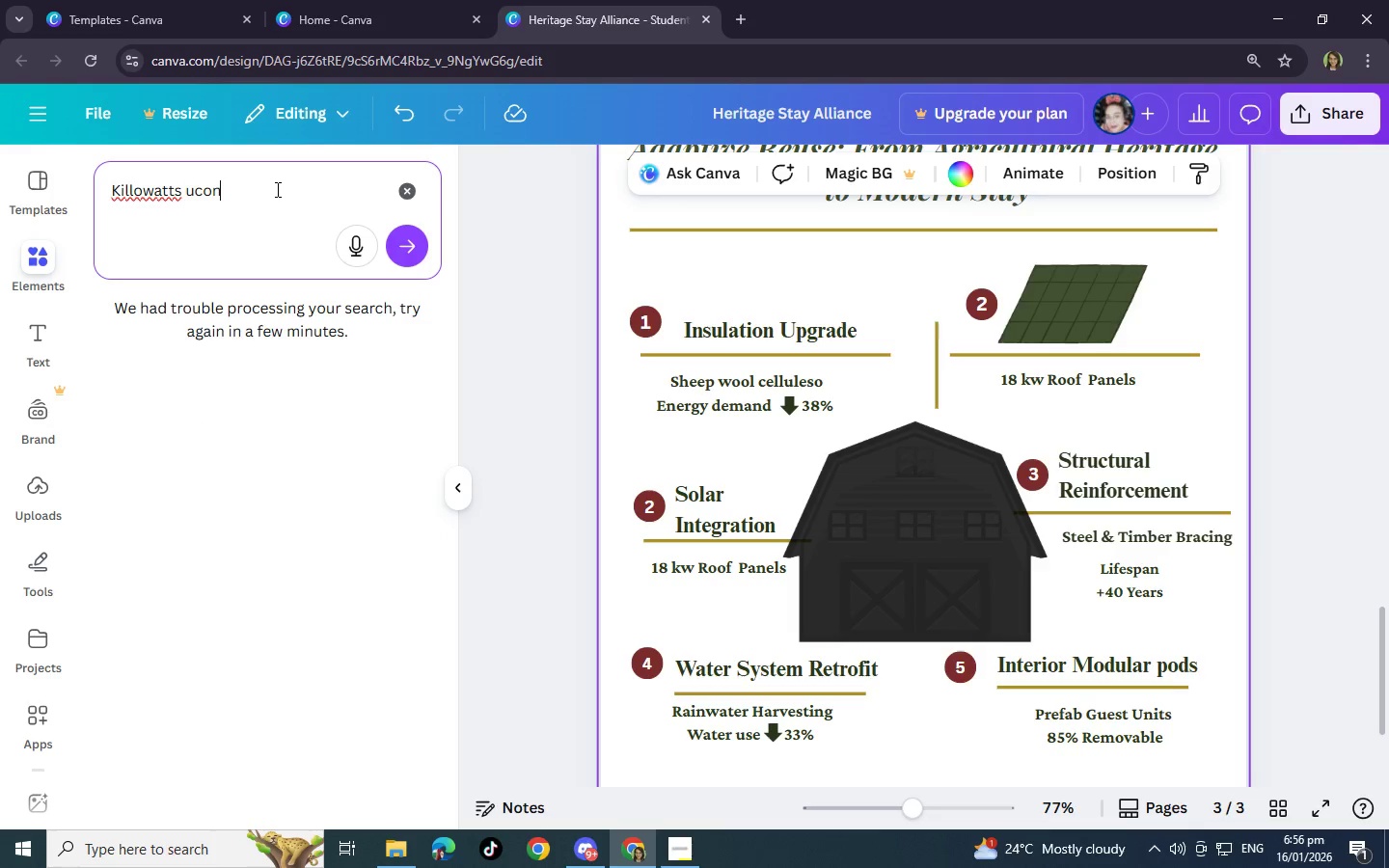 
key(Enter)
 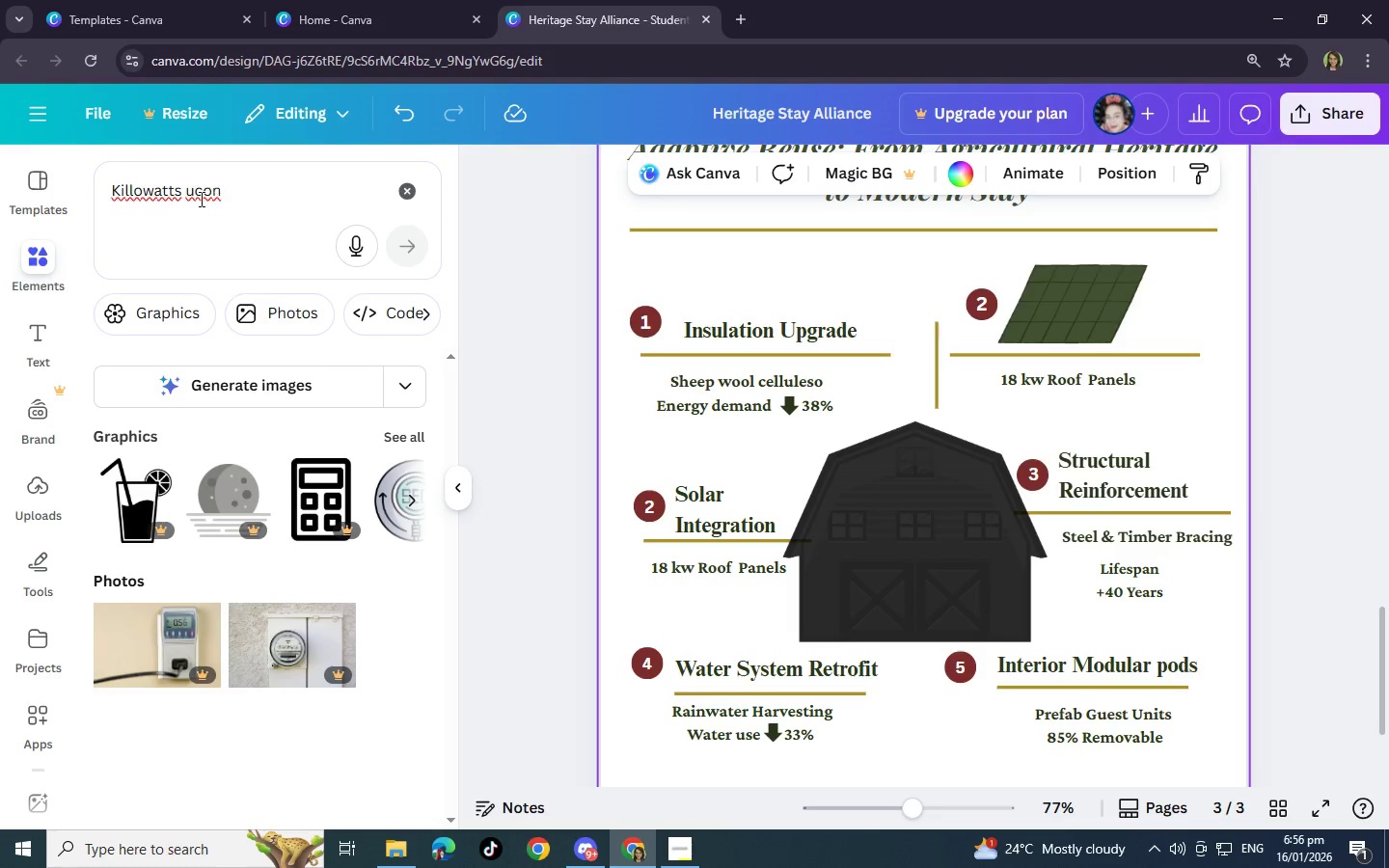 
left_click([190, 197])
 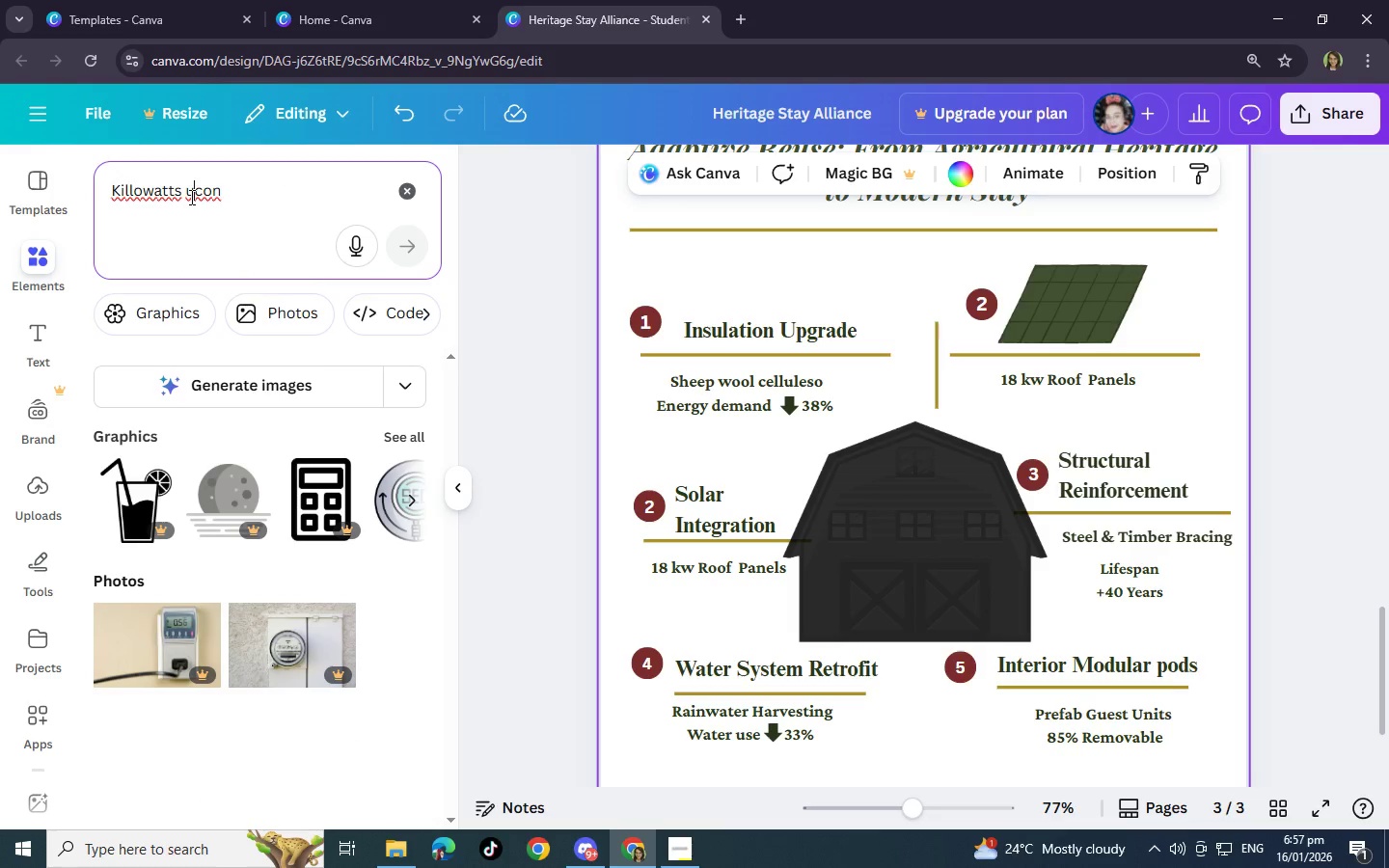 
key(Backspace)
 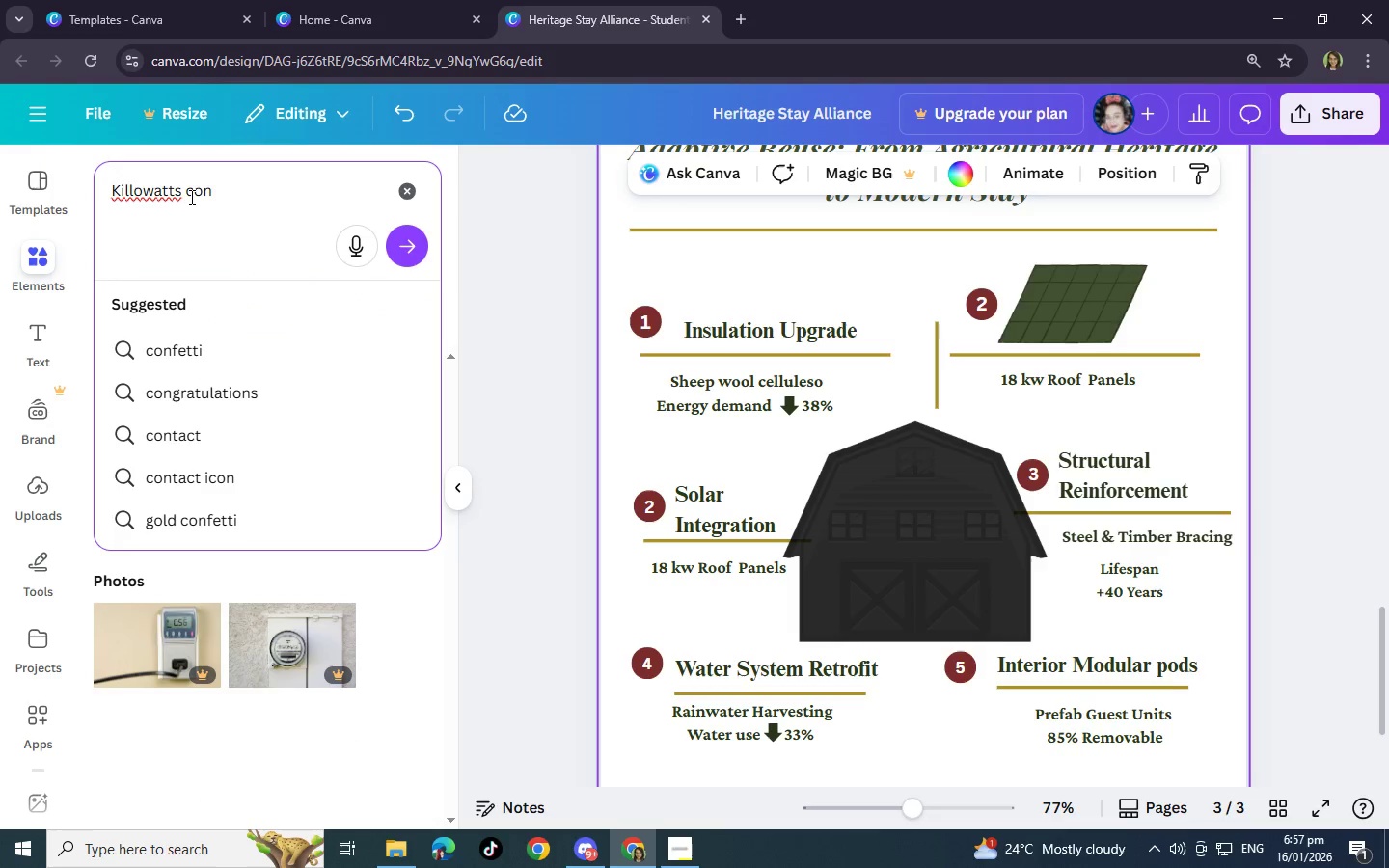 
key(I)
 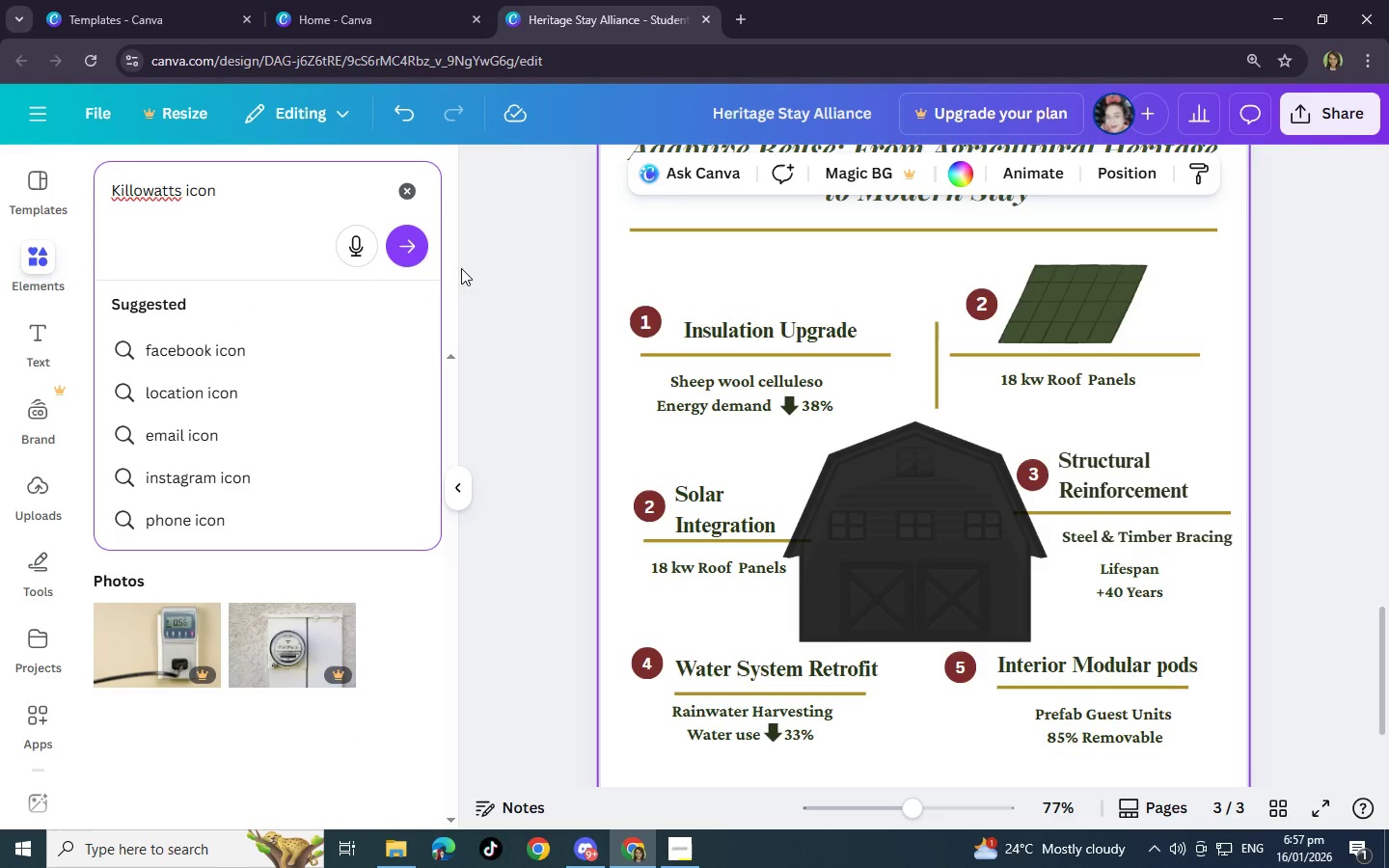 
left_click([408, 244])
 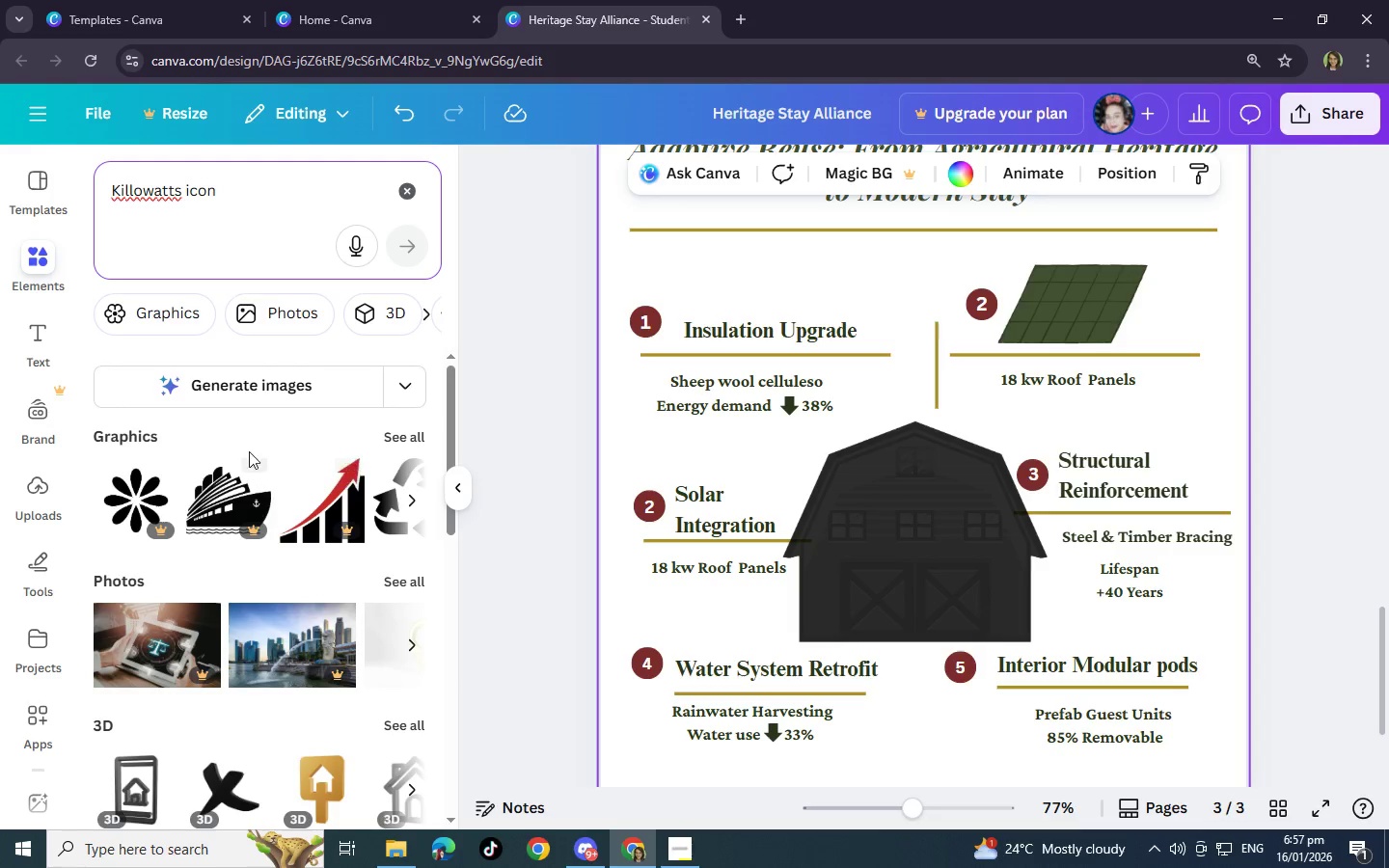 
left_click([201, 316])
 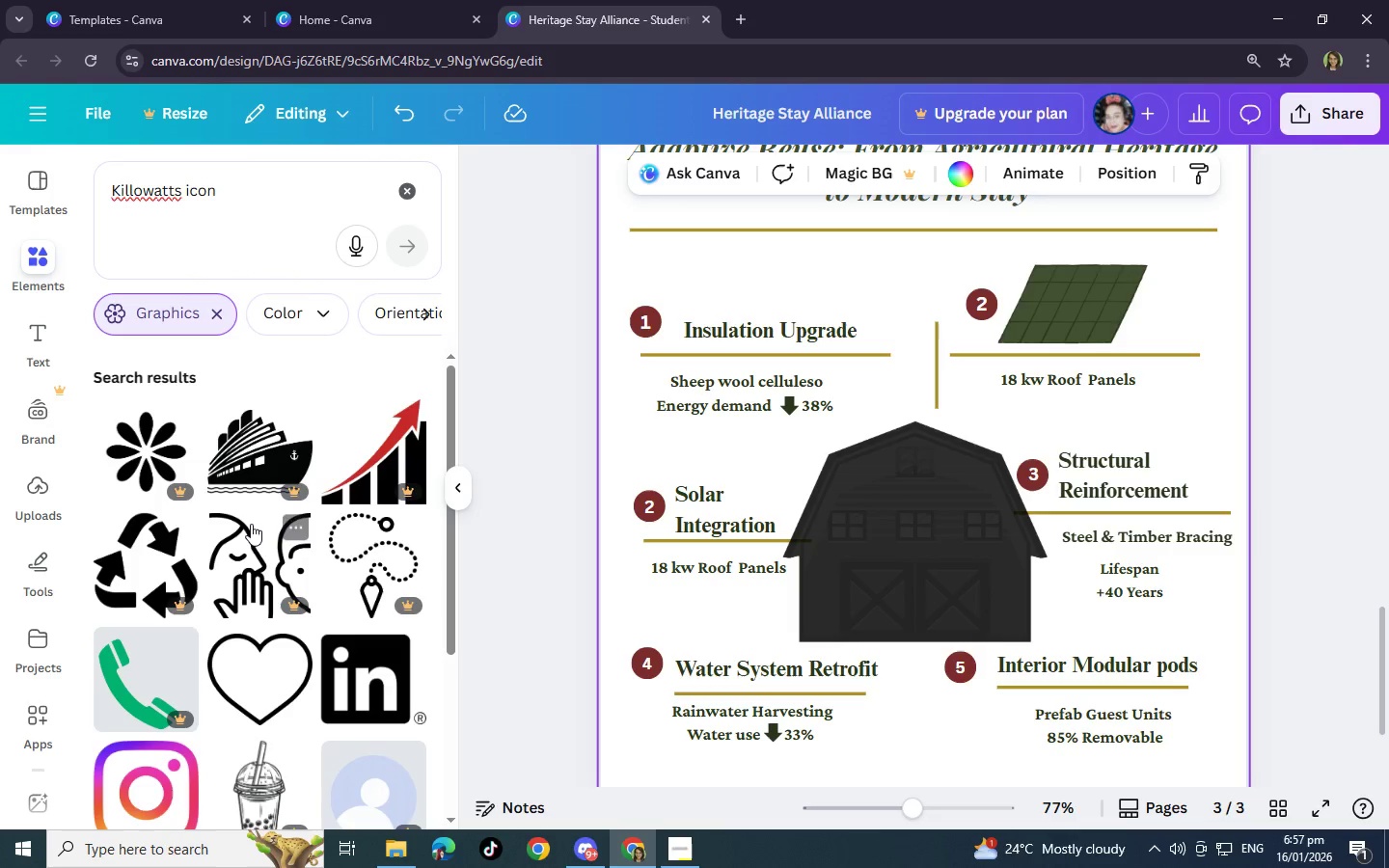 
scroll: coordinate [251, 524], scroll_direction: down, amount: 2.0
 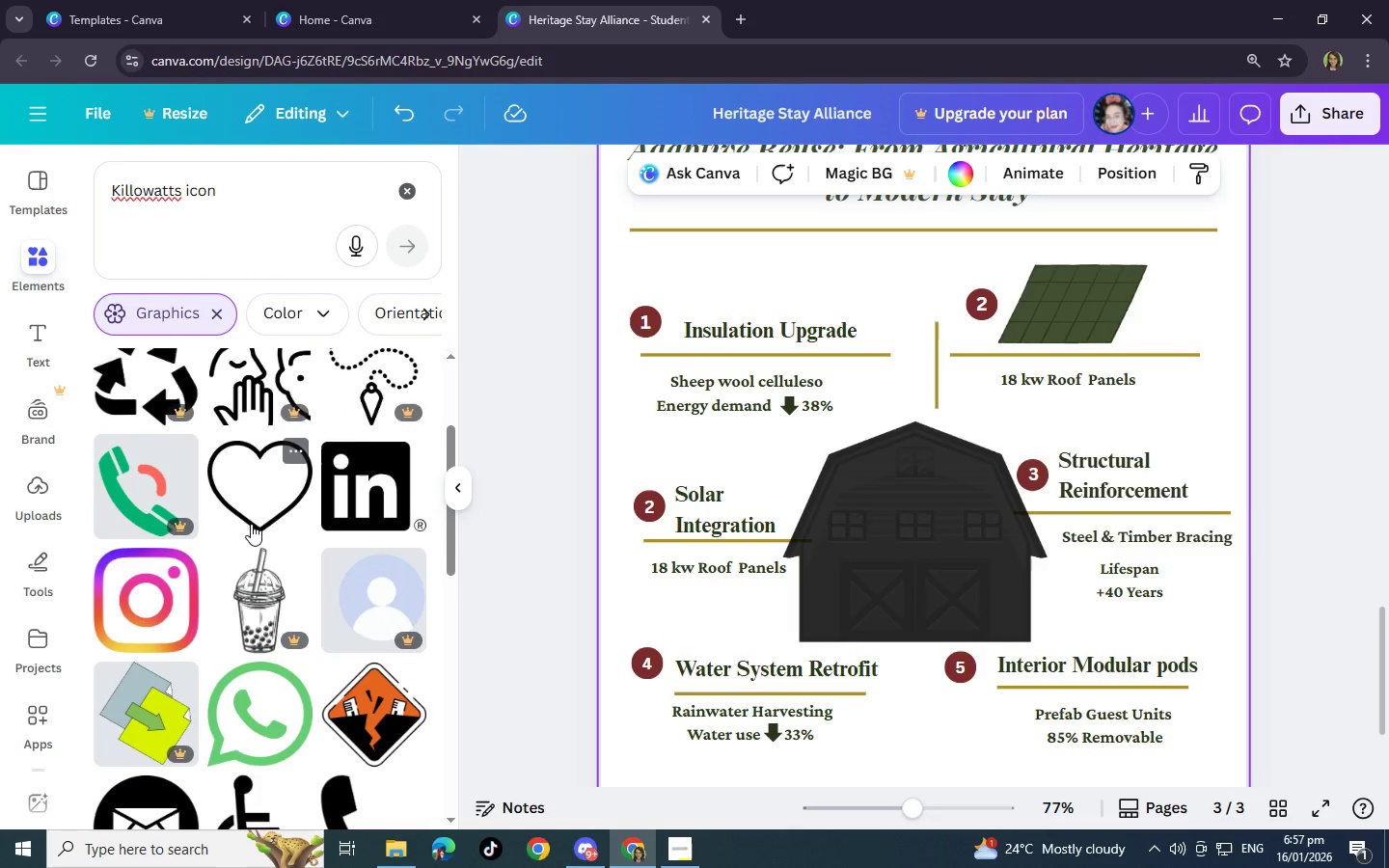 
scroll: coordinate [251, 524], scroll_direction: up, amount: 2.0
 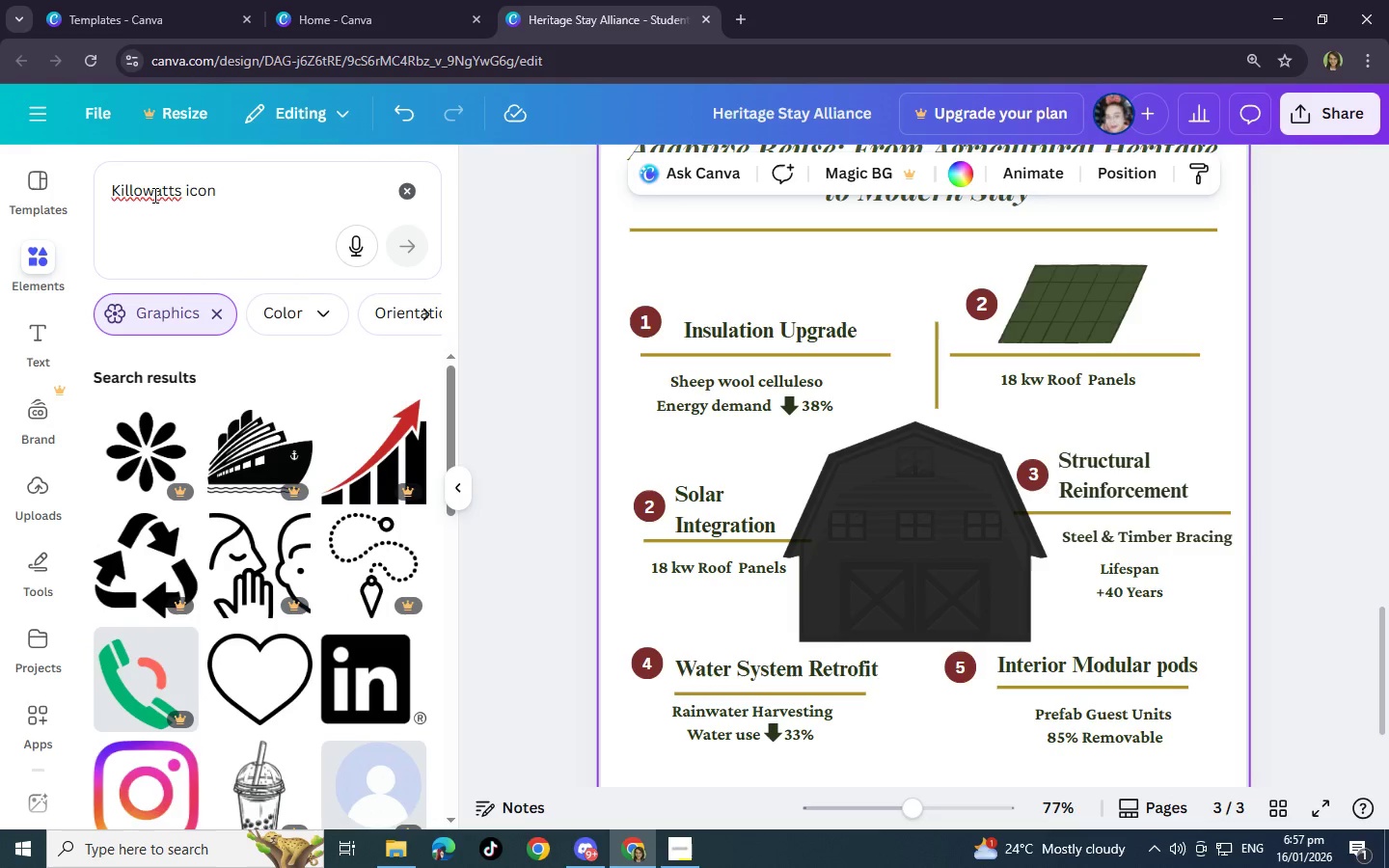 
left_click([148, 193])
 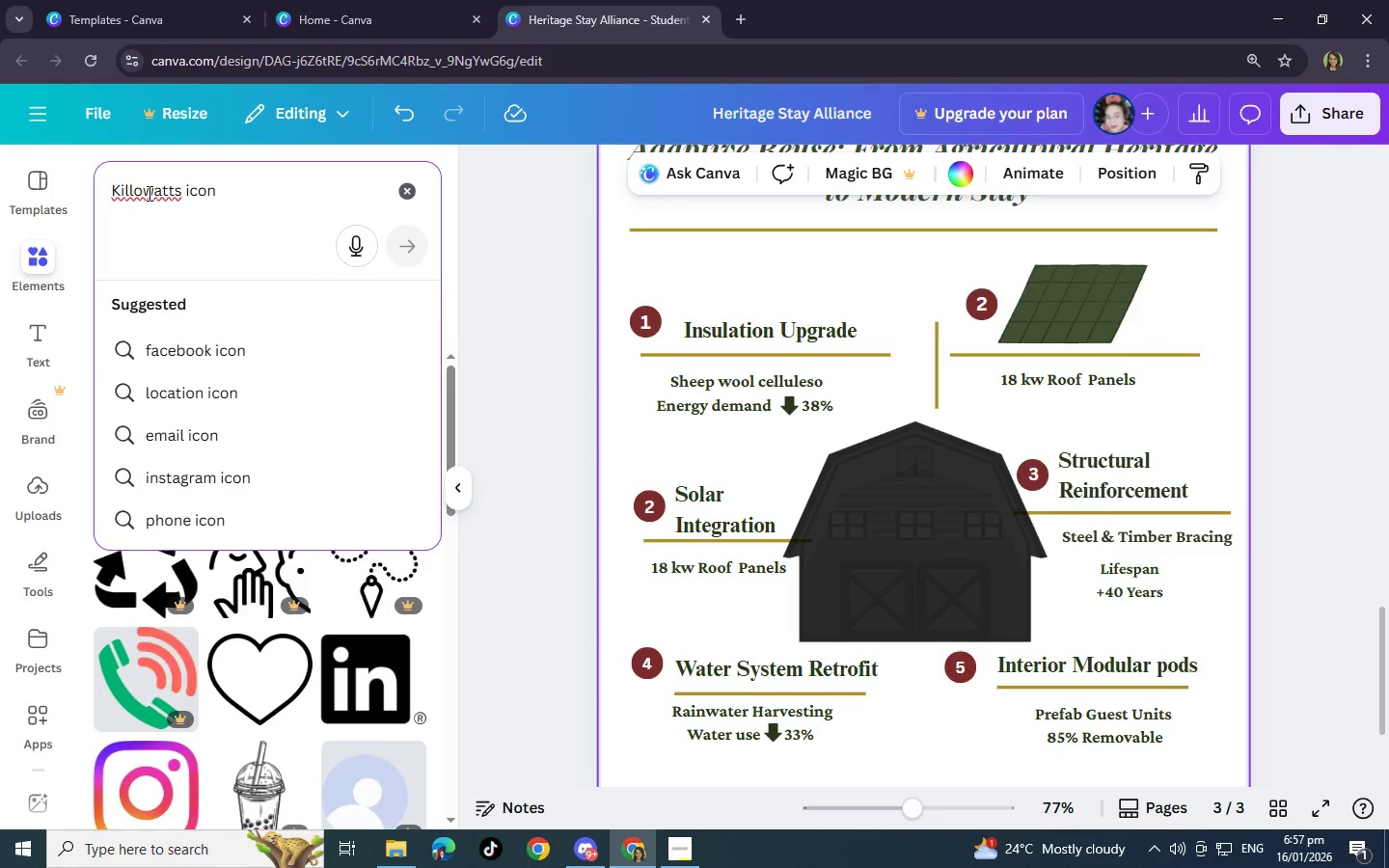 
key(Space)
 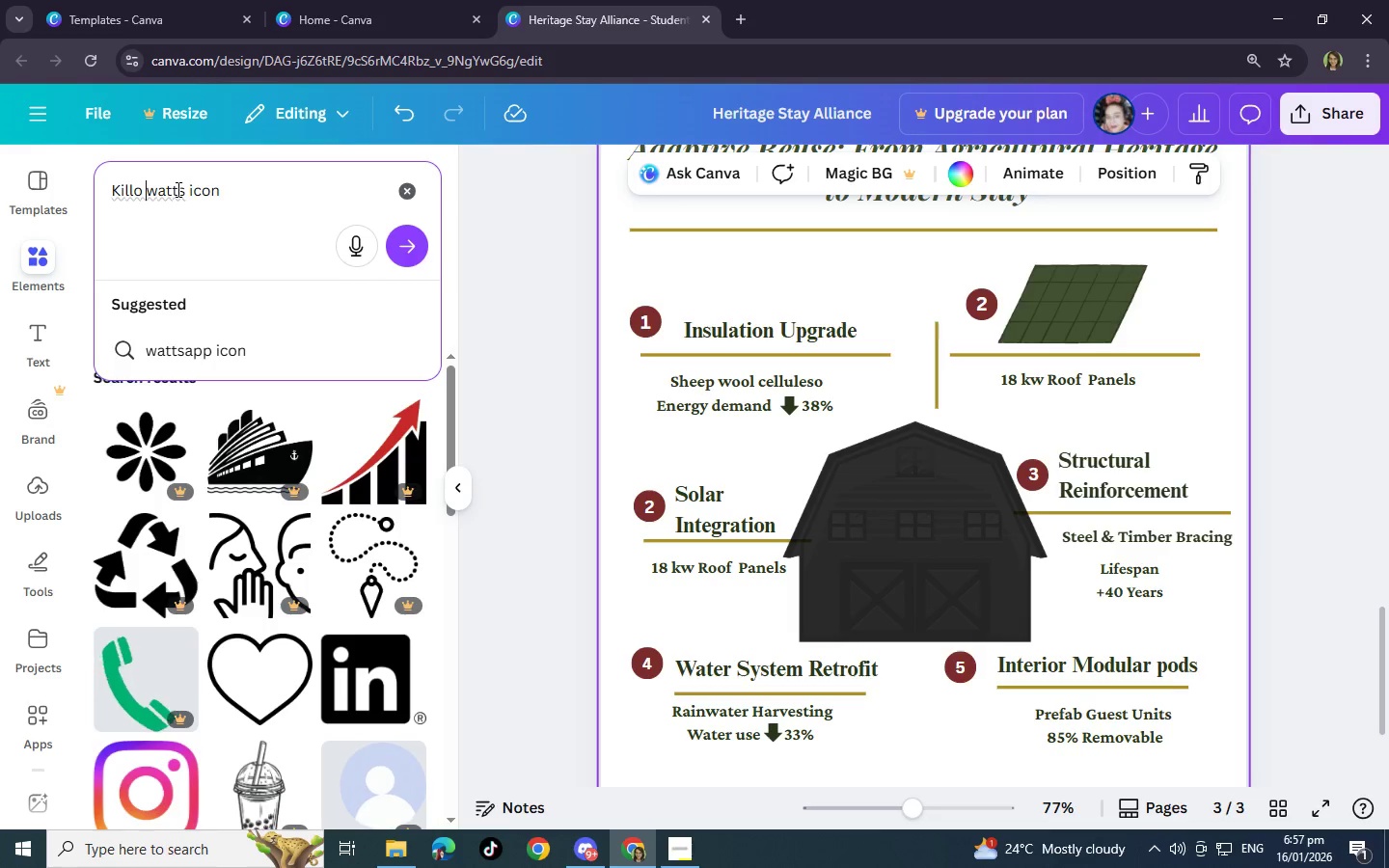 
left_click([177, 189])
 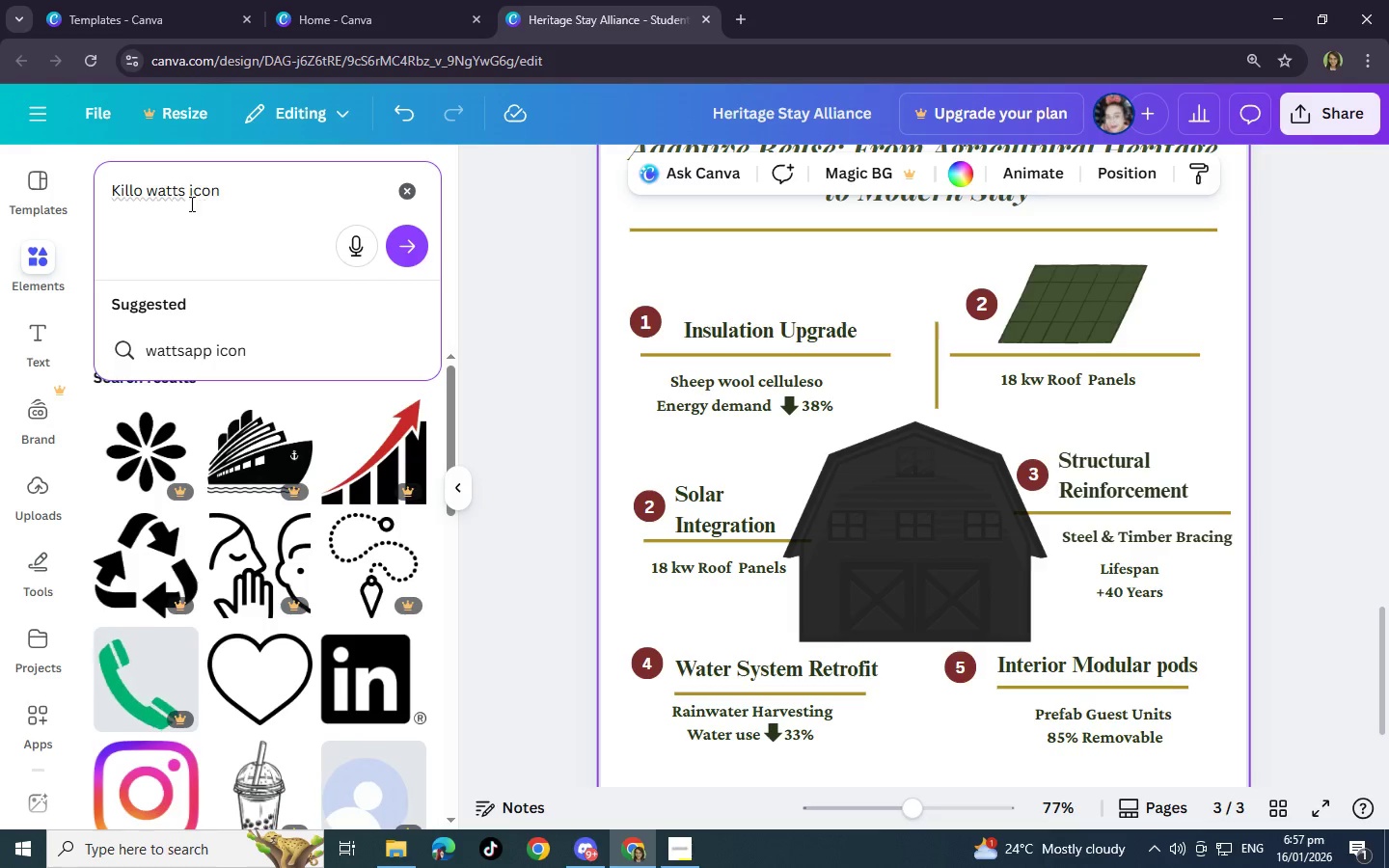 
right_click([177, 192])
 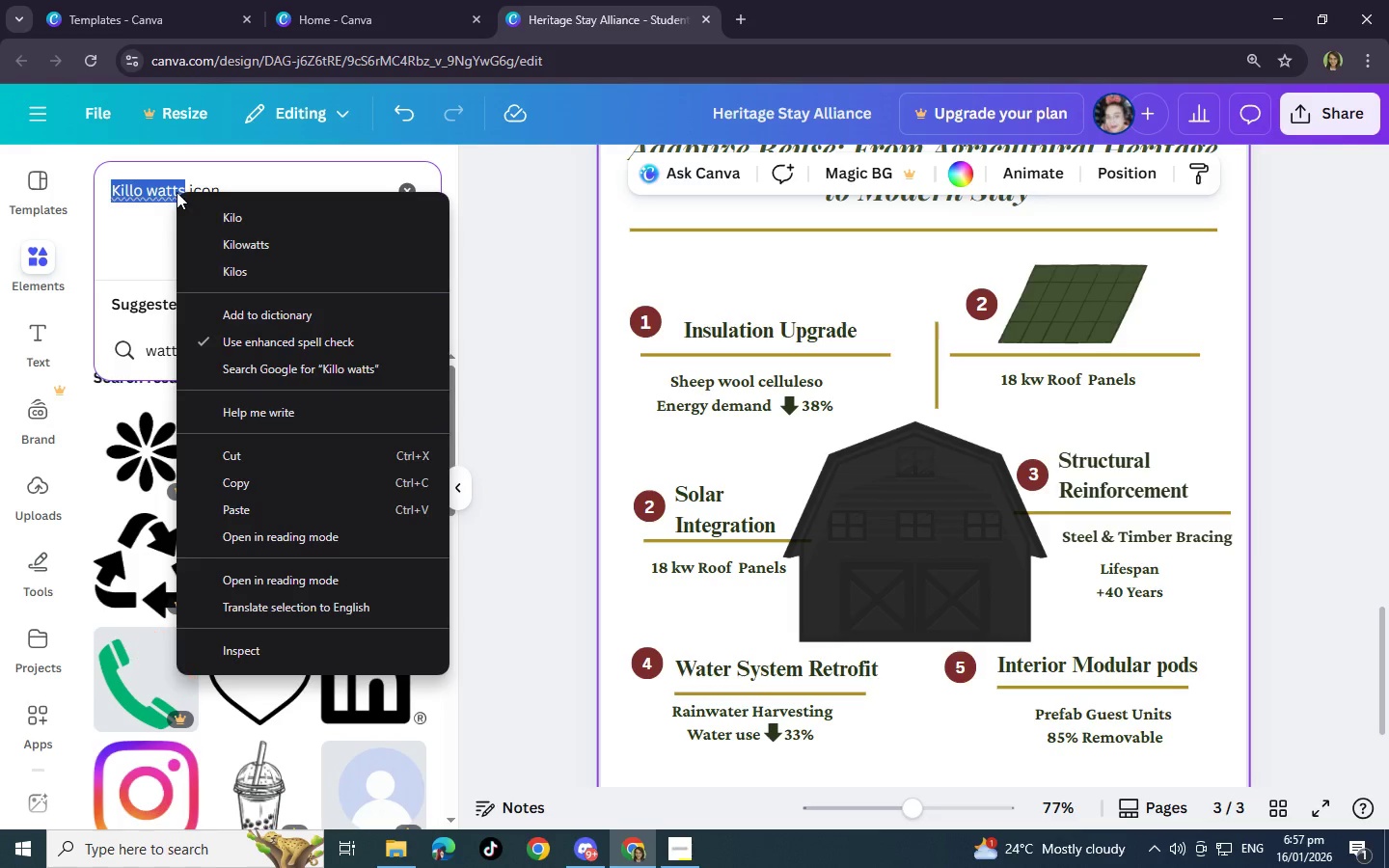 
left_click([270, 243])
 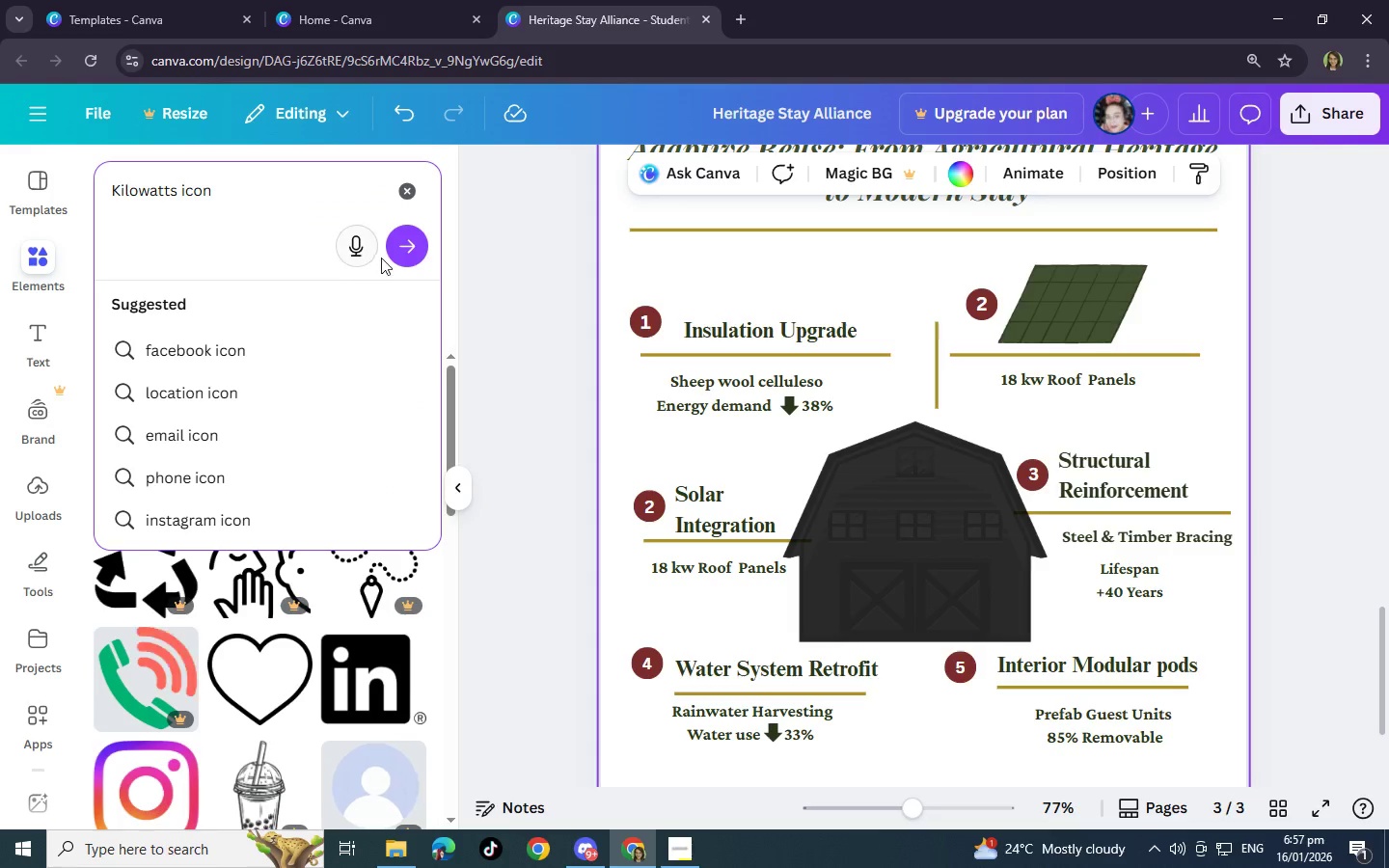 
left_click([402, 243])
 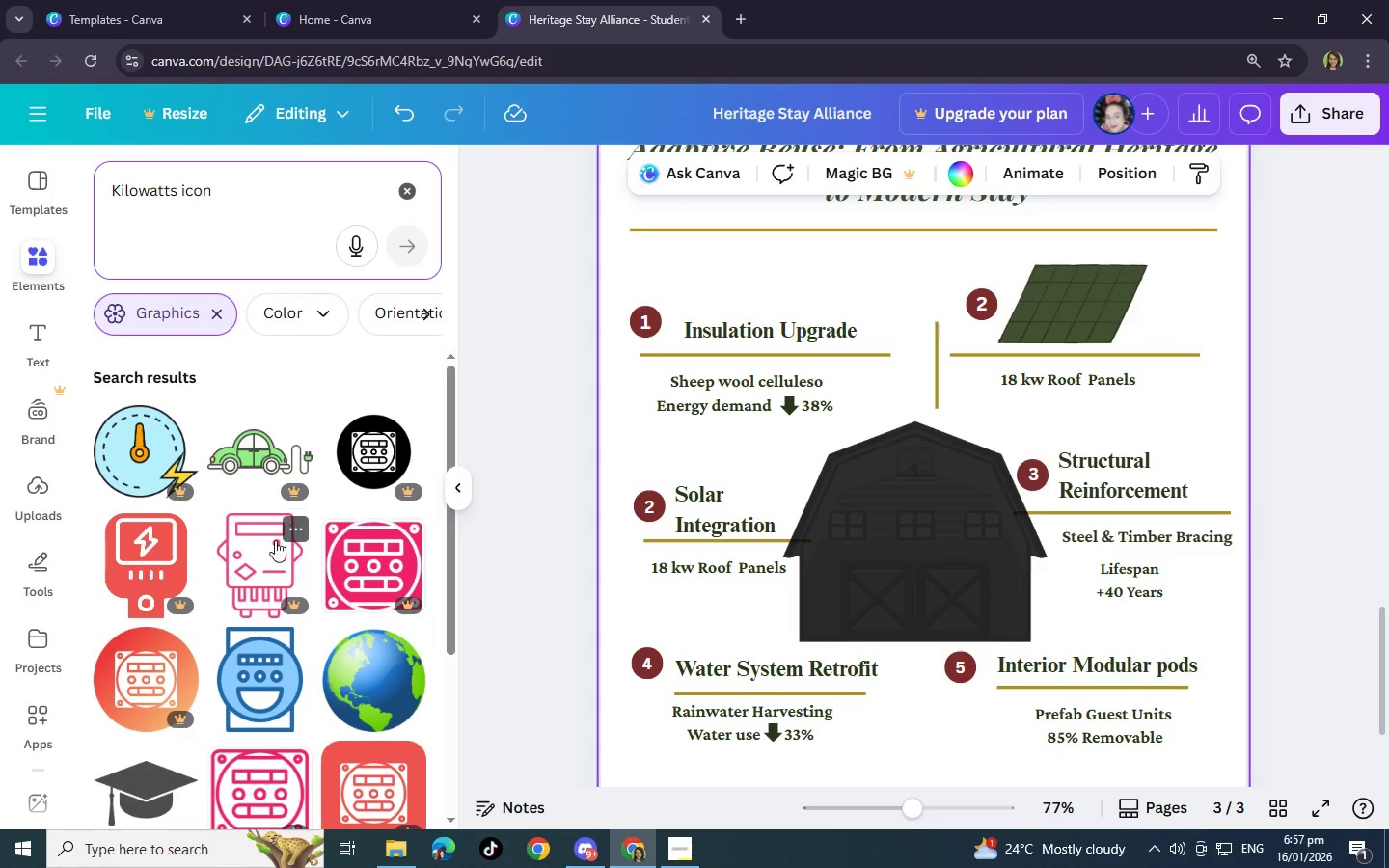 
scroll: coordinate [243, 610], scroll_direction: down, amount: 9.0
 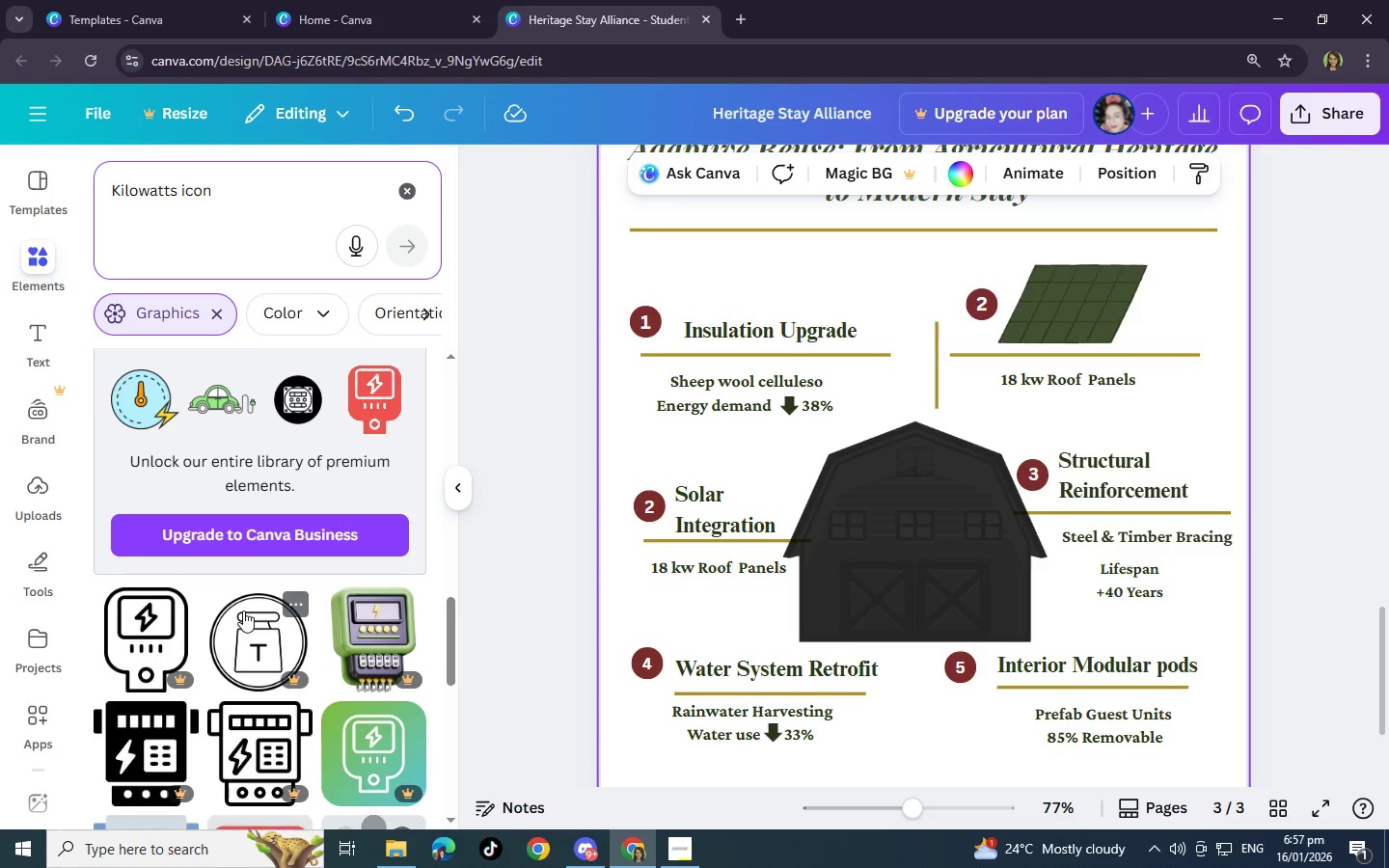 
scroll: coordinate [243, 610], scroll_direction: up, amount: 1.0
 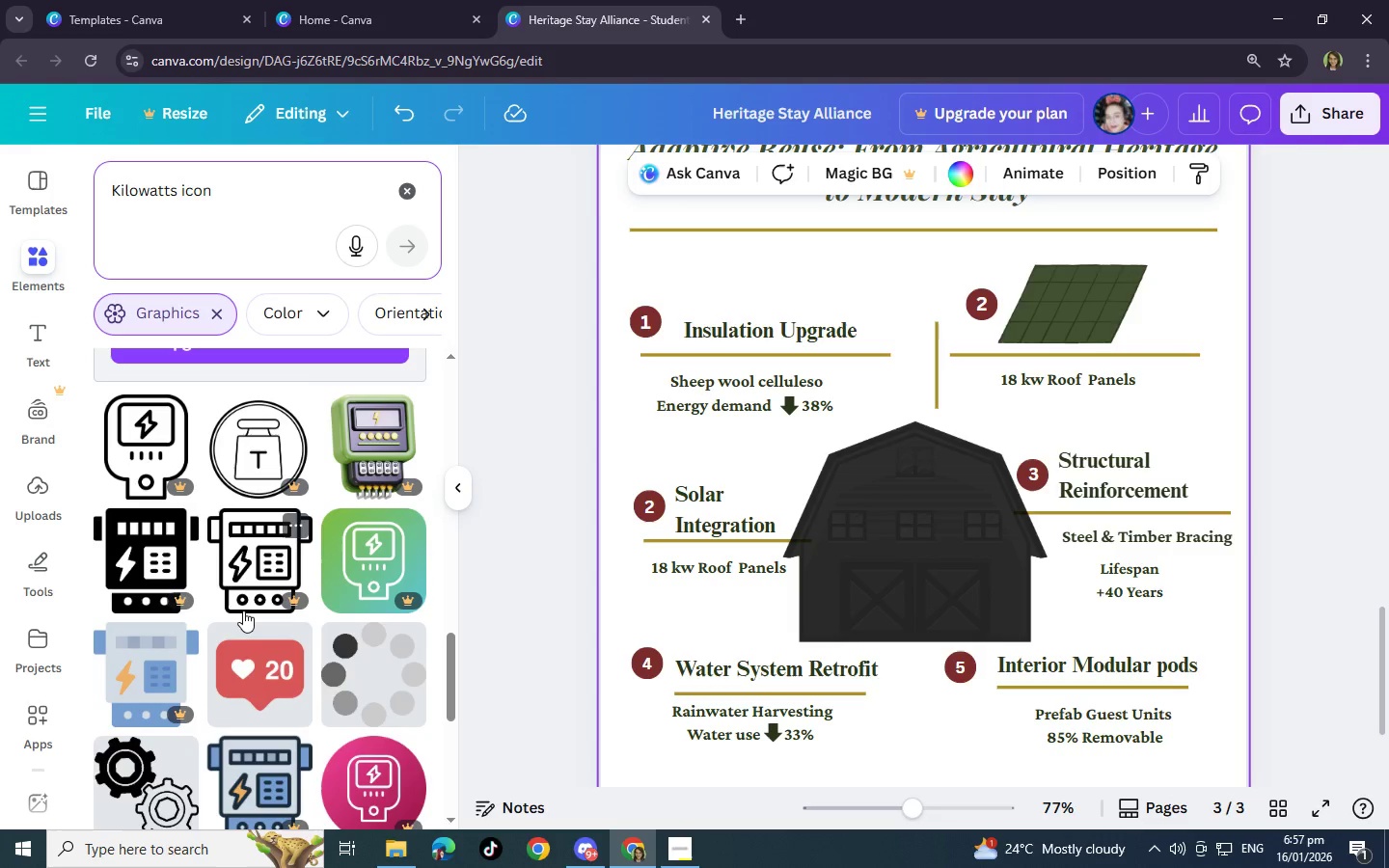 
scroll: coordinate [243, 610], scroll_direction: down, amount: 8.0
 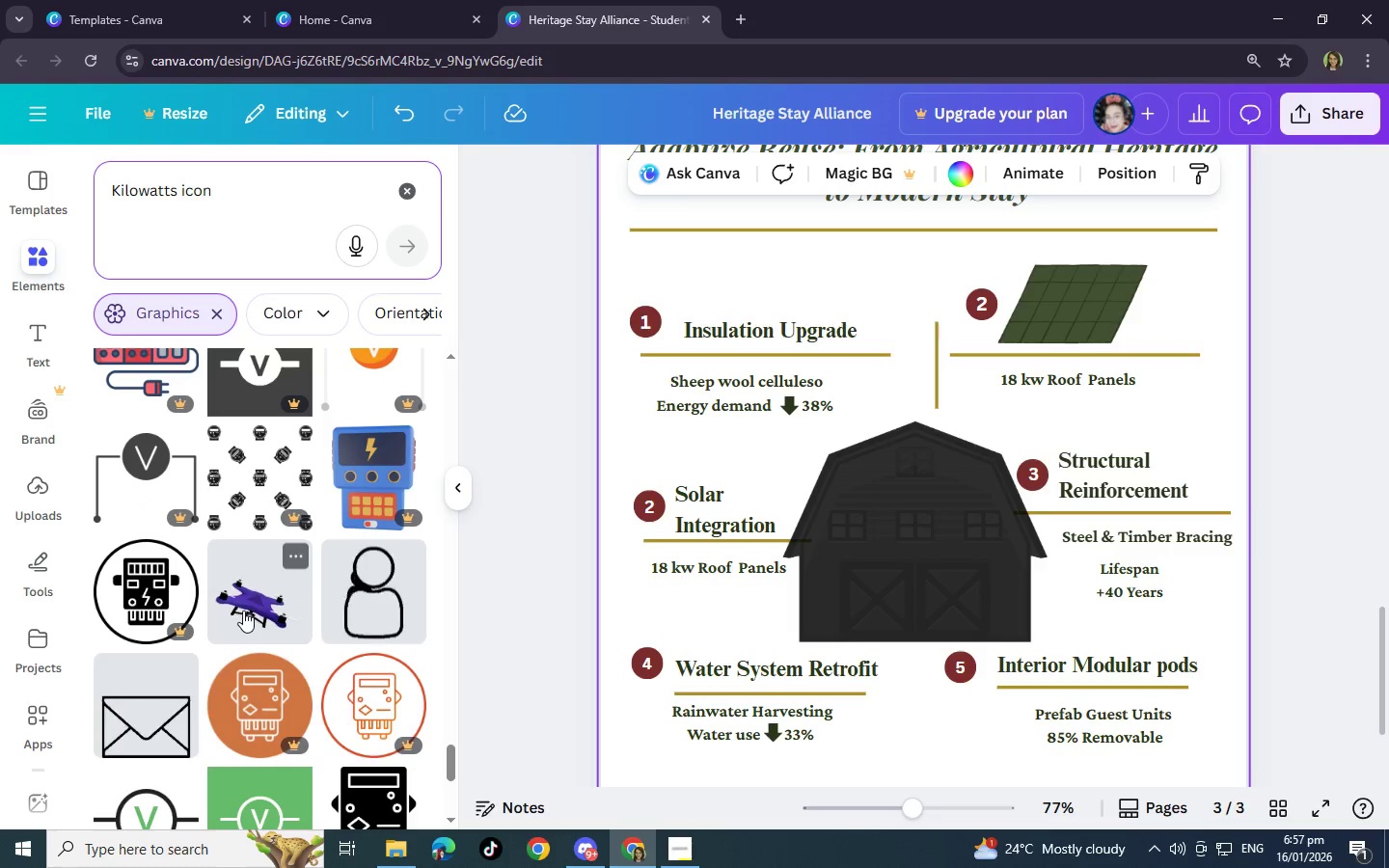 
scroll: coordinate [243, 610], scroll_direction: down, amount: 1.0
 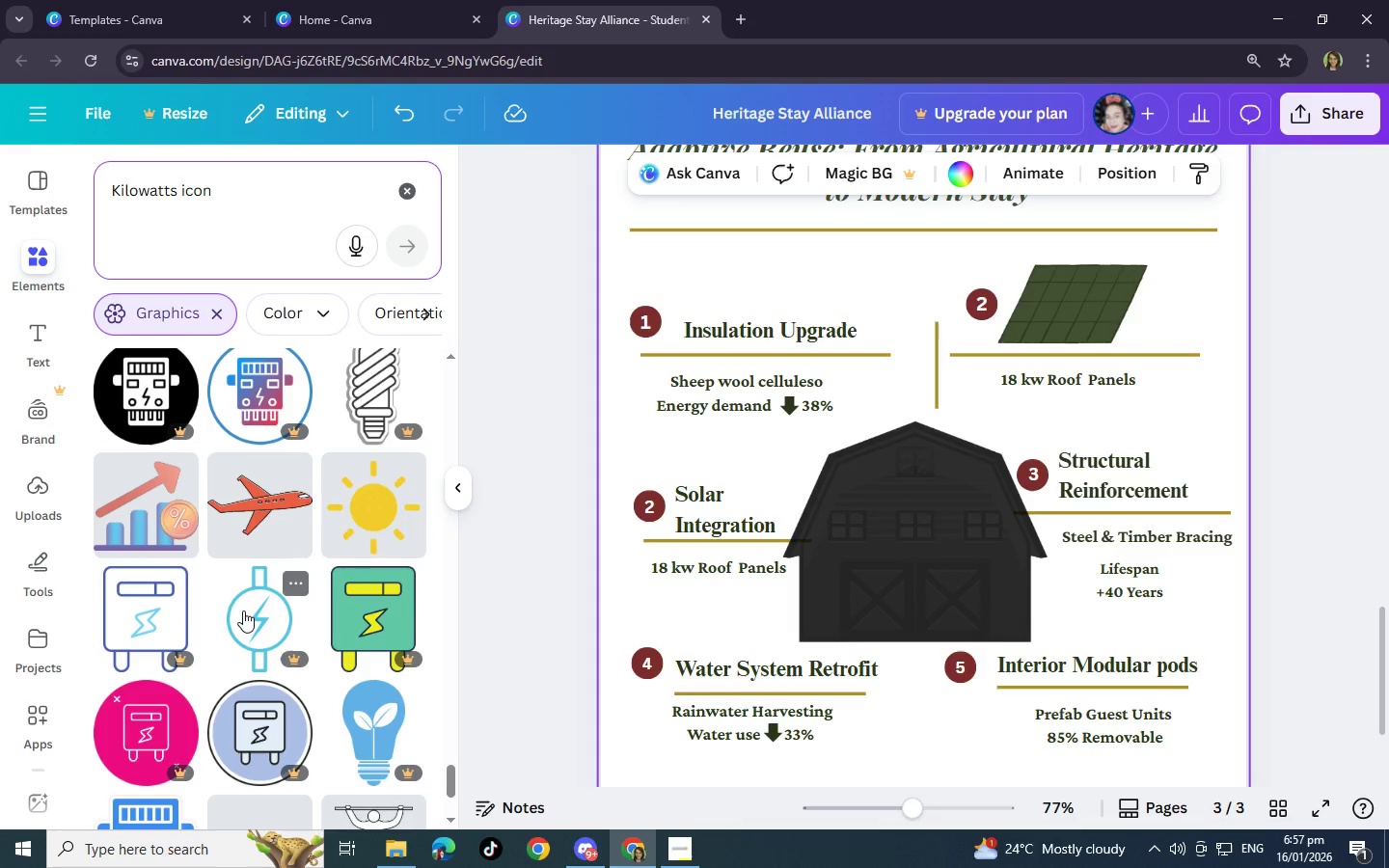 
scroll: coordinate [243, 610], scroll_direction: up, amount: 1.0
 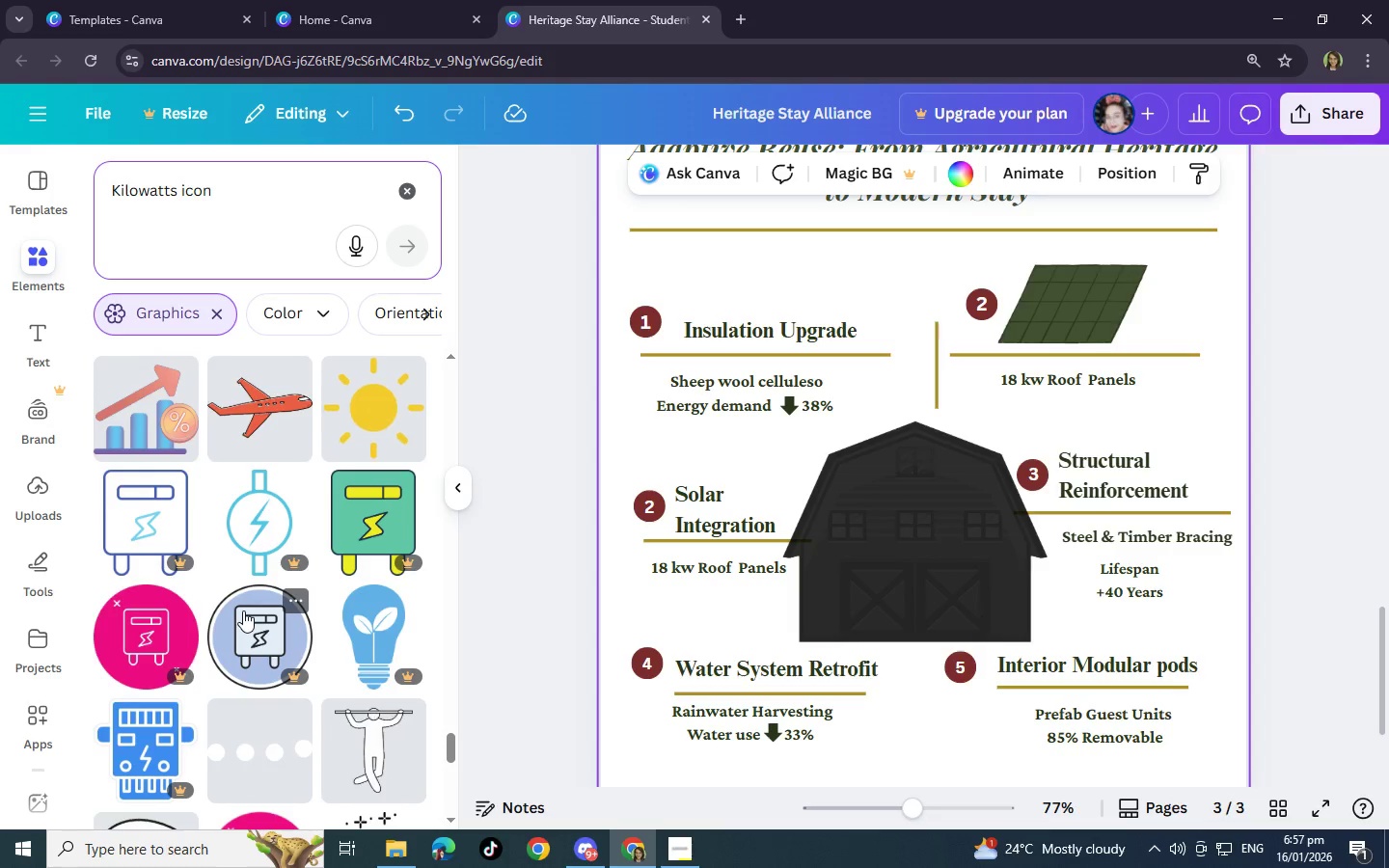 
scroll: coordinate [243, 610], scroll_direction: down, amount: 10.0
 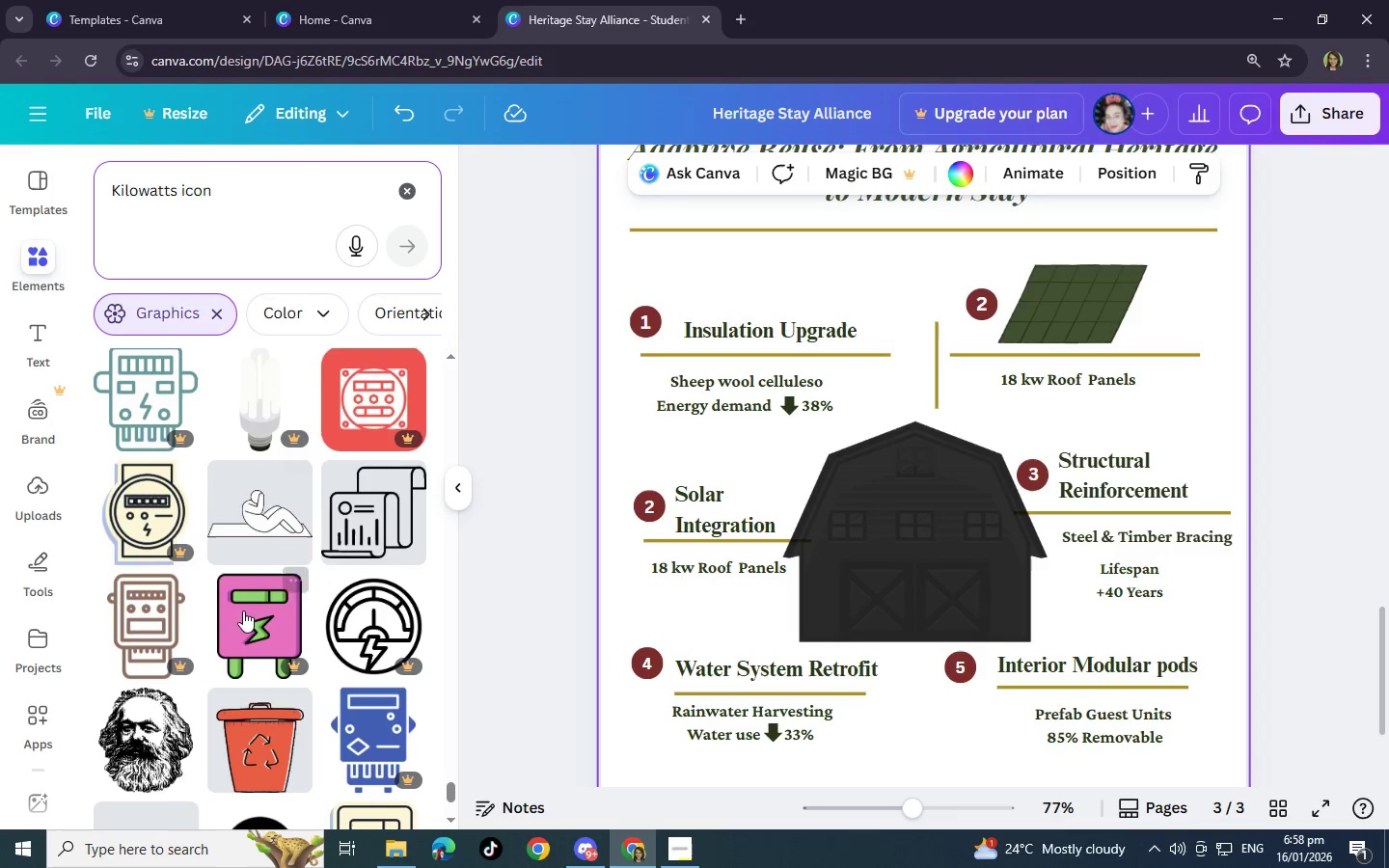 
scroll: coordinate [243, 610], scroll_direction: down, amount: 10.0
 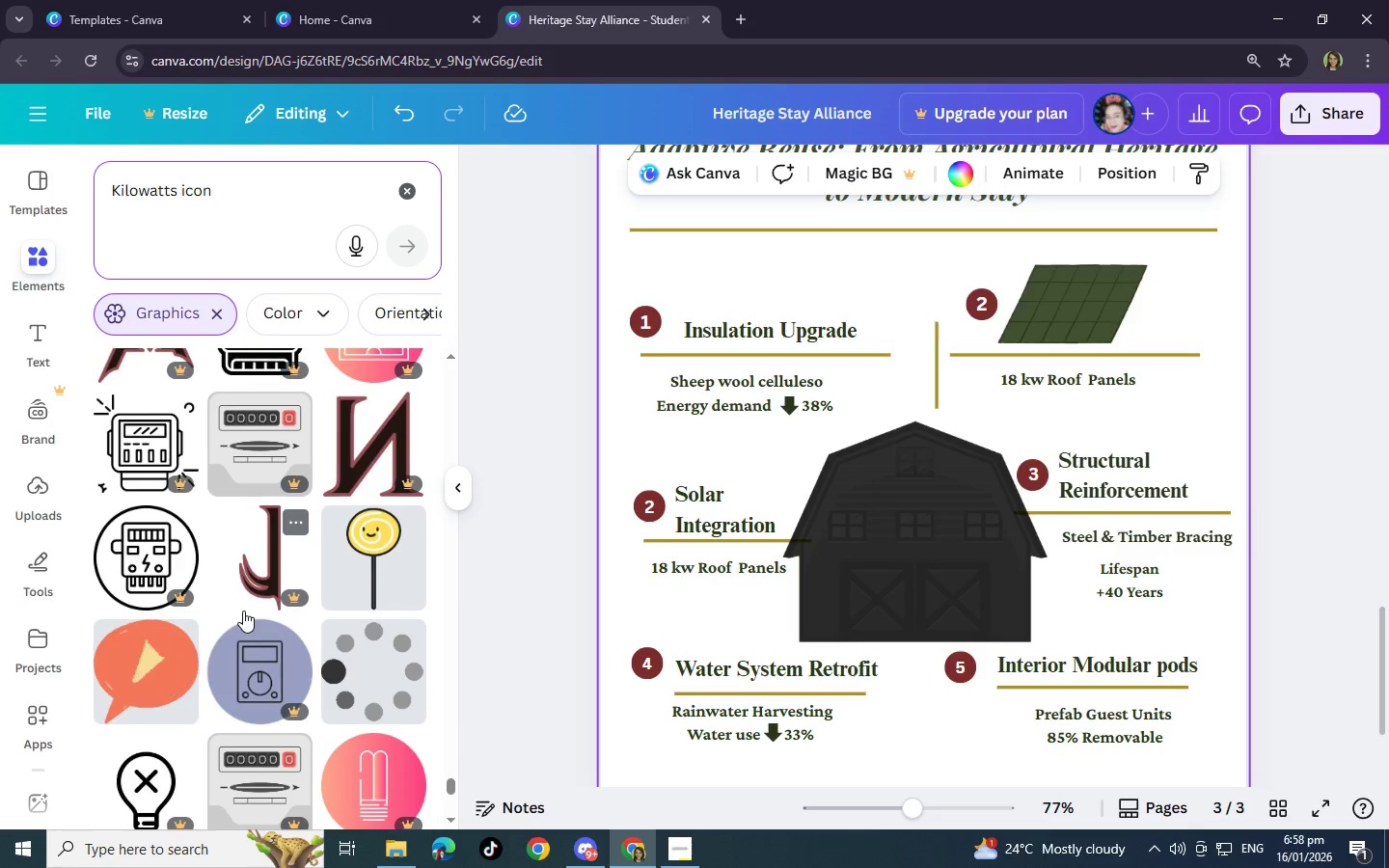 
wait(6.55)
 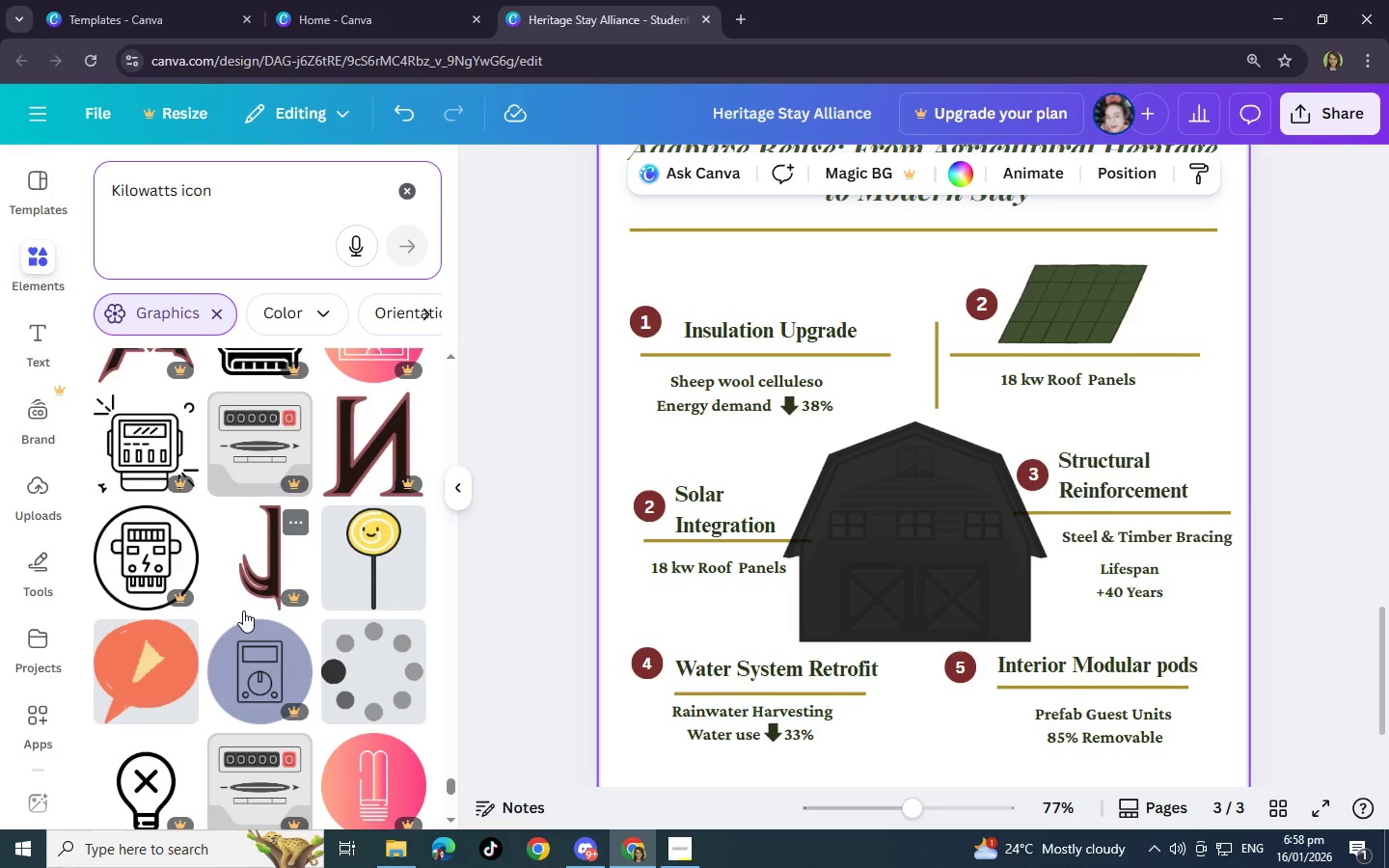 
scroll: coordinate [243, 610], scroll_direction: down, amount: 12.0
 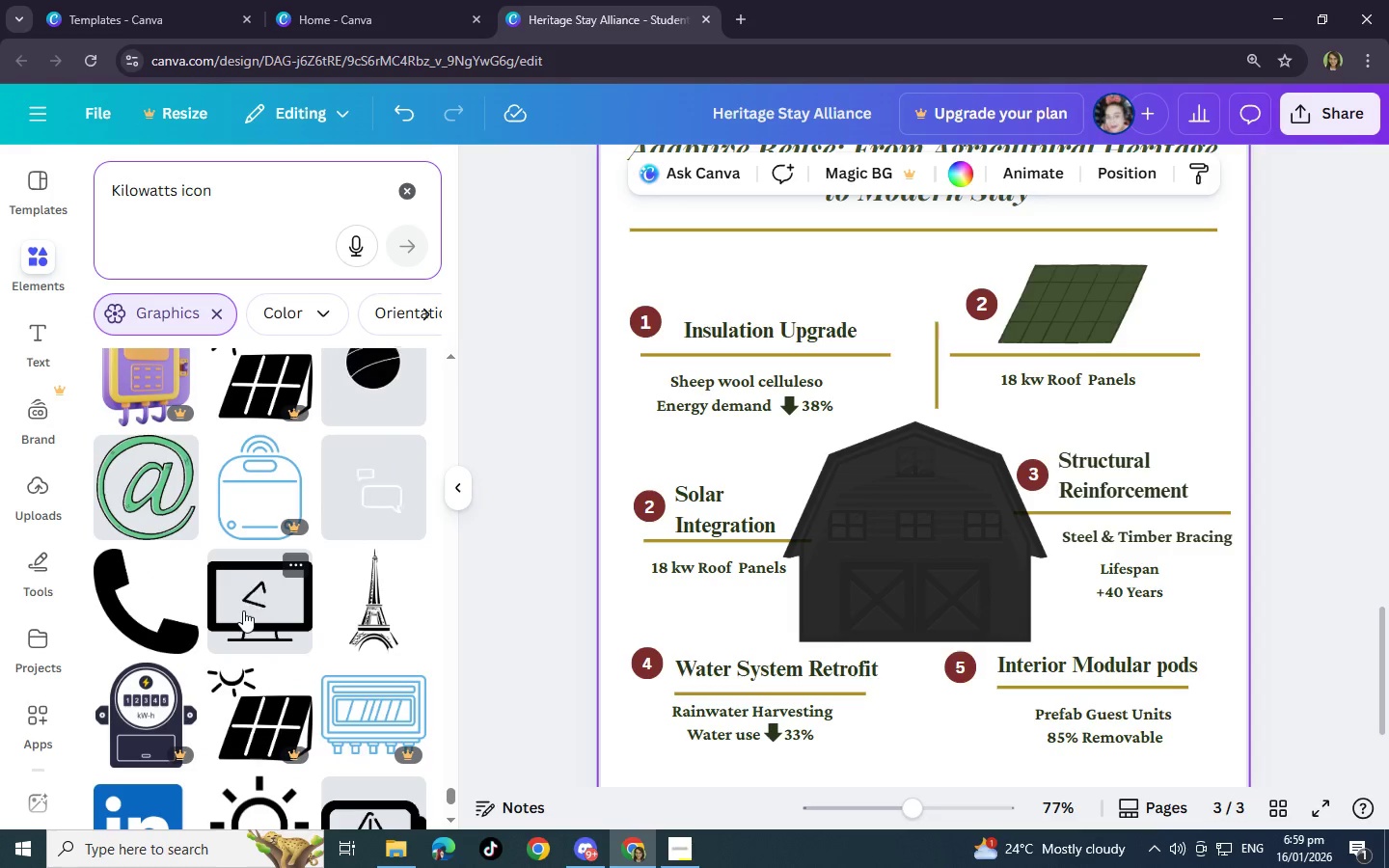 
scroll: coordinate [159, 679], scroll_direction: down, amount: 11.0
 